 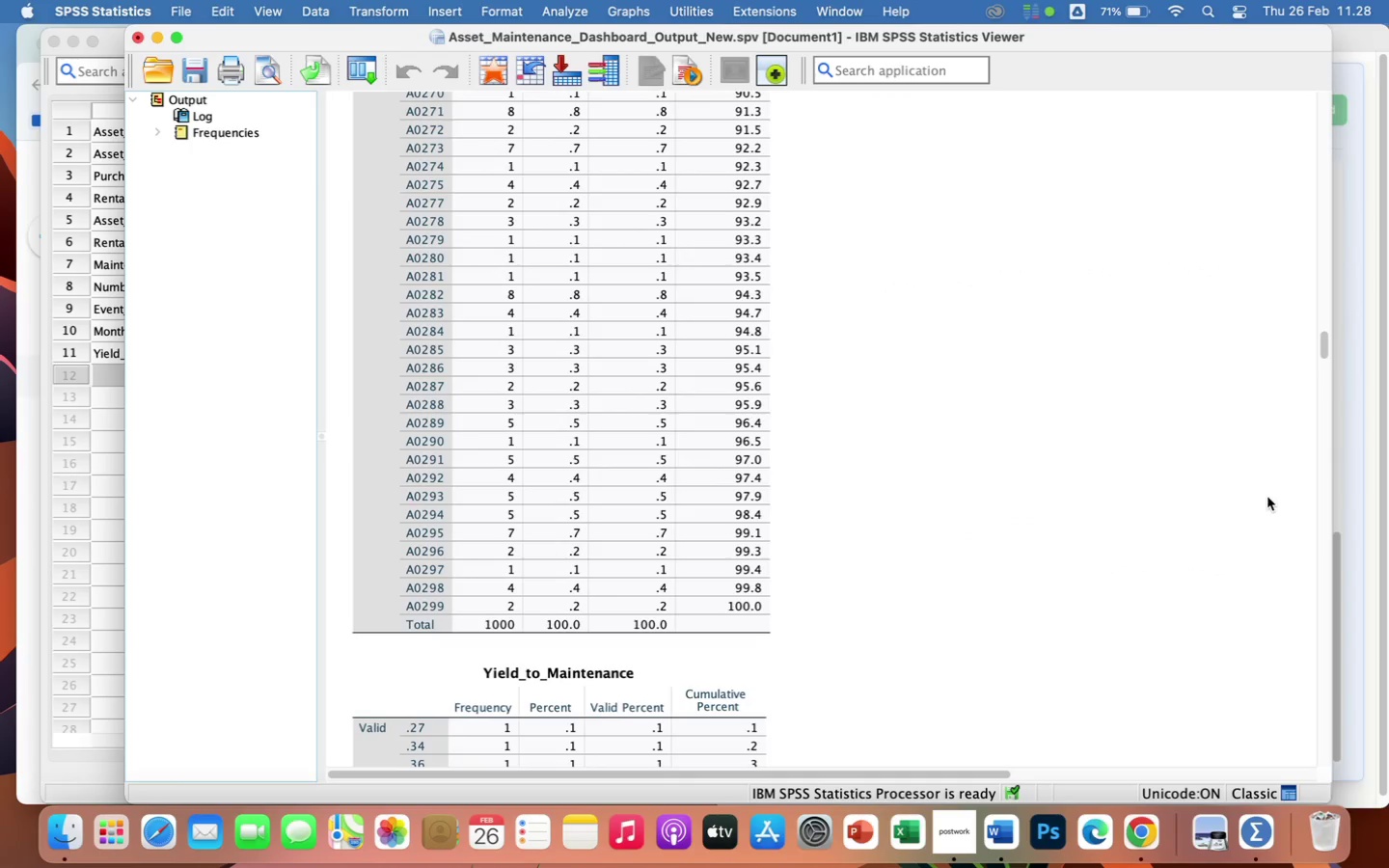 
left_click_drag(start_coordinate=[1326, 342], to_coordinate=[1348, 867])
 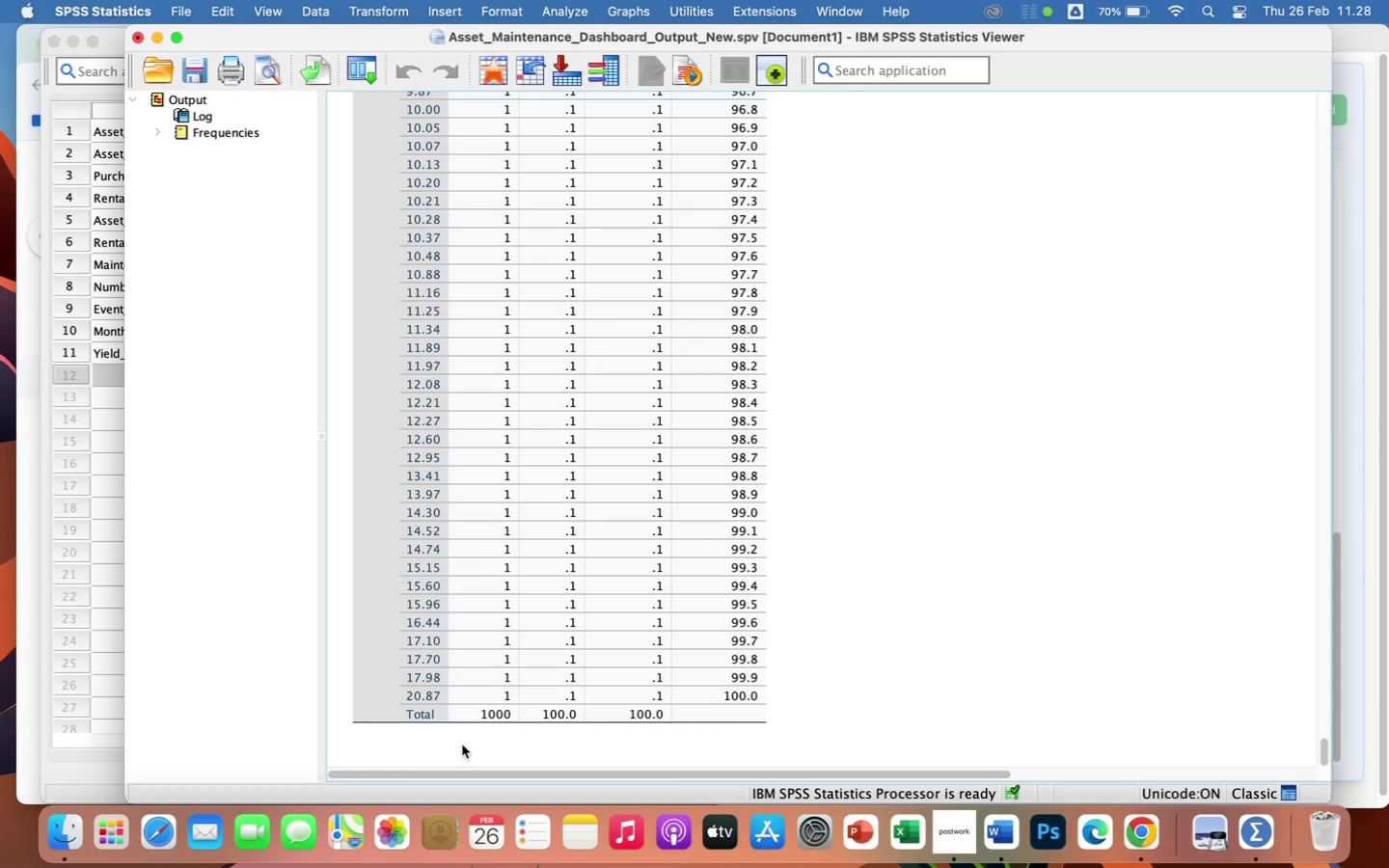 
right_click([461, 745])
 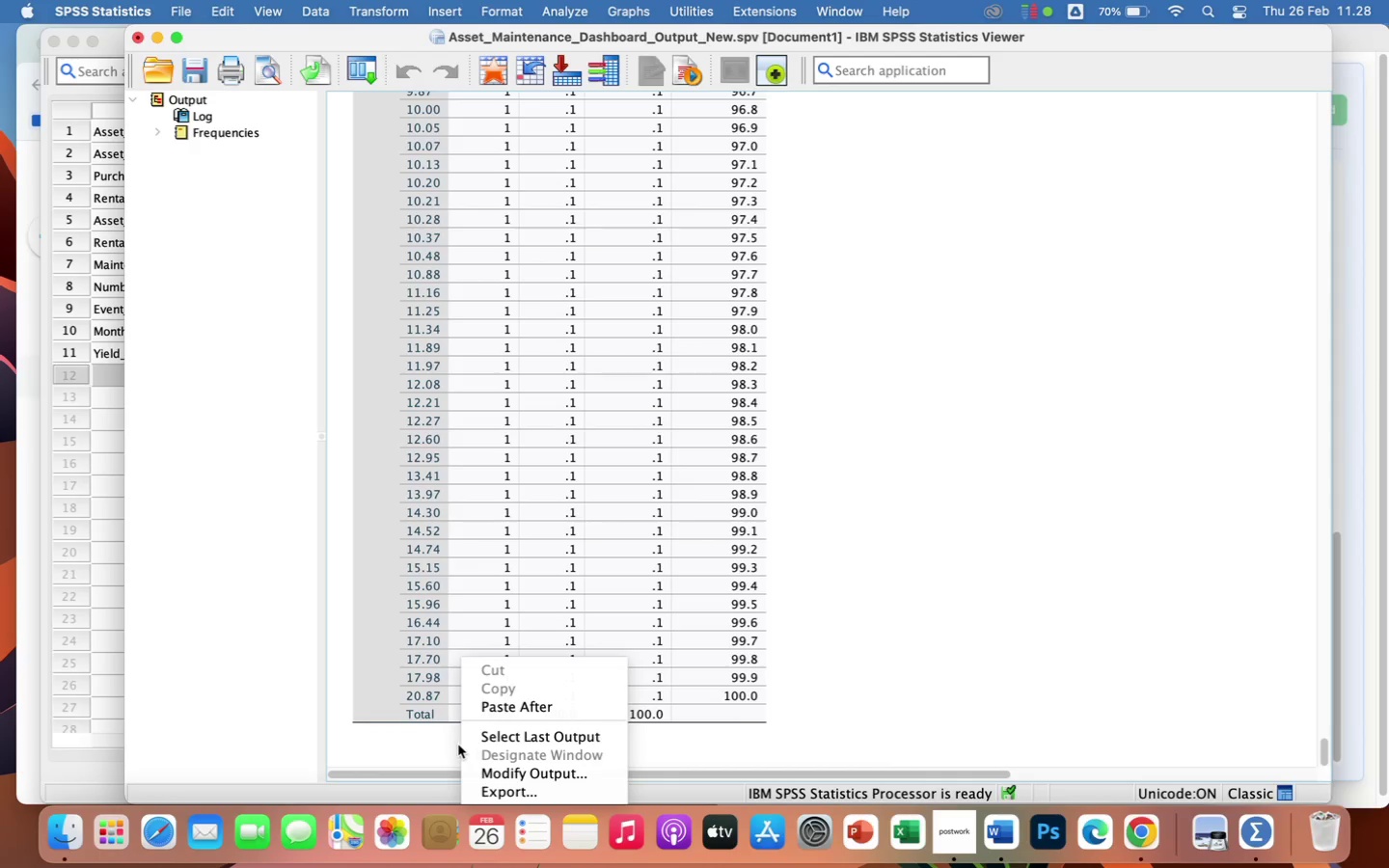 
left_click([441, 743])
 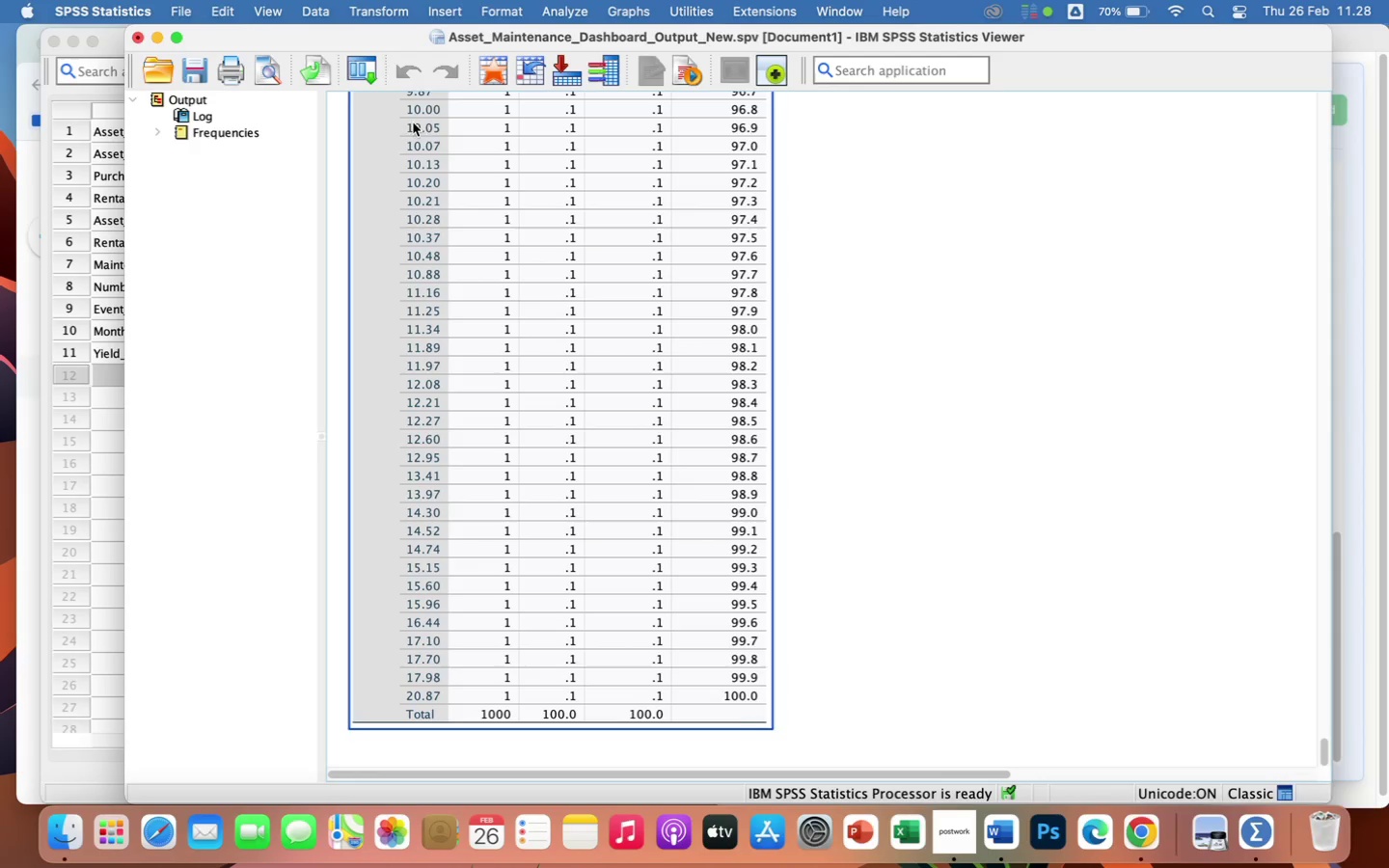 
mouse_move([453, 34])
 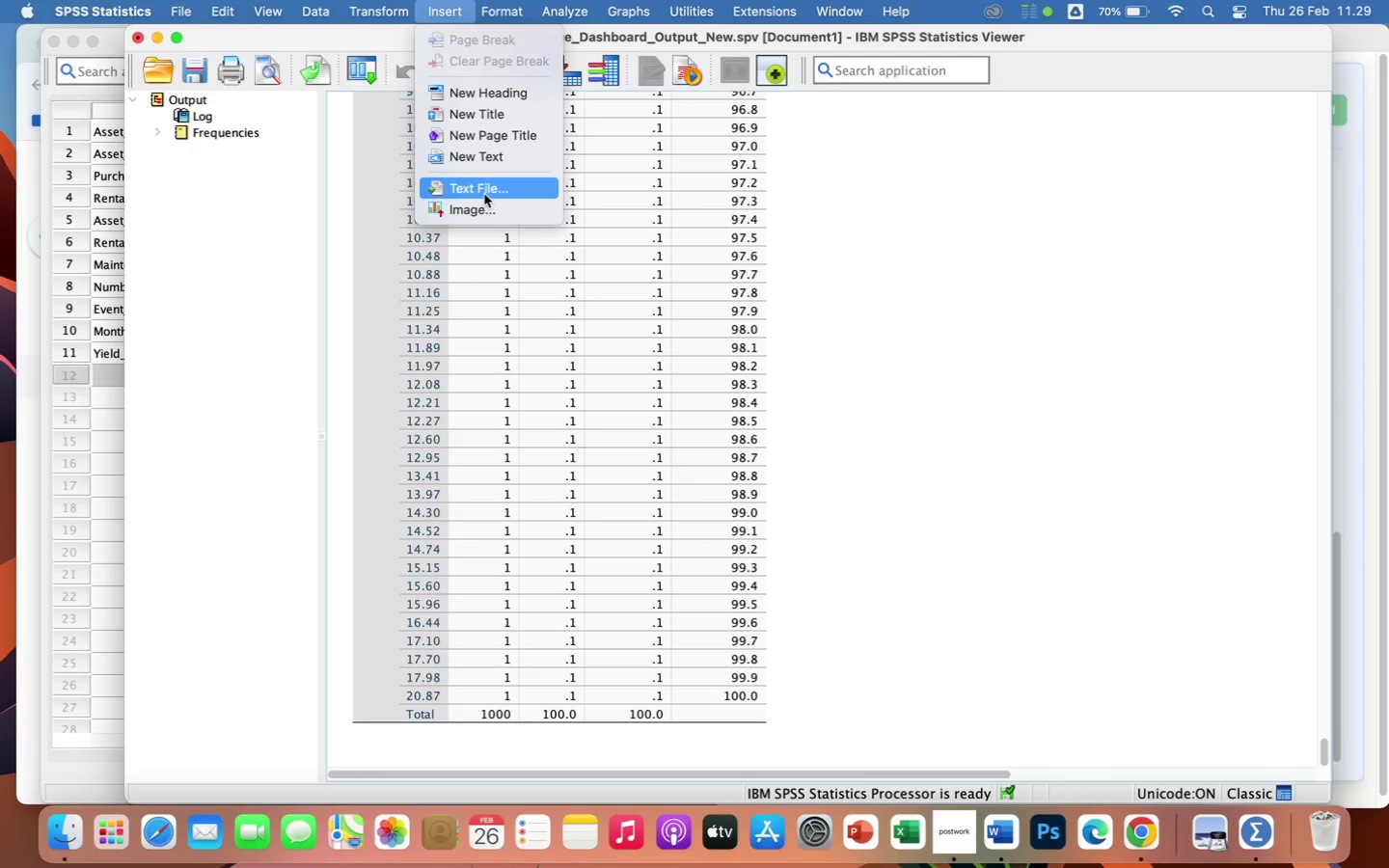 
left_click_drag(start_coordinate=[484, 194], to_coordinate=[489, 157])
 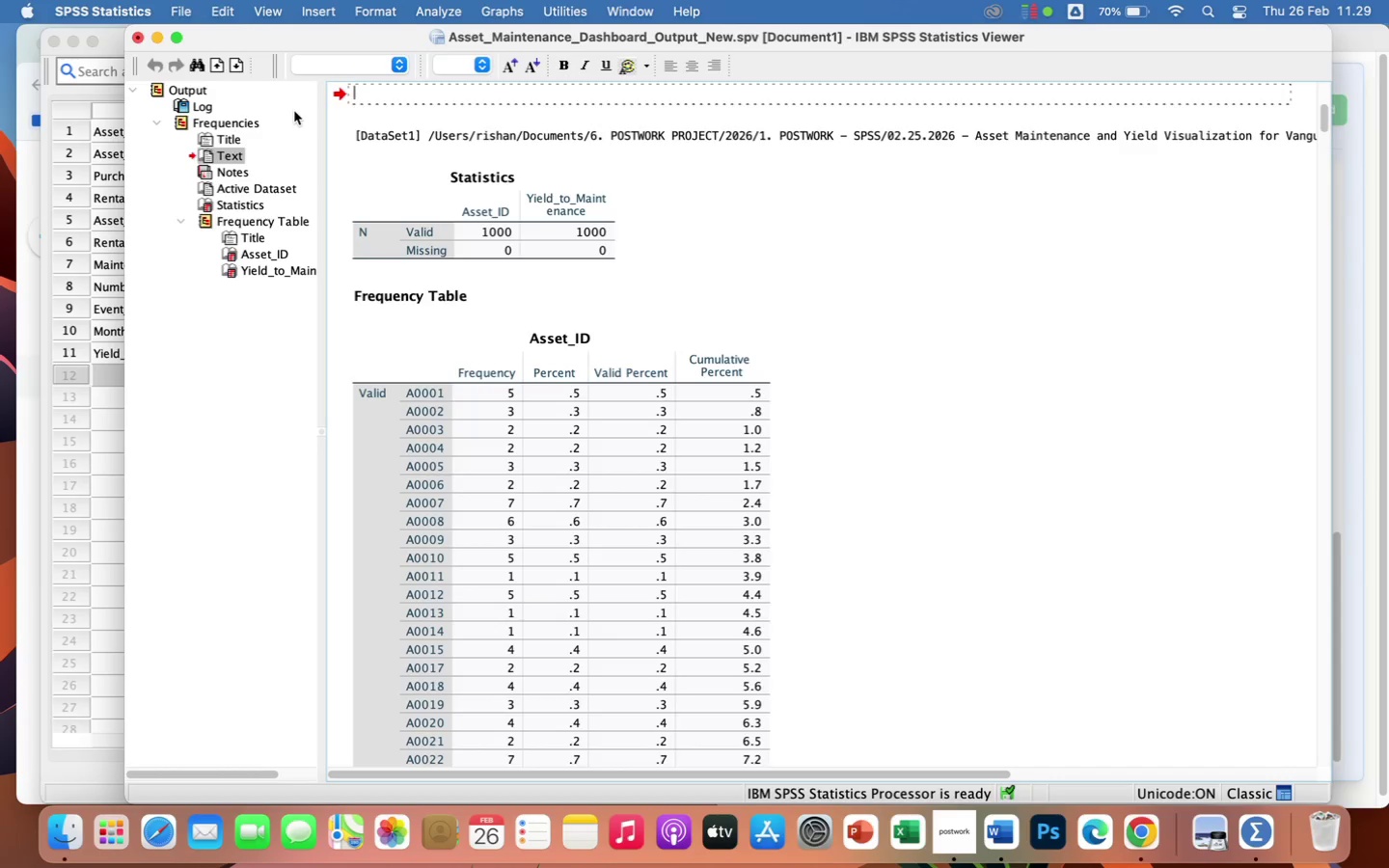 
wait(5.02)
 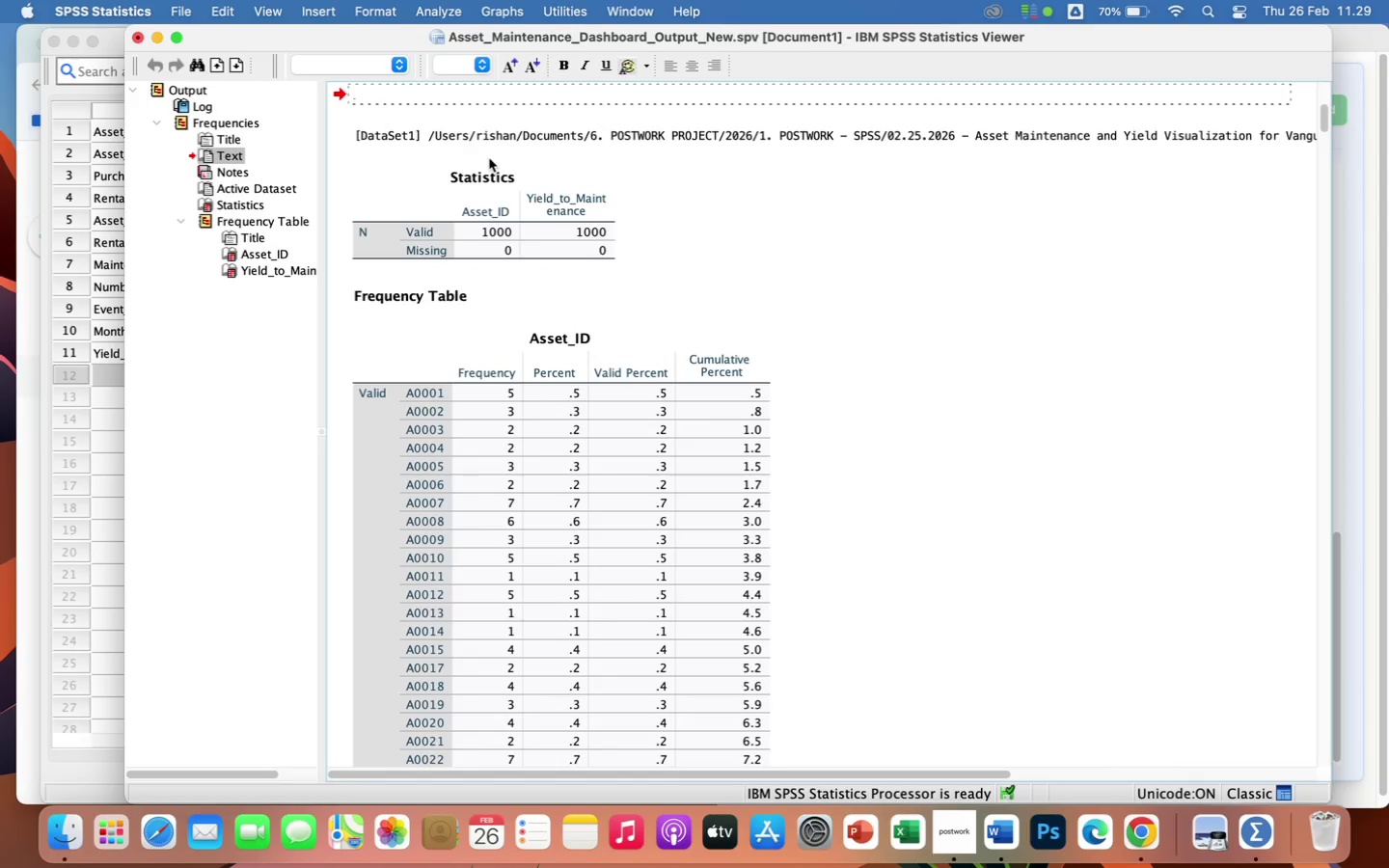 
left_click_drag(start_coordinate=[233, 154], to_coordinate=[143, 286])
 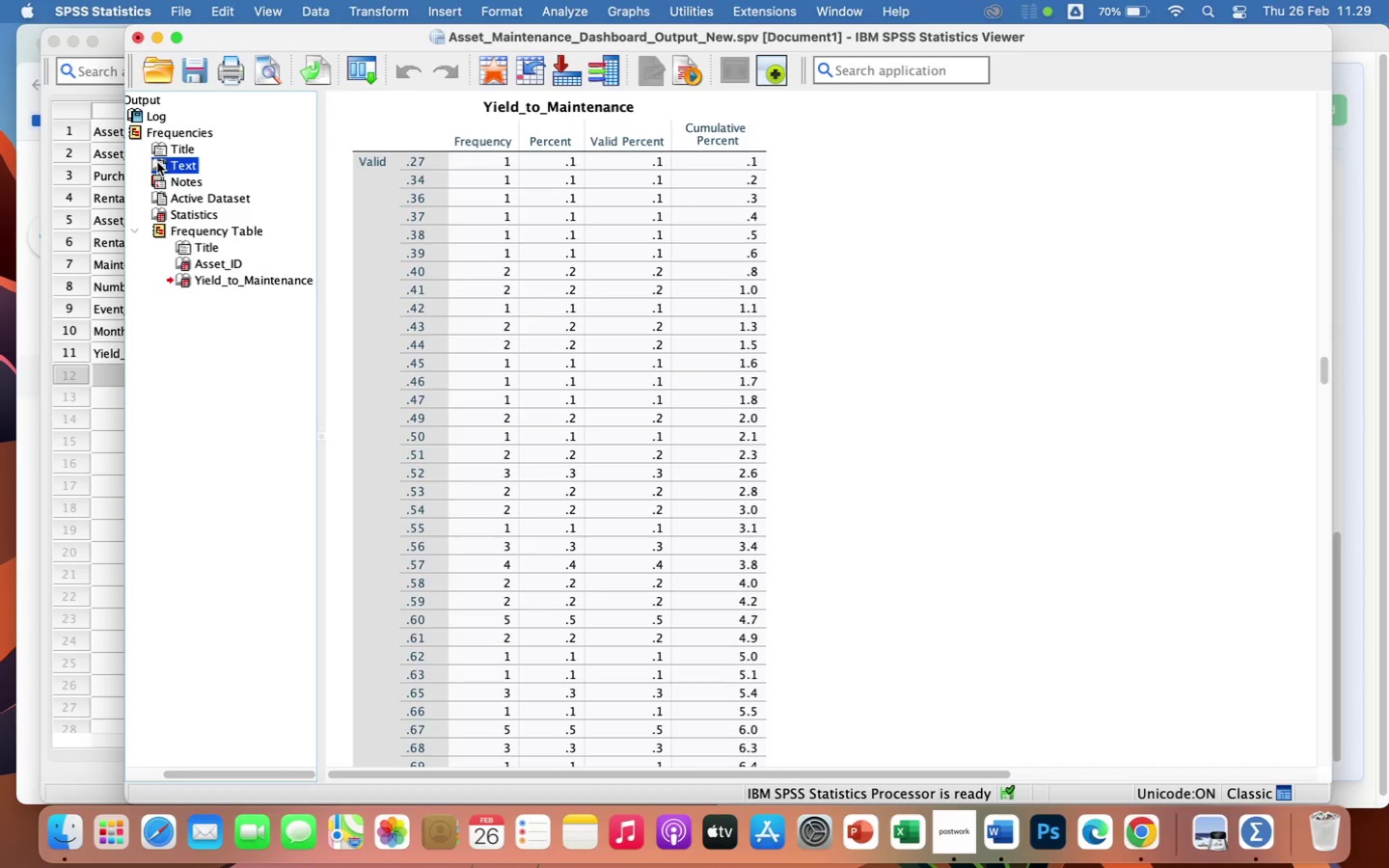 
left_click_drag(start_coordinate=[155, 166], to_coordinate=[138, 305])
 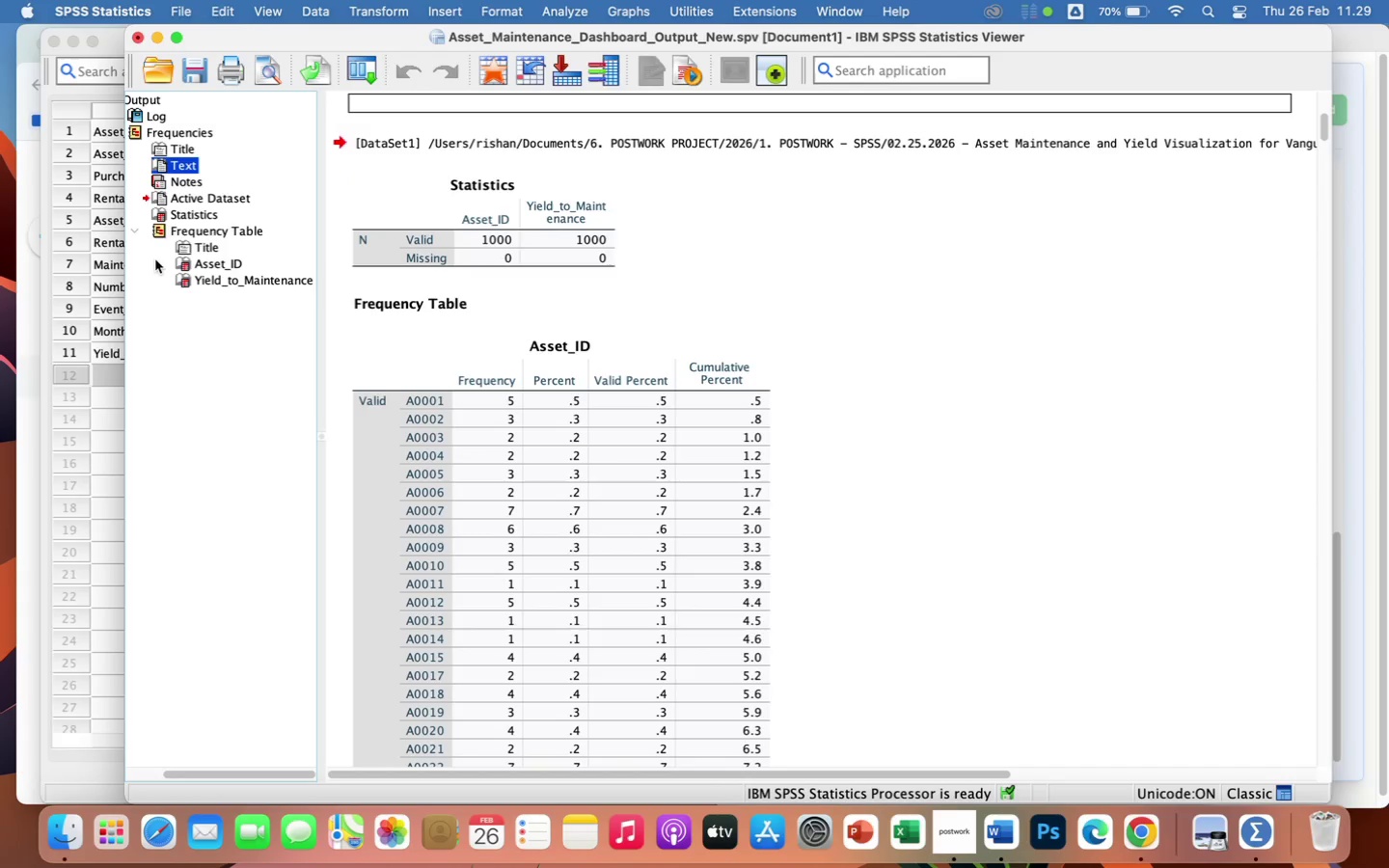 
wait(5.25)
 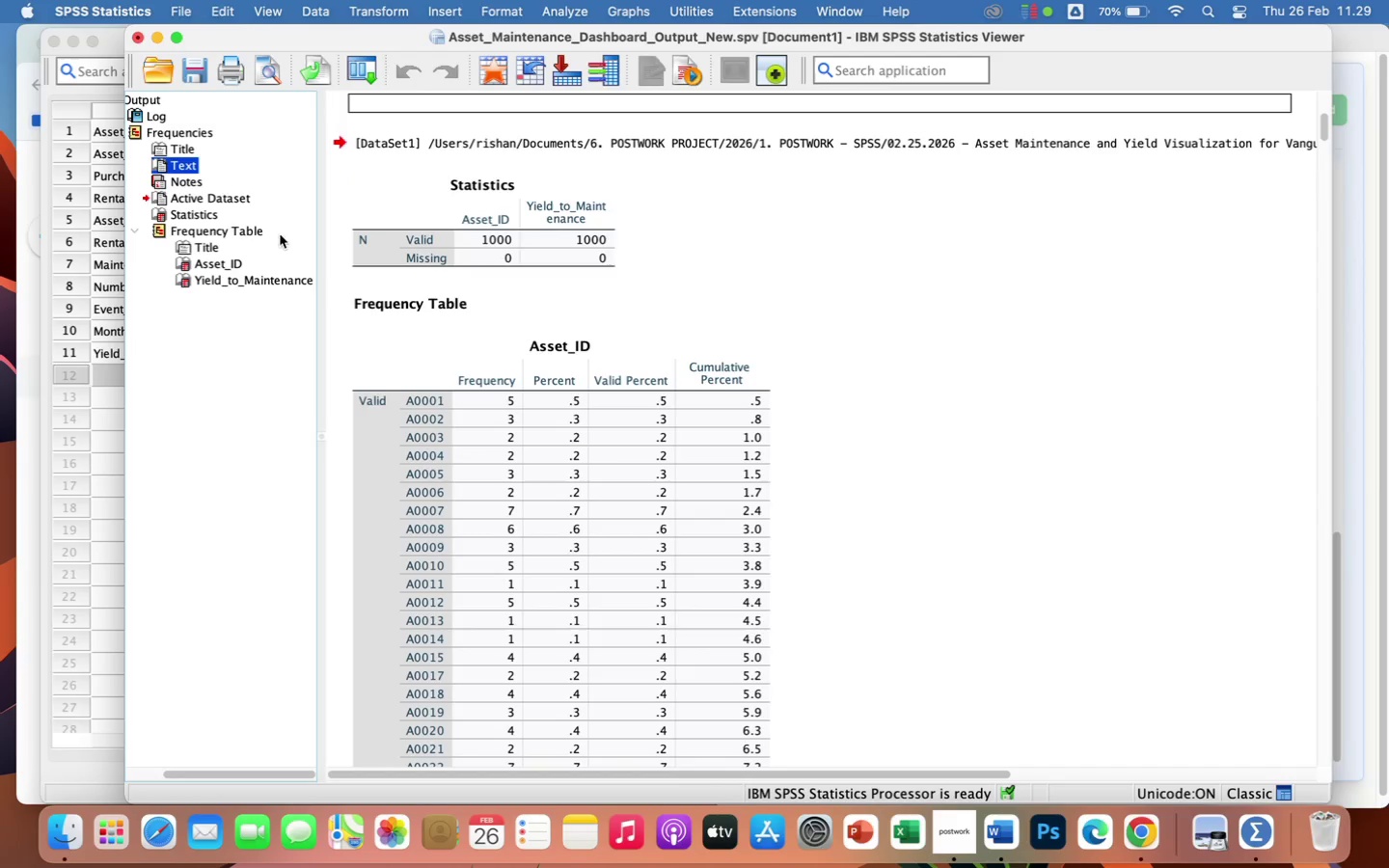 
left_click_drag(start_coordinate=[155, 198], to_coordinate=[150, 279])
 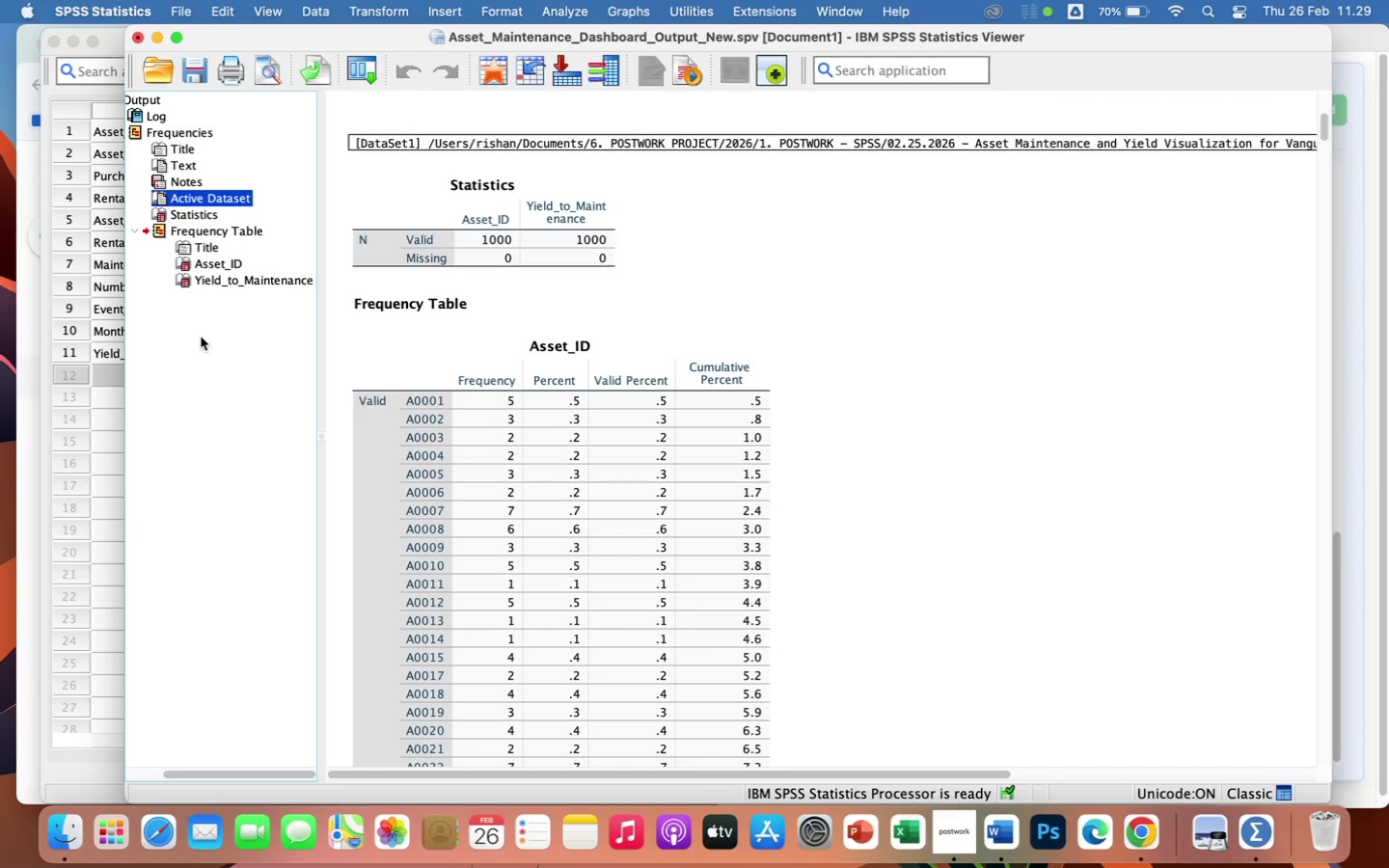 
left_click([201, 334])
 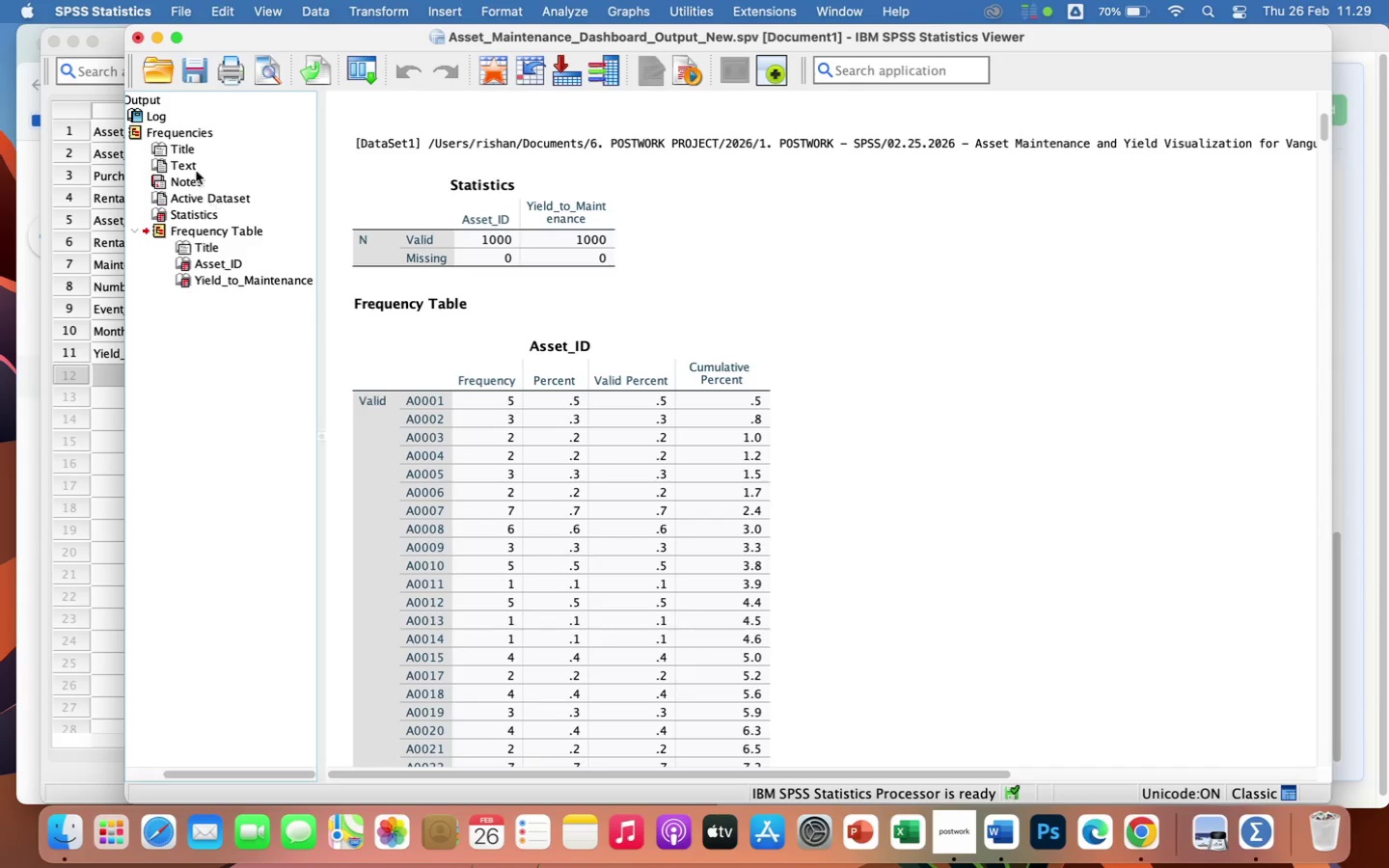 
left_click([186, 164])
 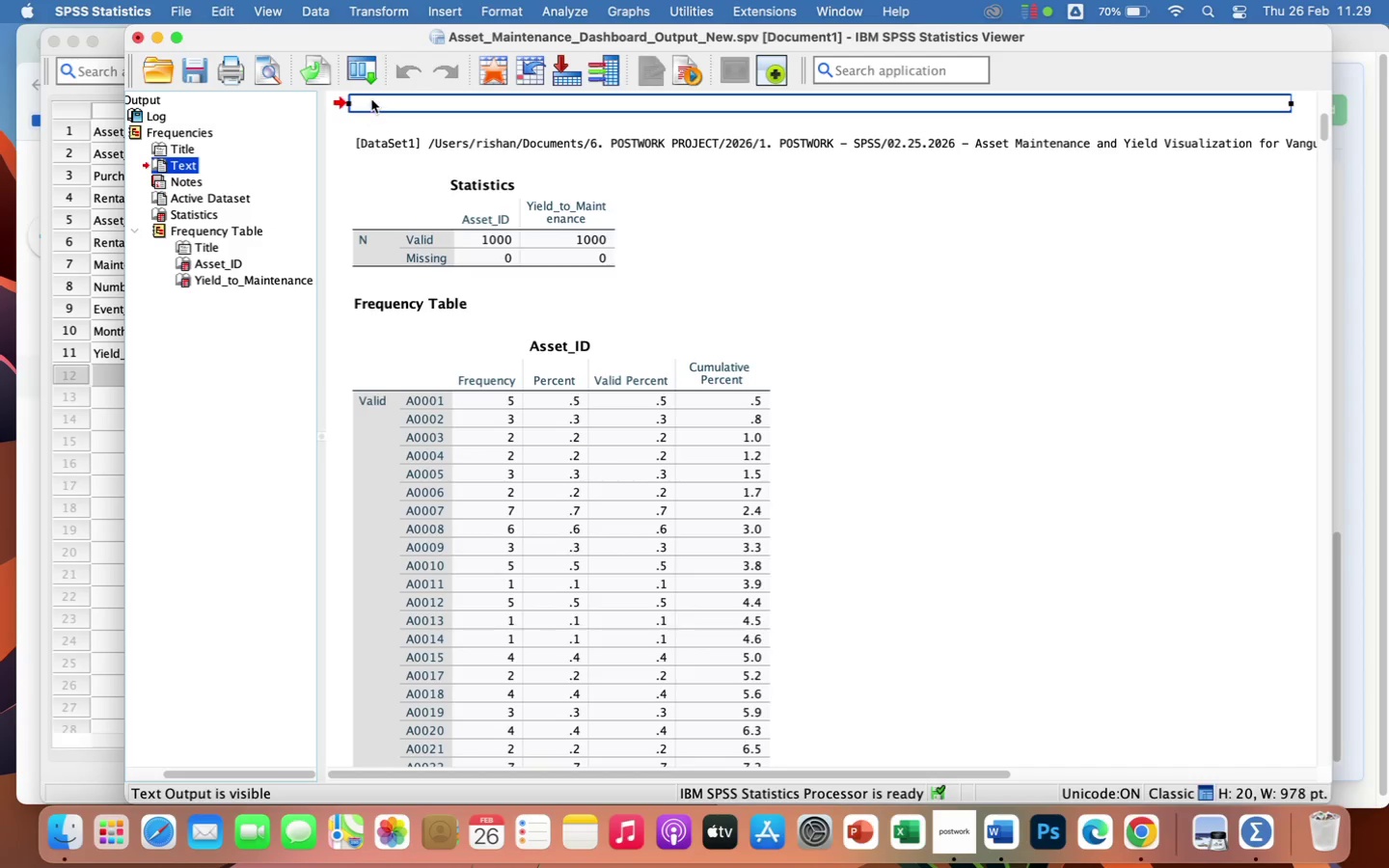 
left_click_drag(start_coordinate=[374, 99], to_coordinate=[835, 722])
 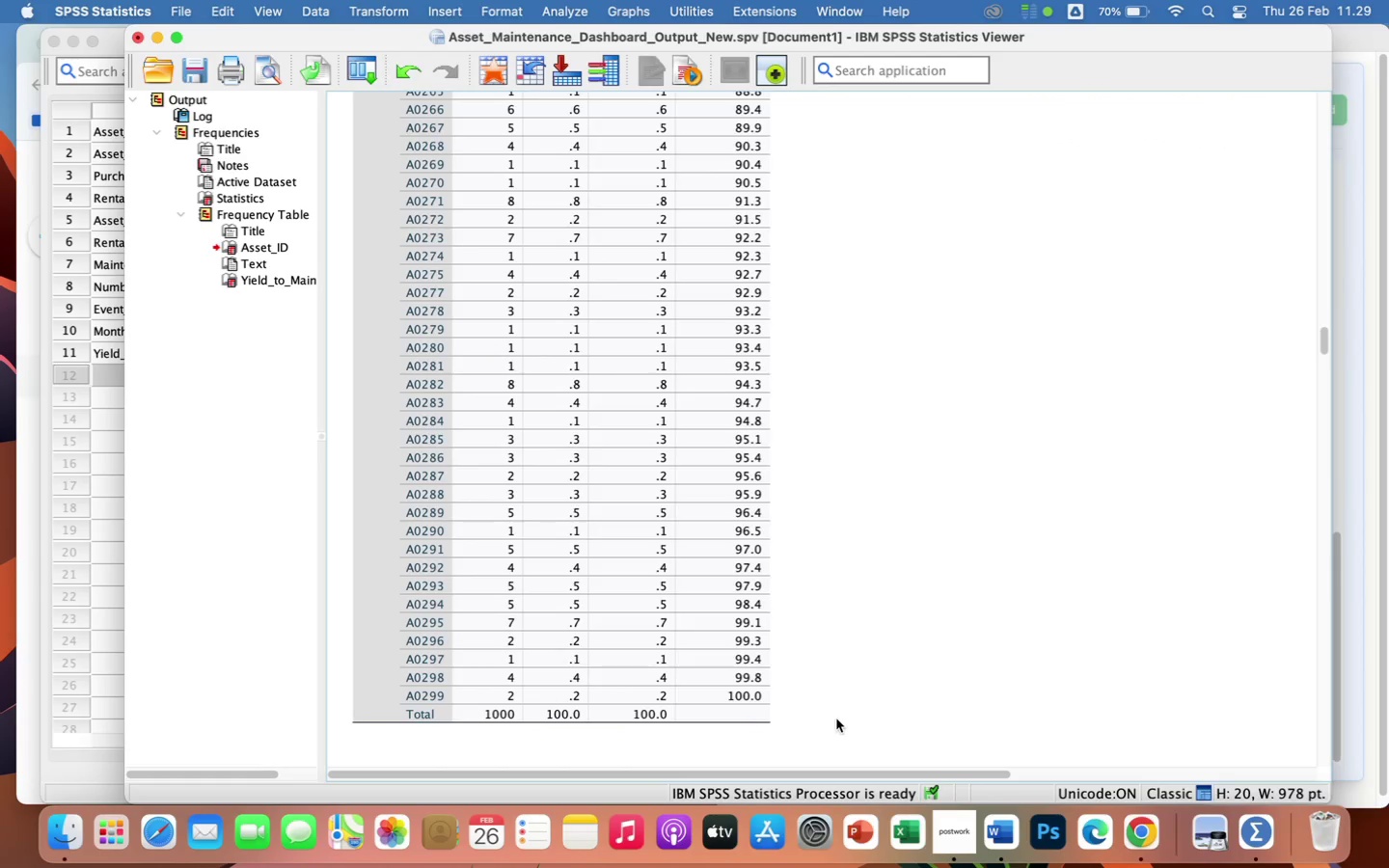 
scroll: coordinate [831, 728], scroll_direction: down, amount: 6.0
 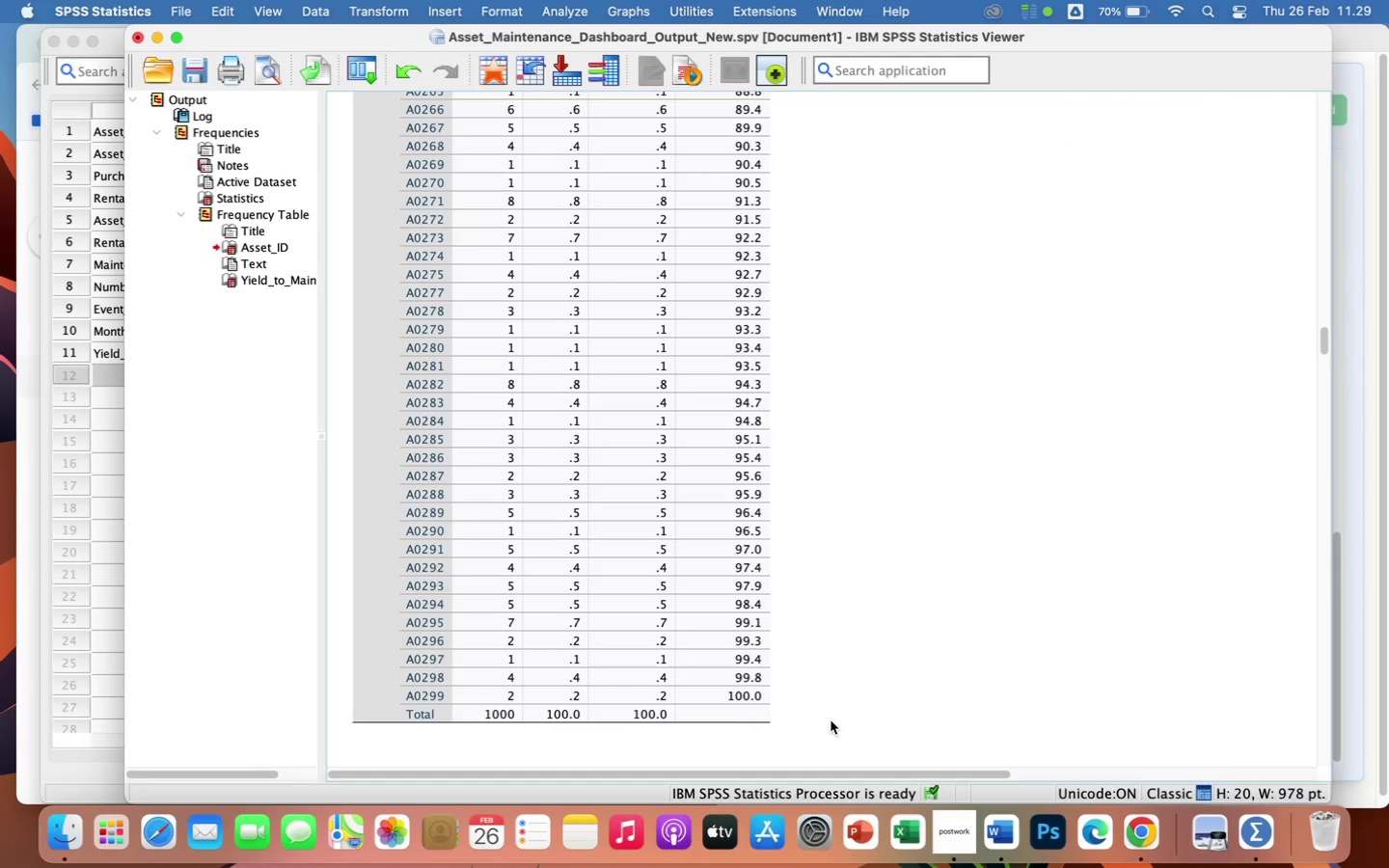 
mouse_move([633, 743])
 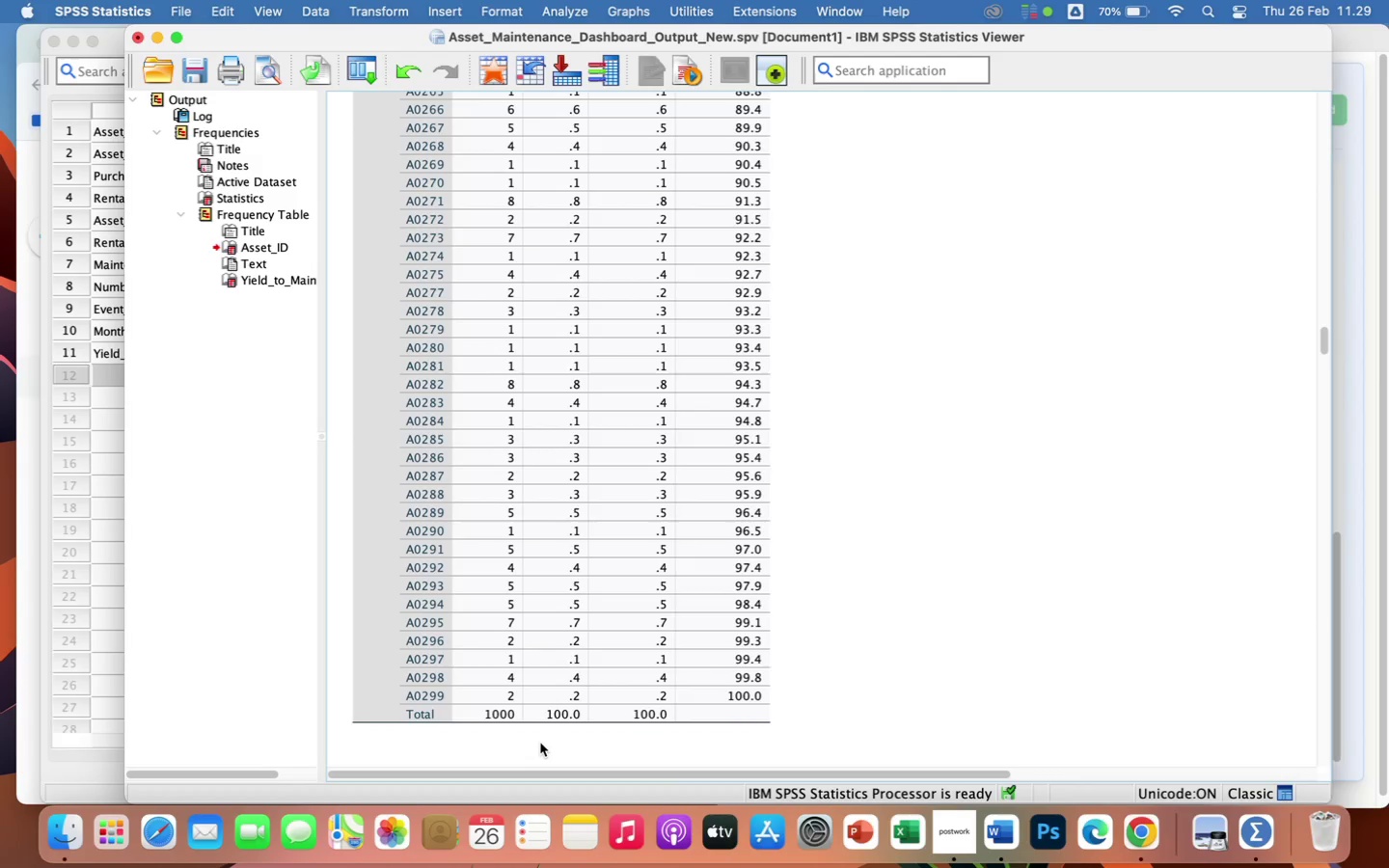 
double_click([540, 743])
 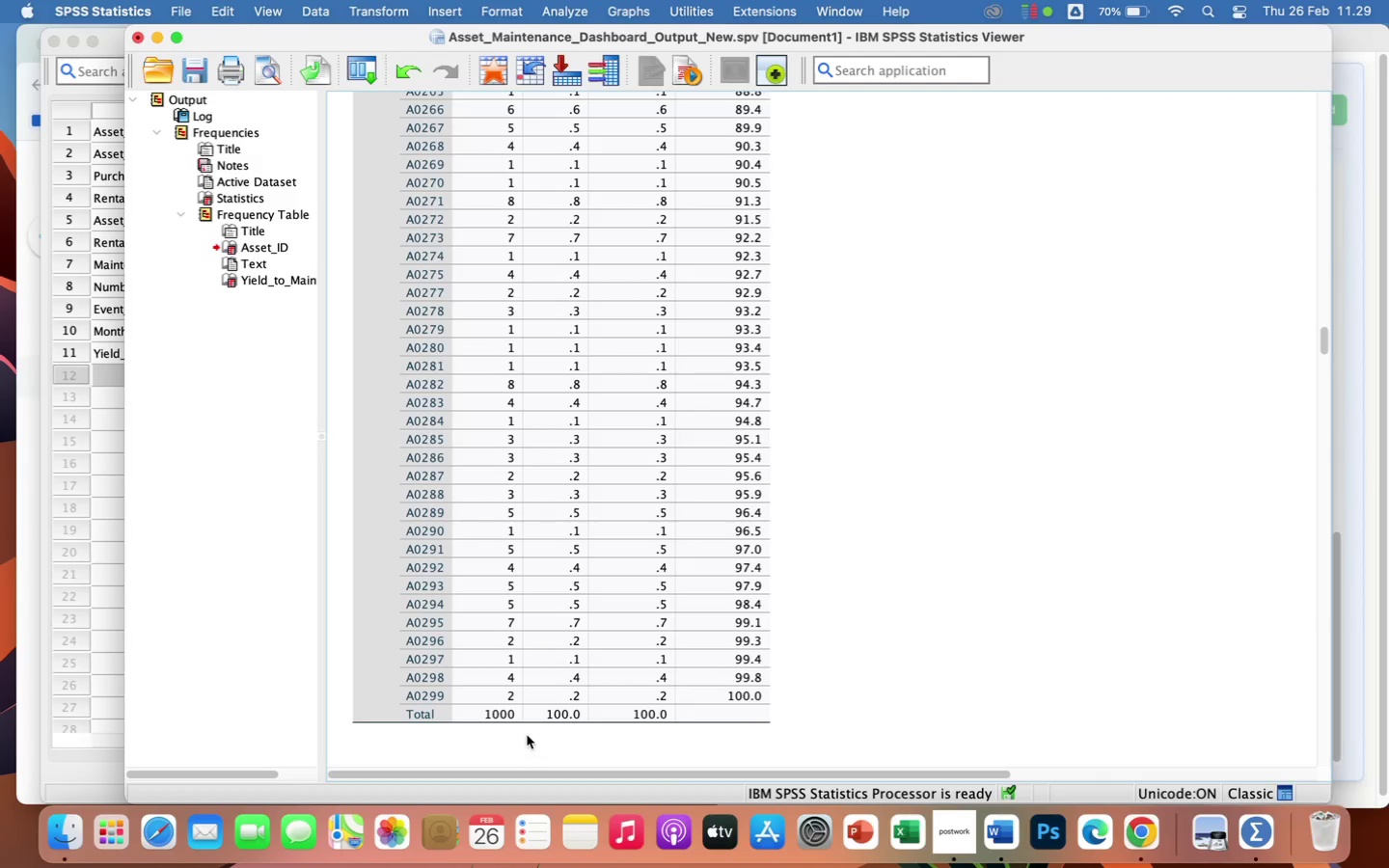 
left_click([527, 687])
 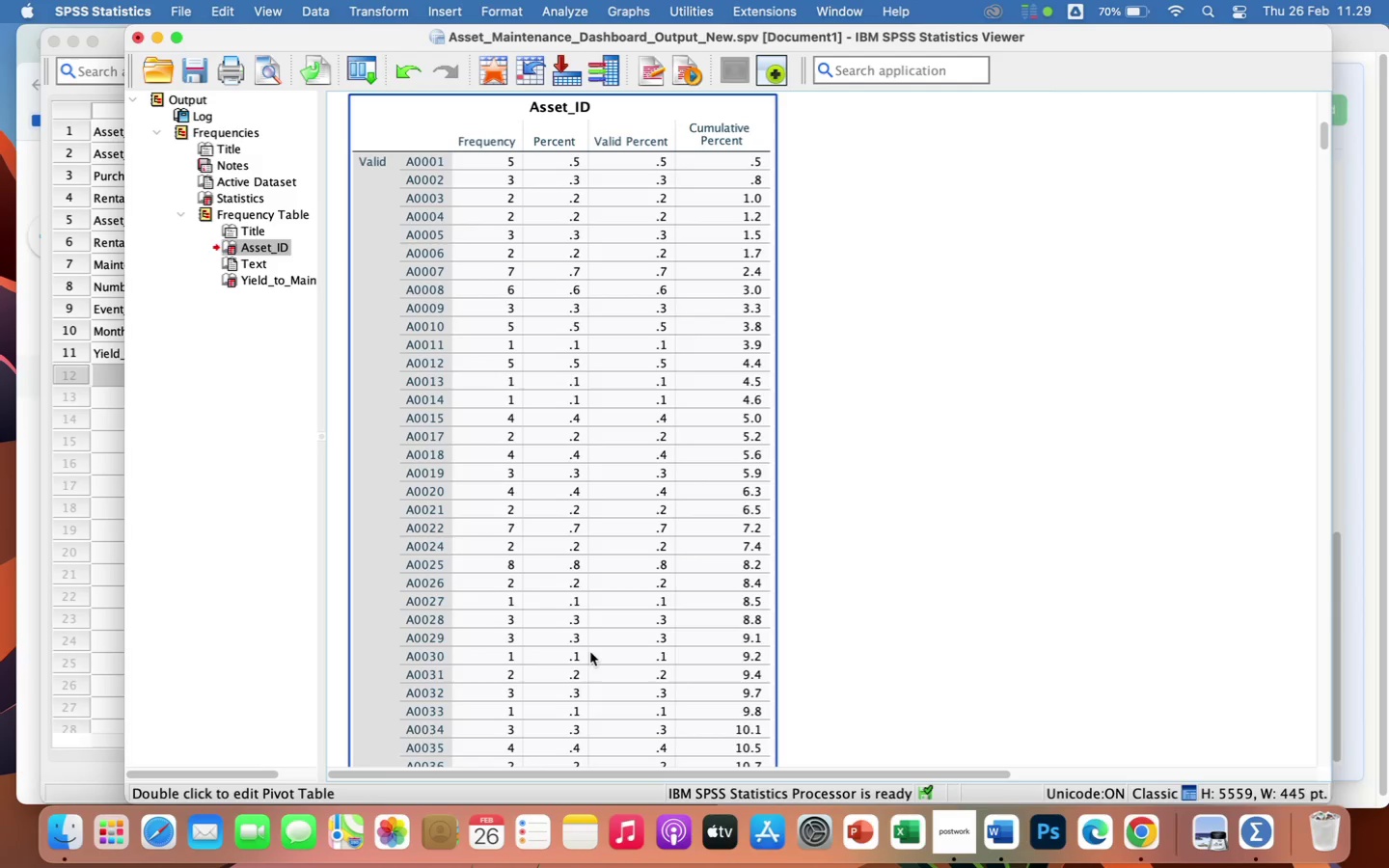 
scroll: coordinate [681, 624], scroll_direction: down, amount: 61.0
 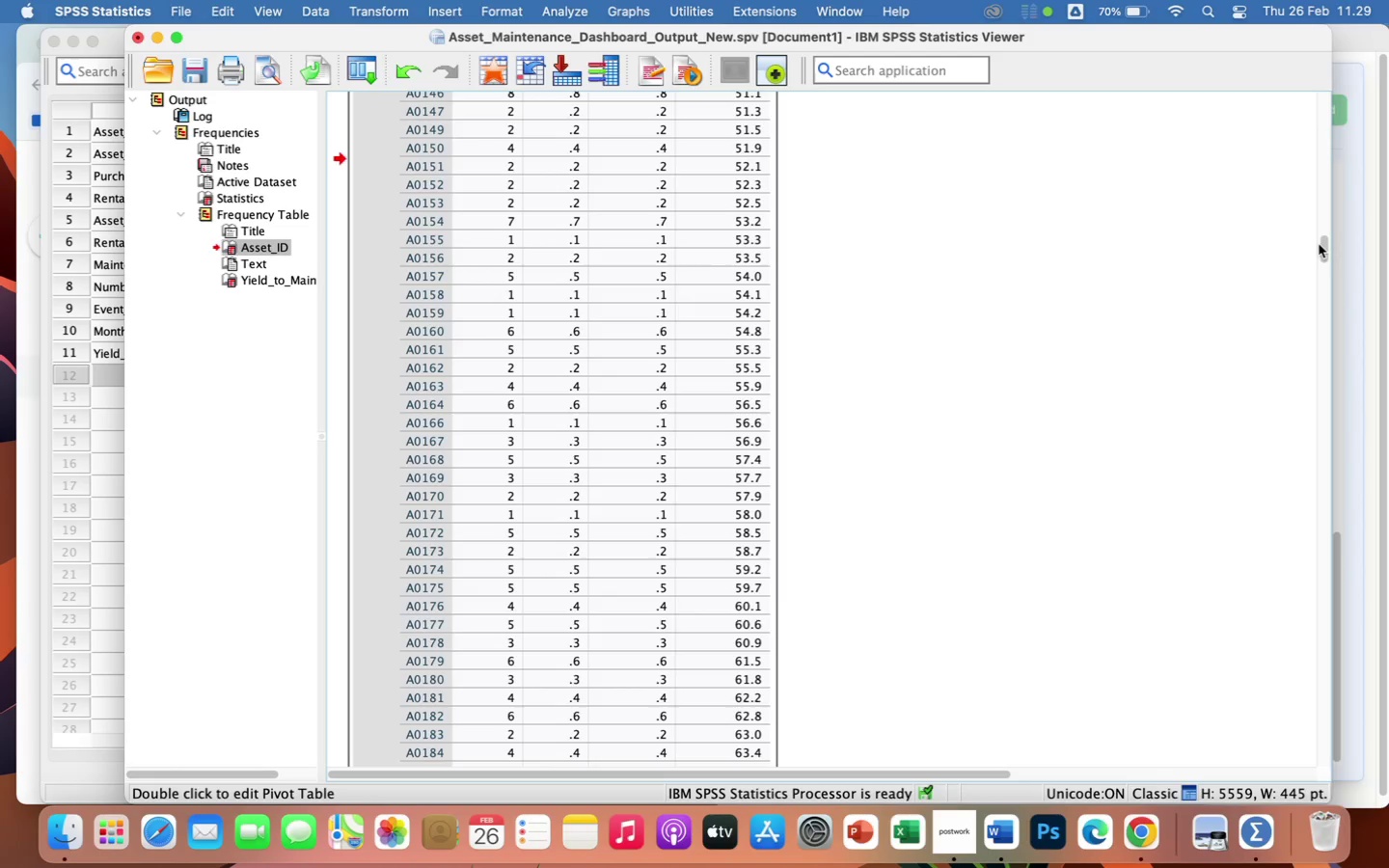 
left_click_drag(start_coordinate=[1323, 246], to_coordinate=[1332, 867])
 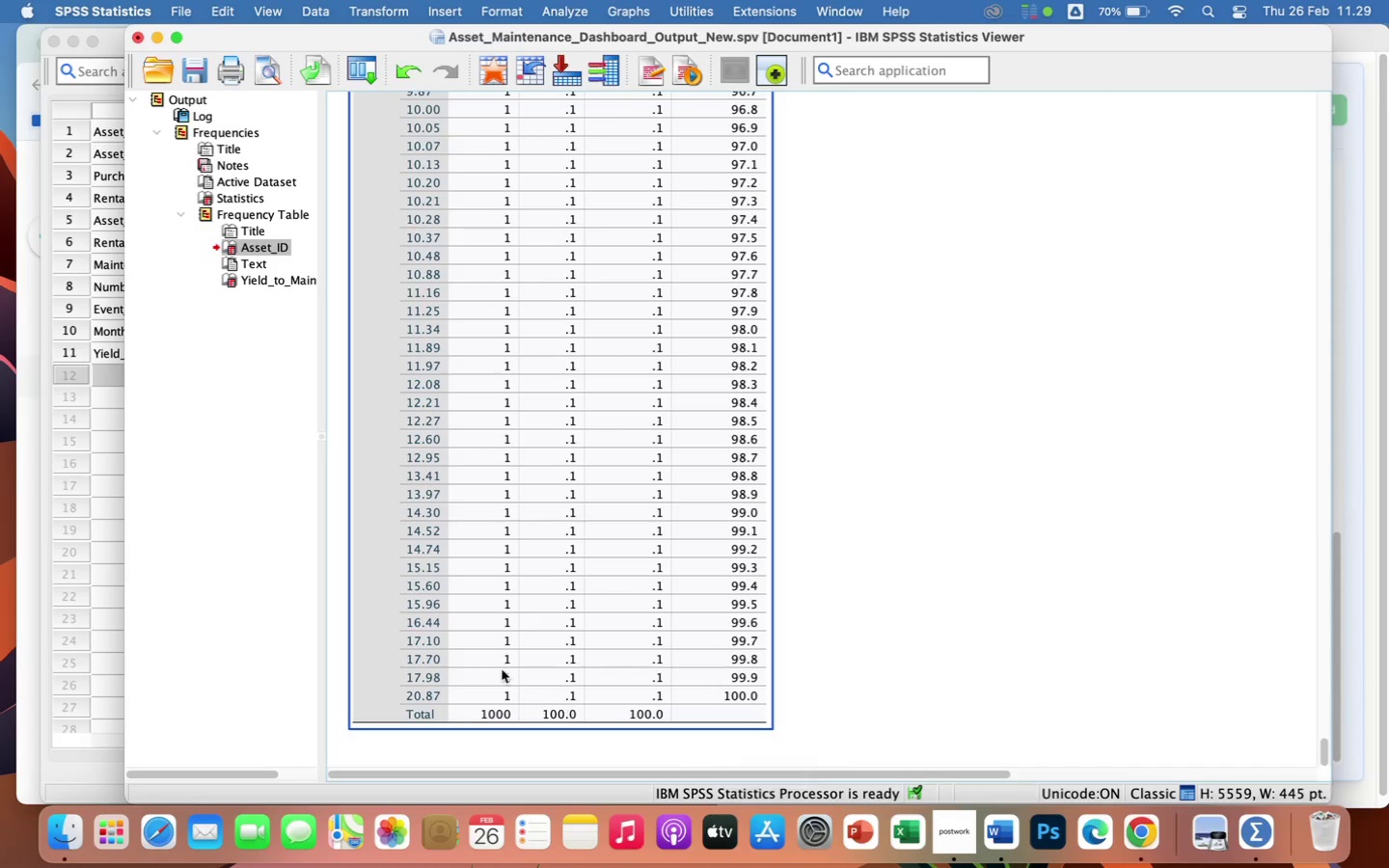 
left_click([501, 666])
 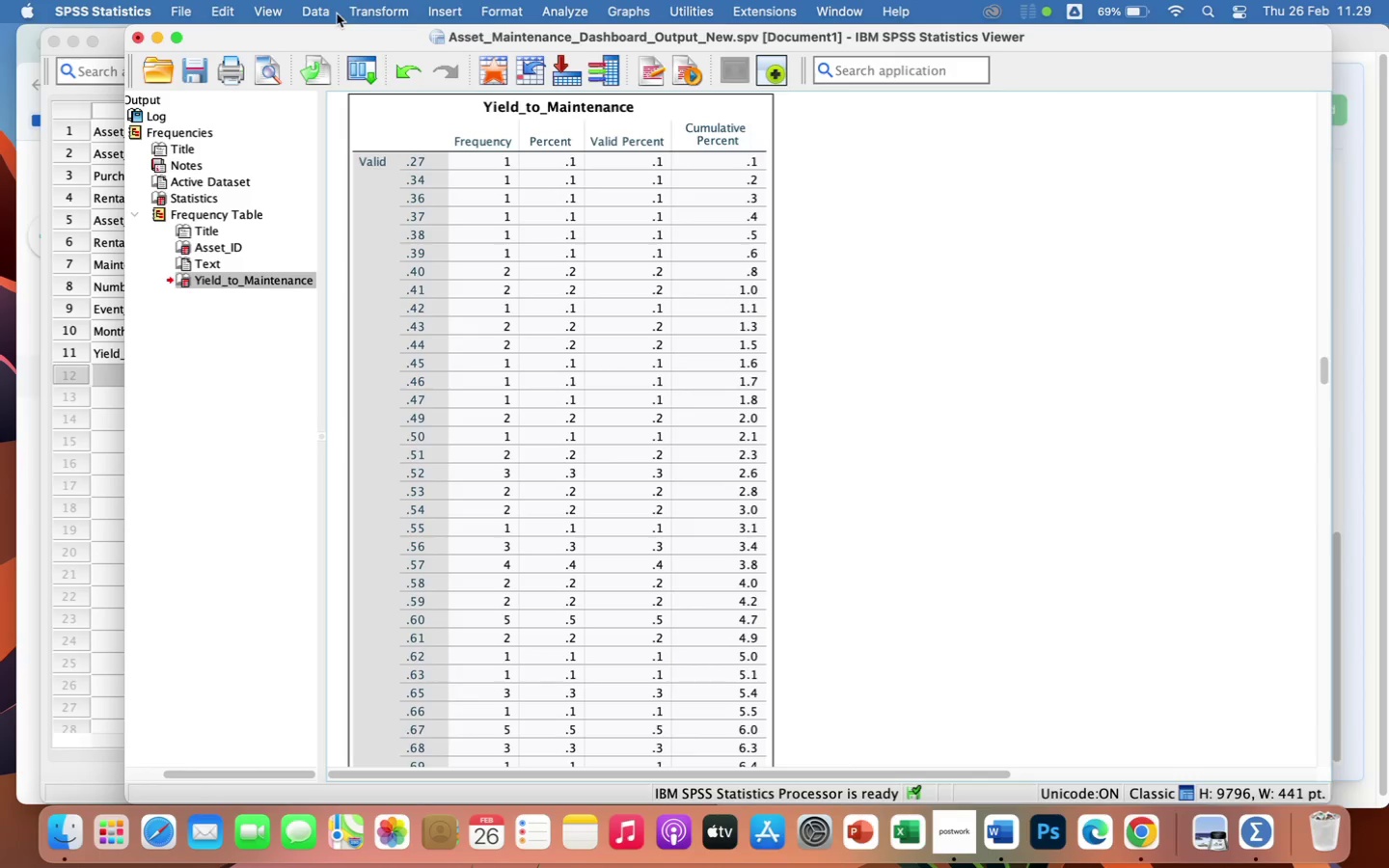 
left_click([313, 14])
 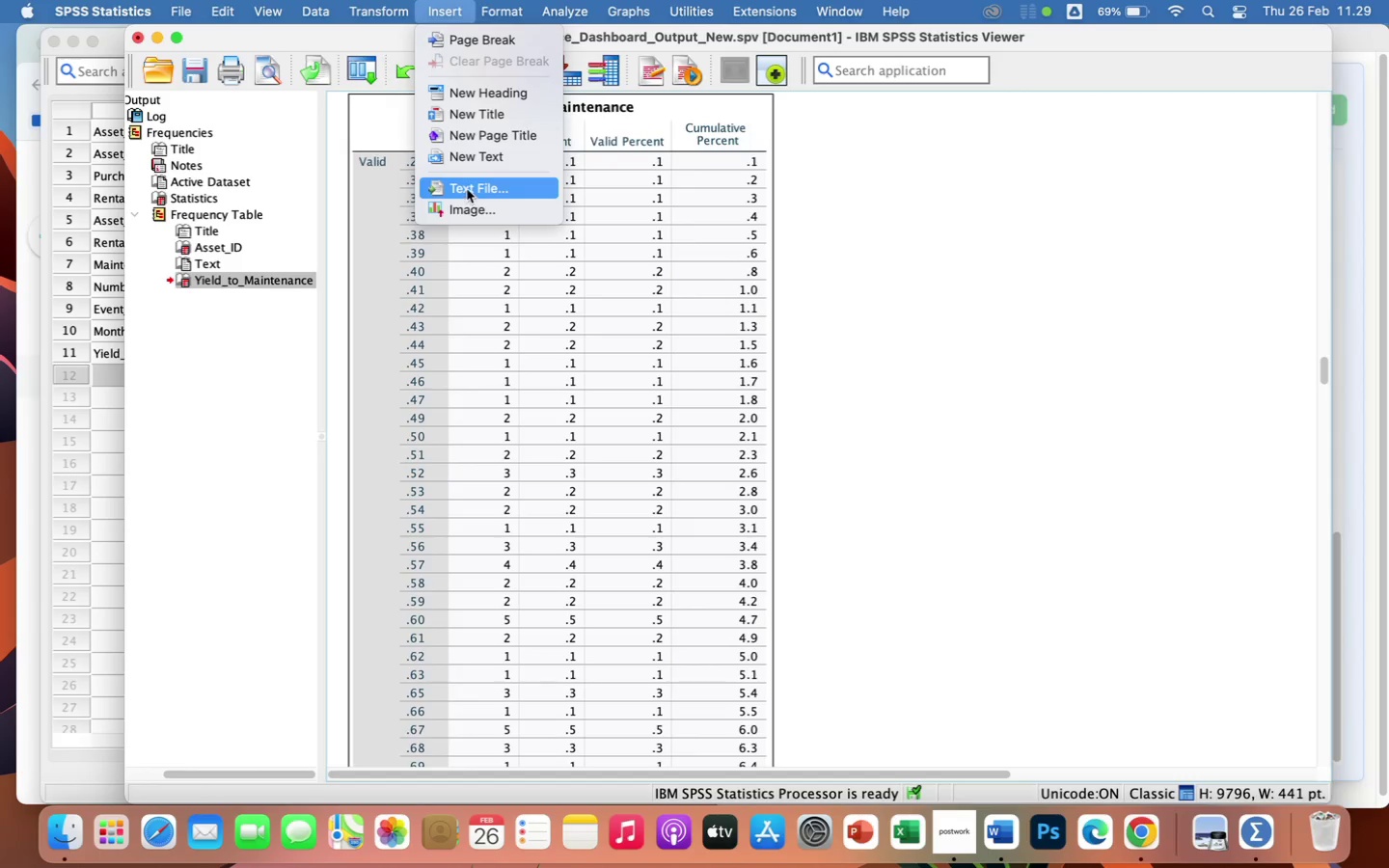 
left_click([477, 163])
 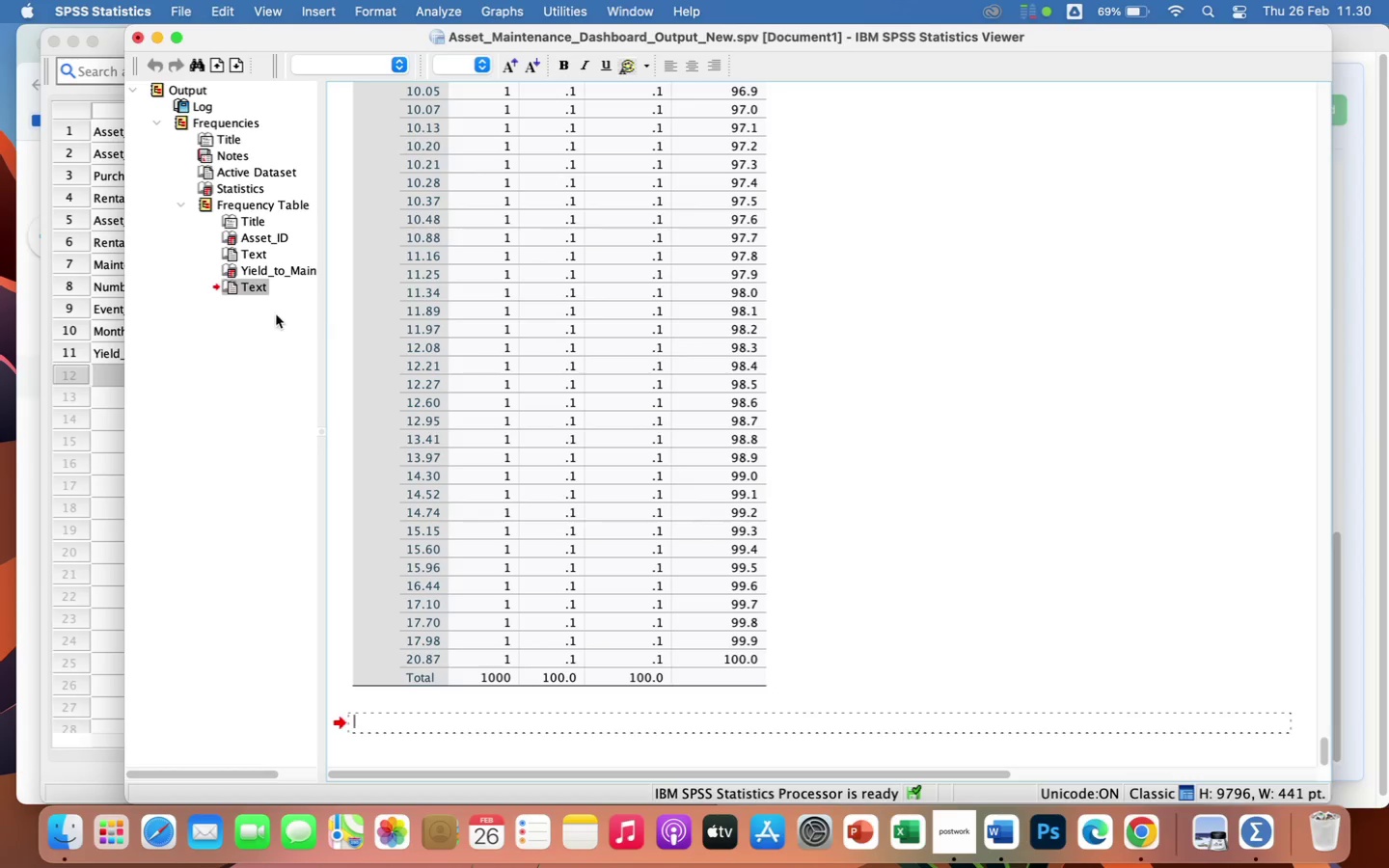 
left_click_drag(start_coordinate=[240, 288], to_coordinate=[156, 293])
 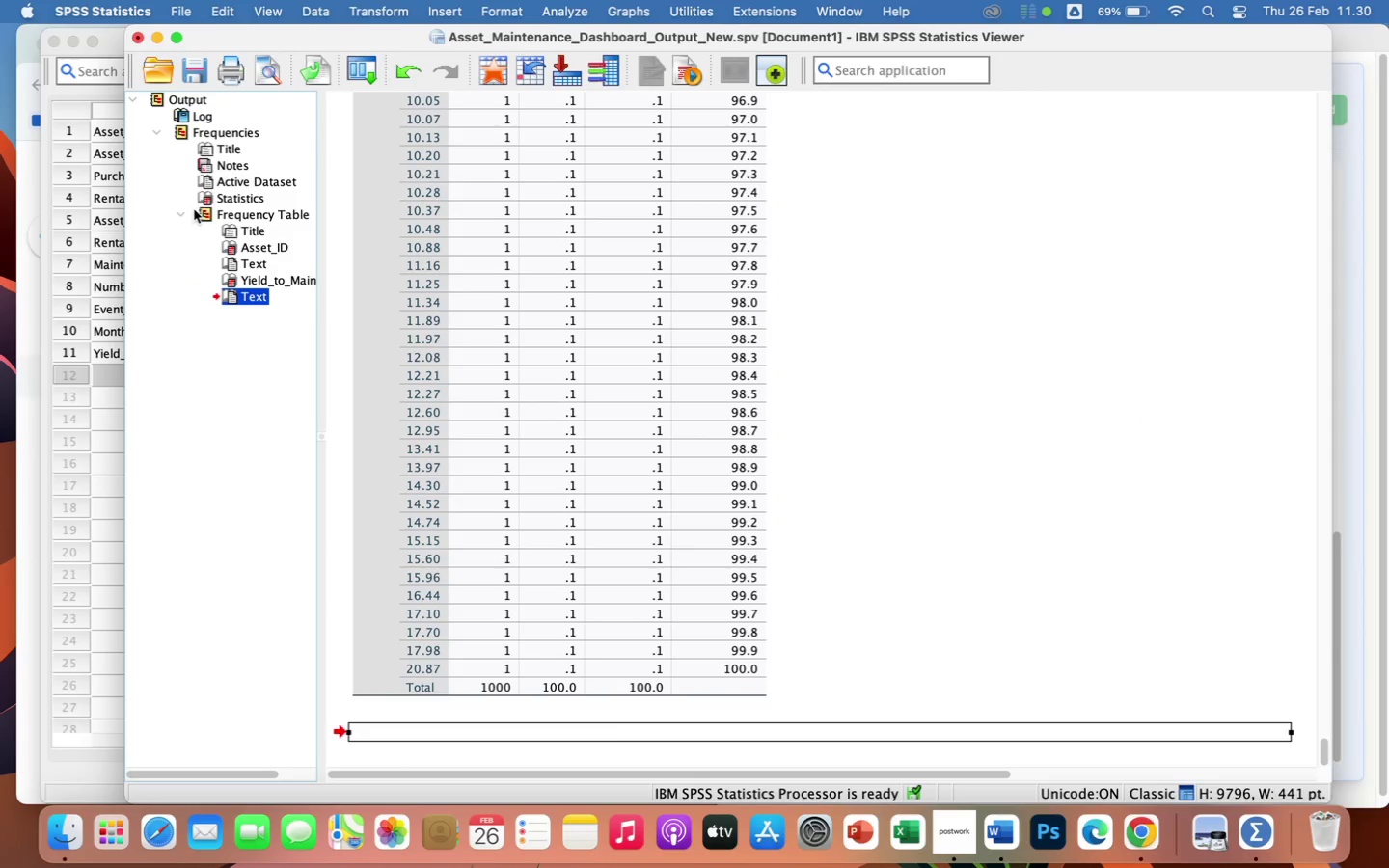 
left_click([175, 214])
 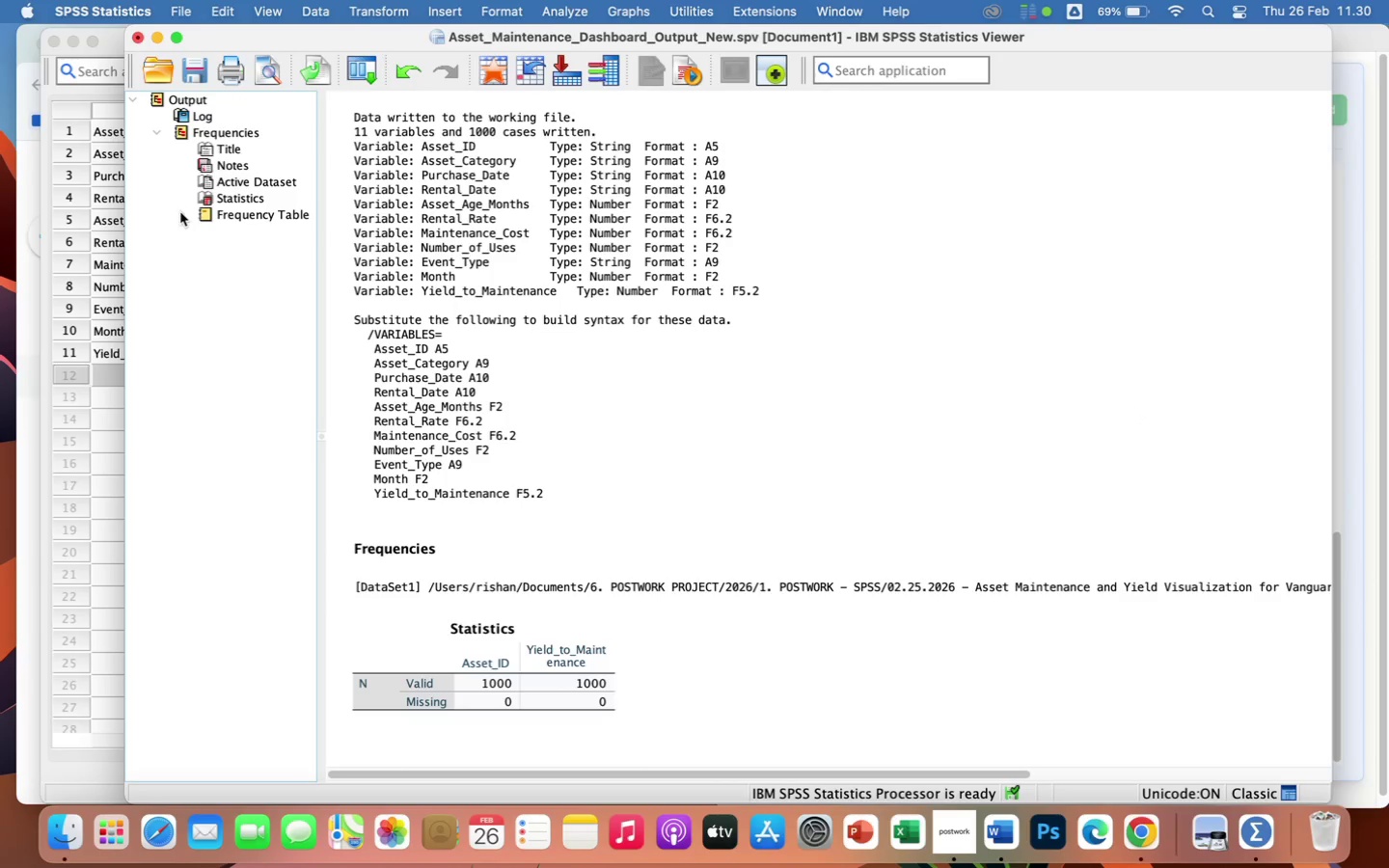 
left_click([180, 213])
 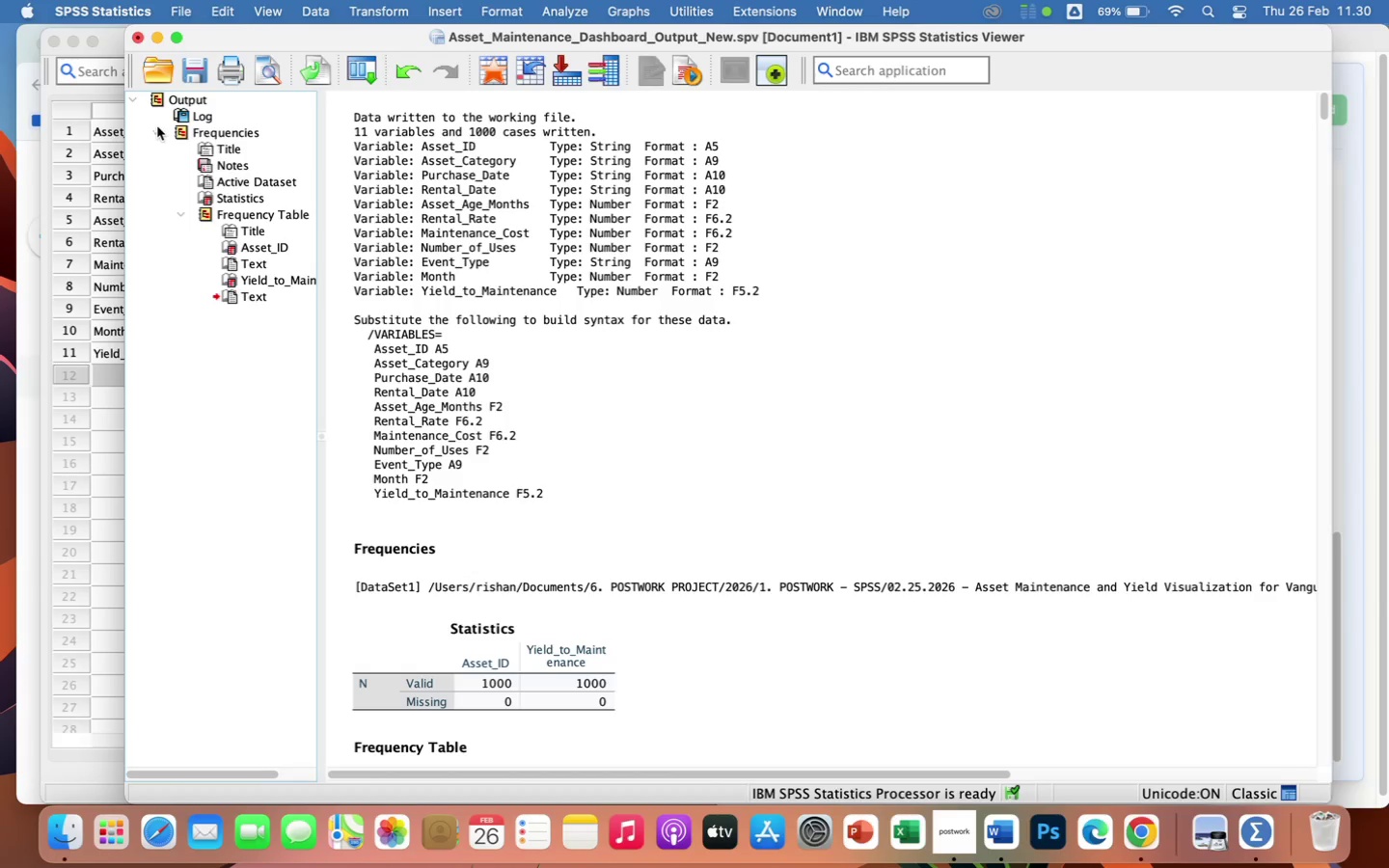 
left_click([151, 132])
 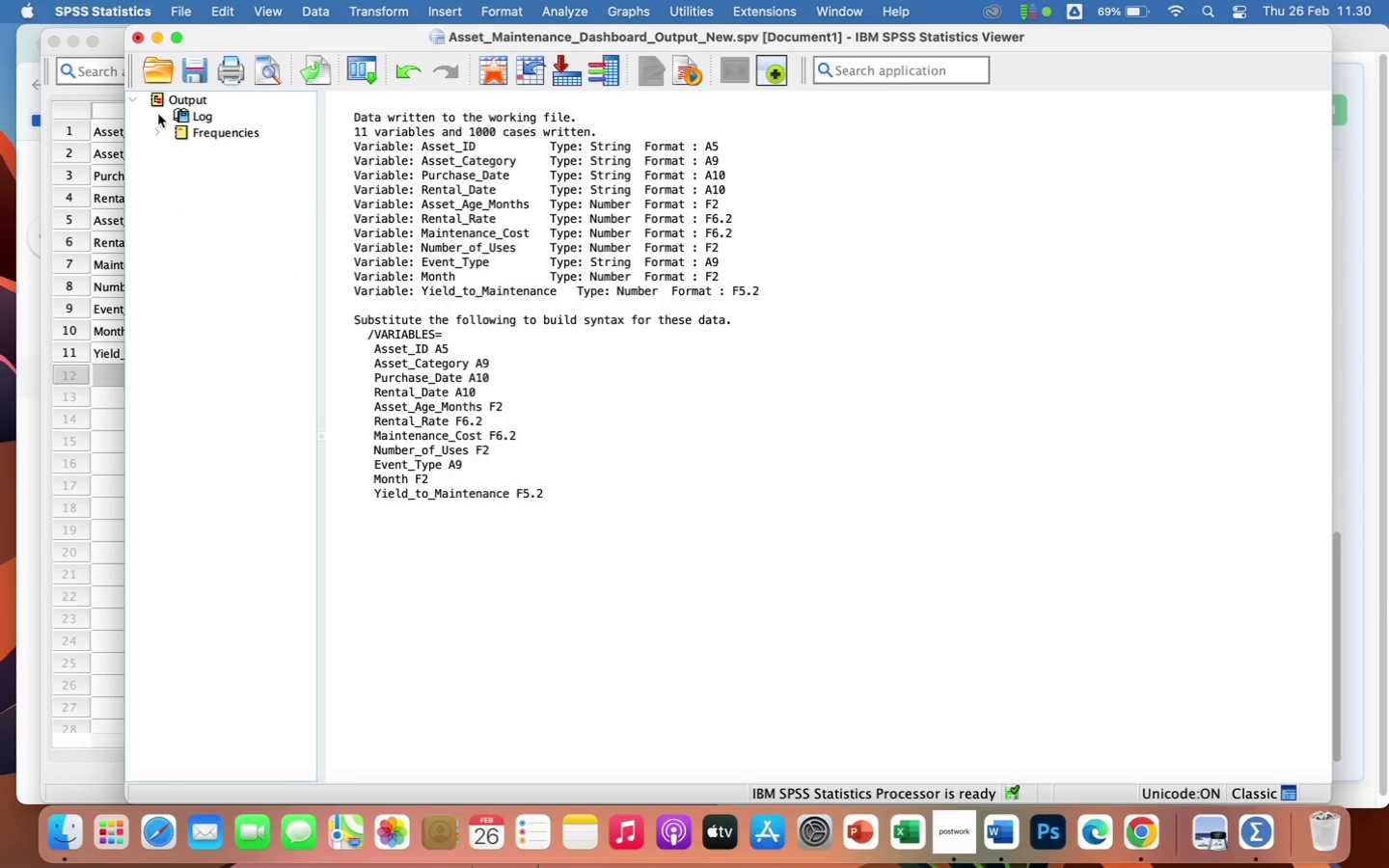 
left_click([131, 100])
 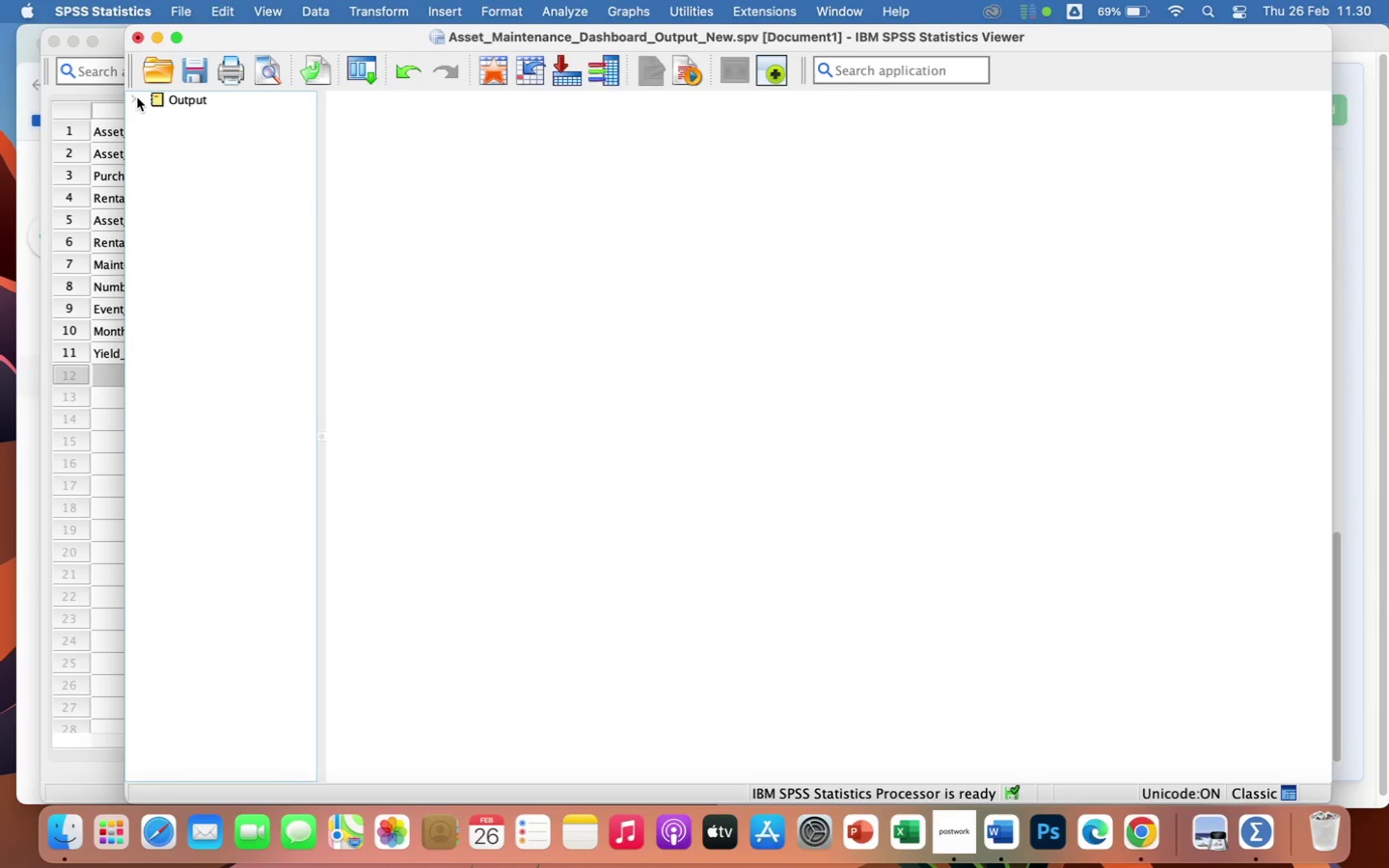 
left_click([129, 101])
 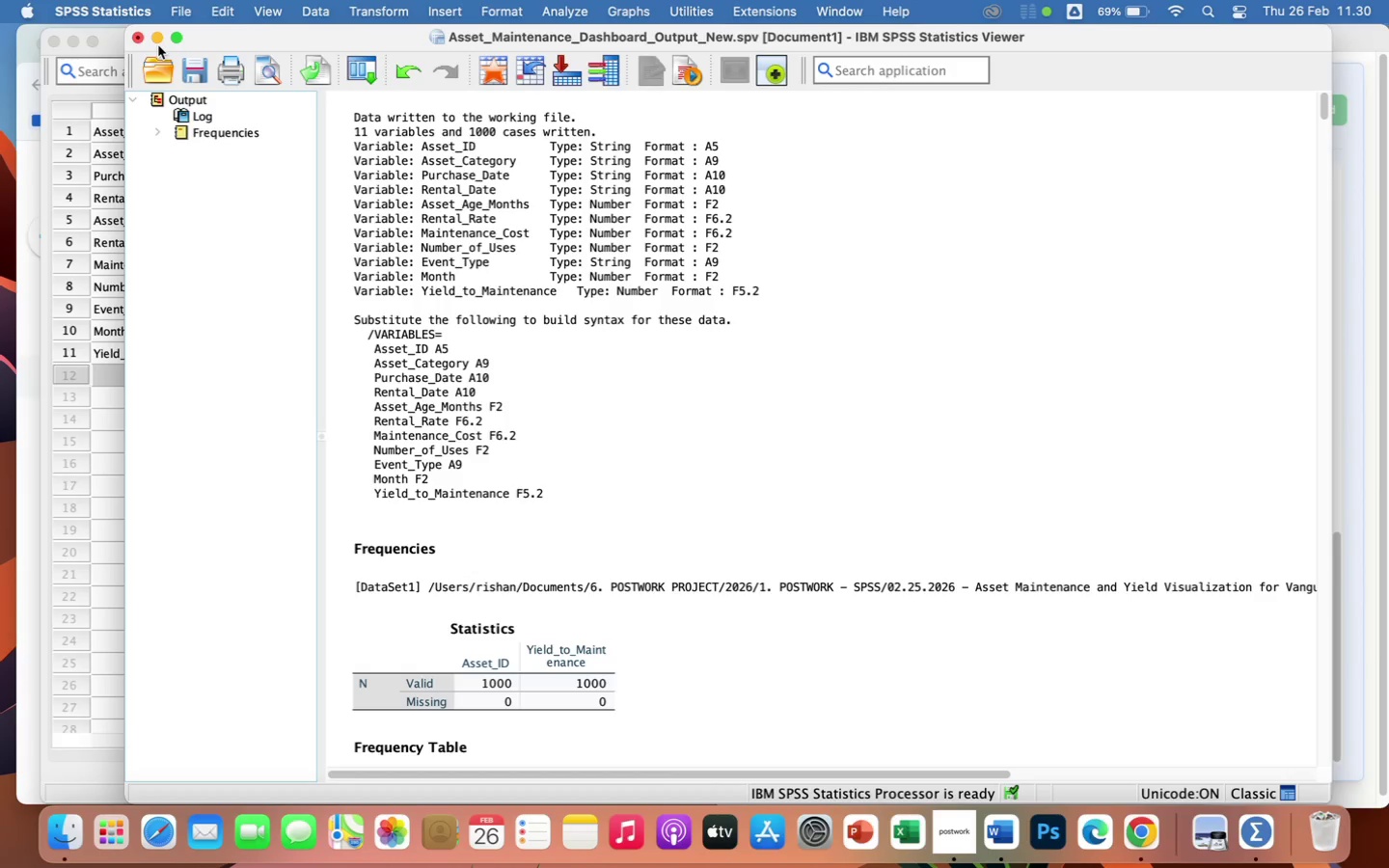 
wait(38.56)
 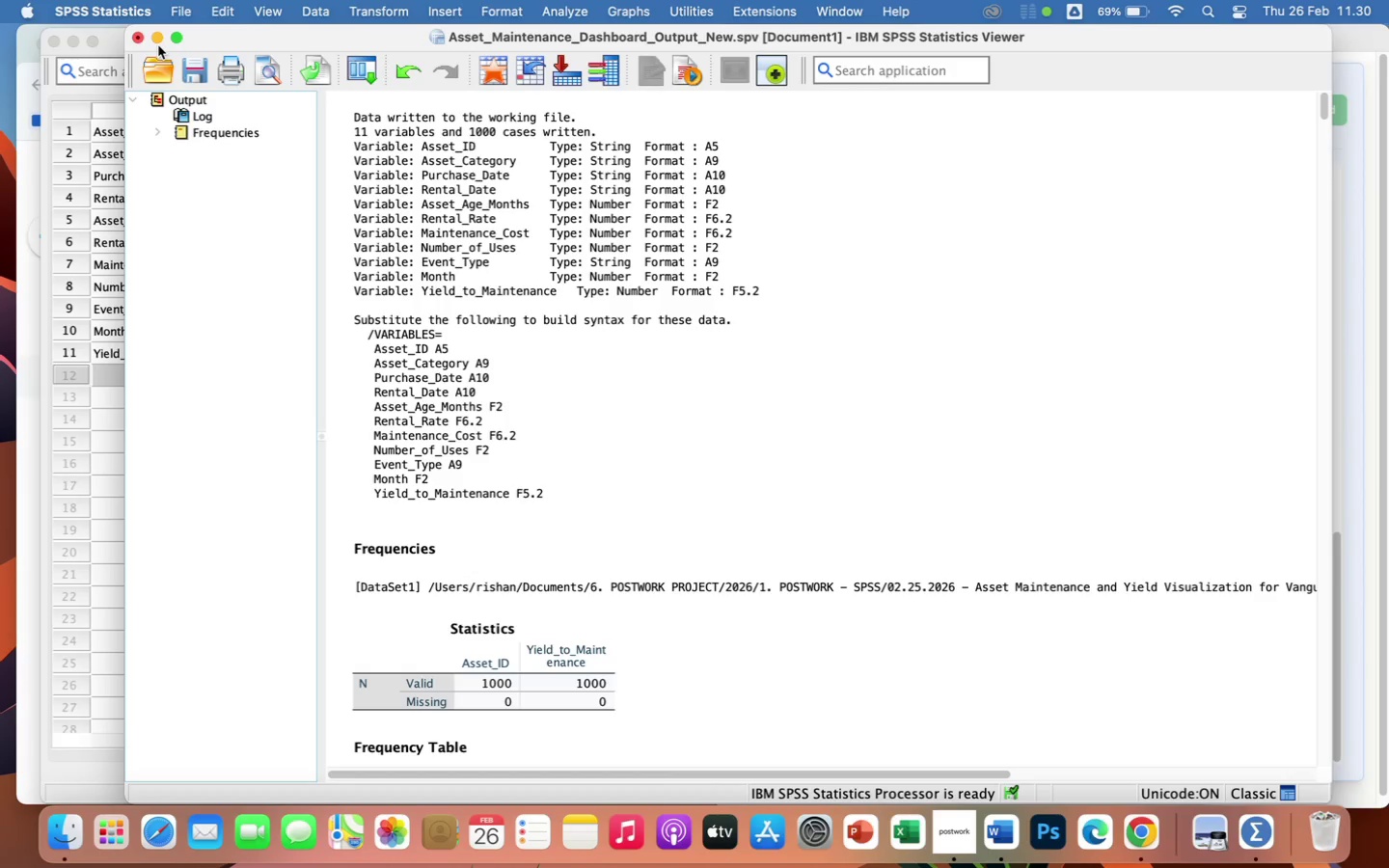 
left_click([559, 12])
 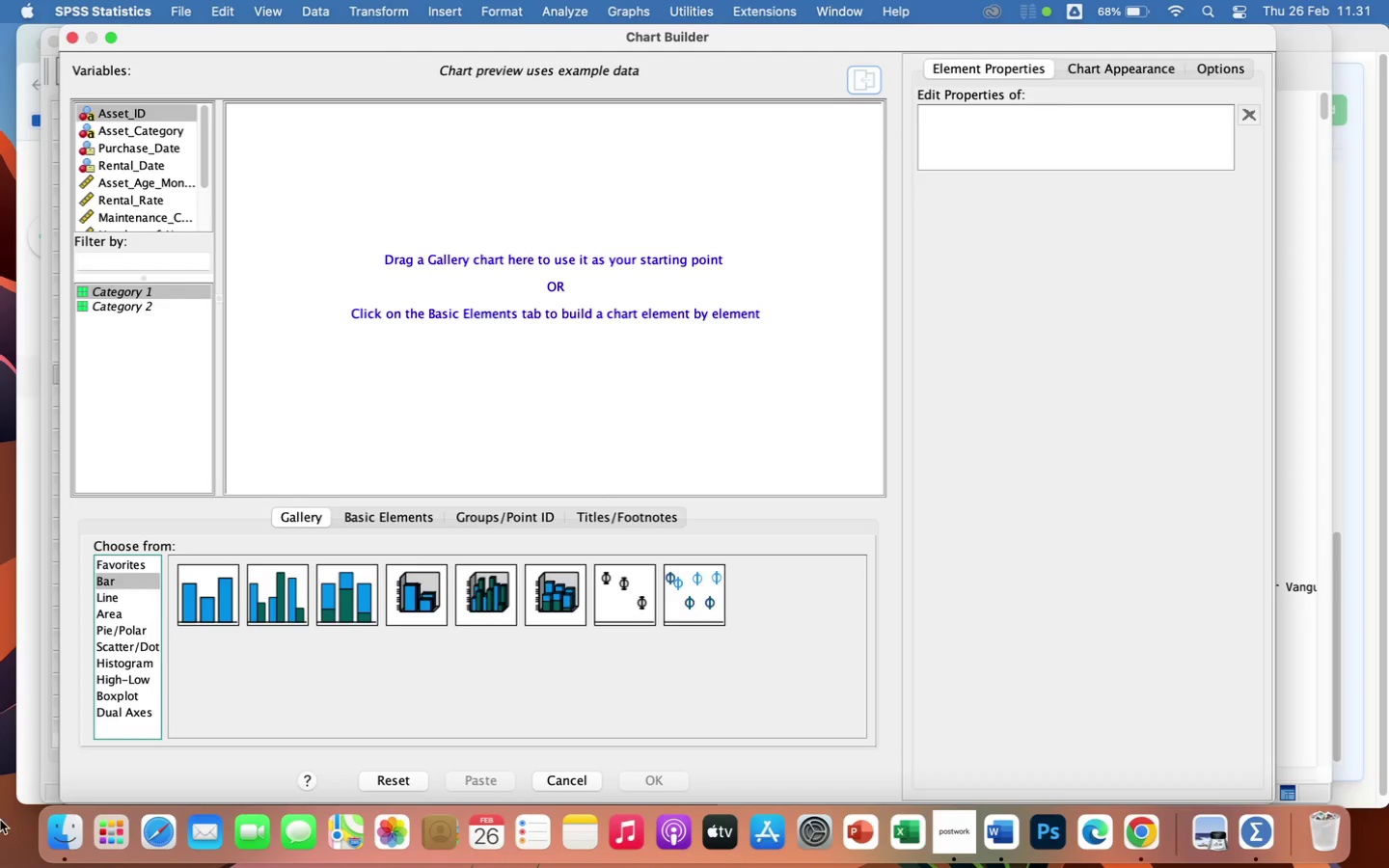 
wait(53.18)
 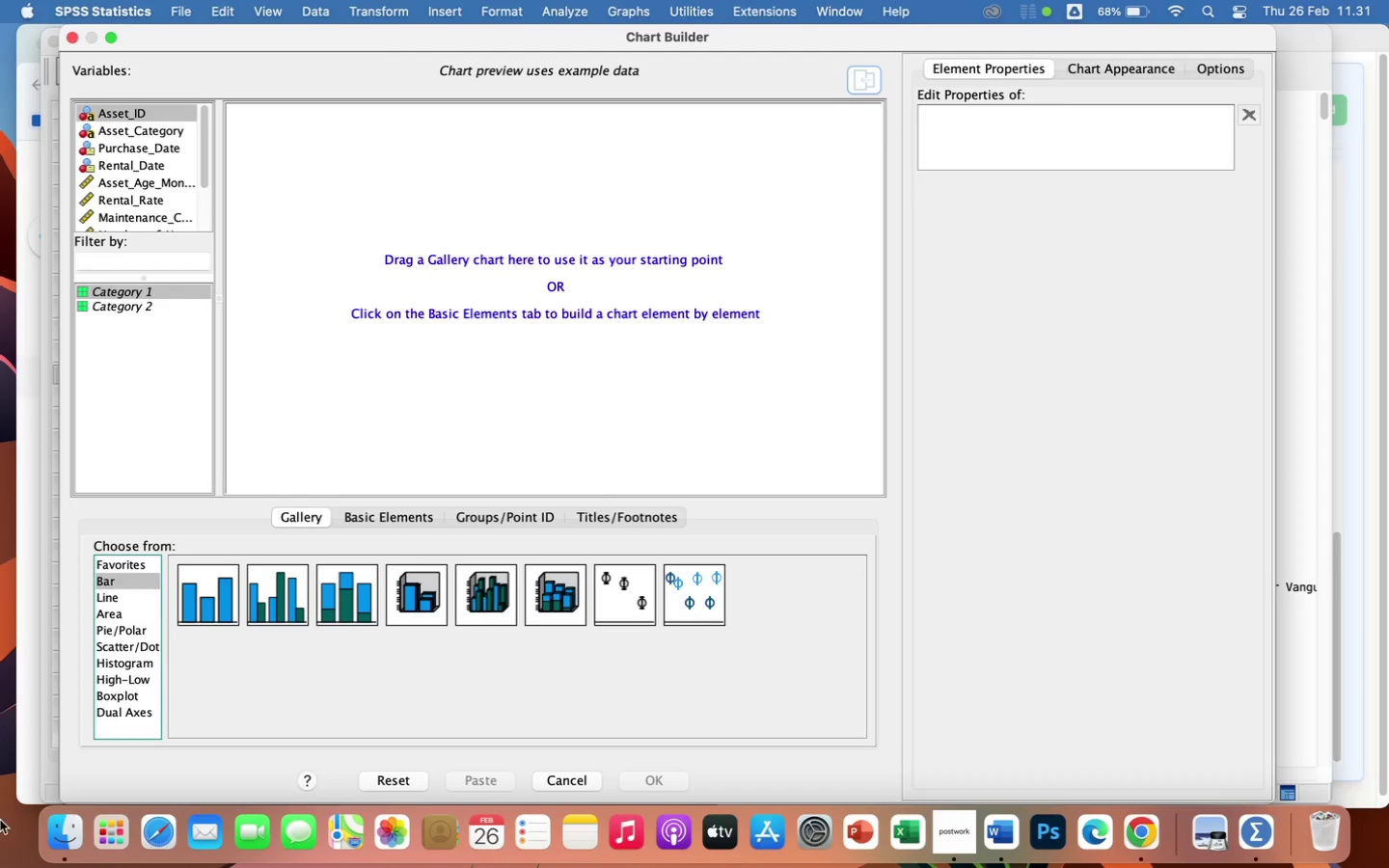 
left_click([73, 41])
 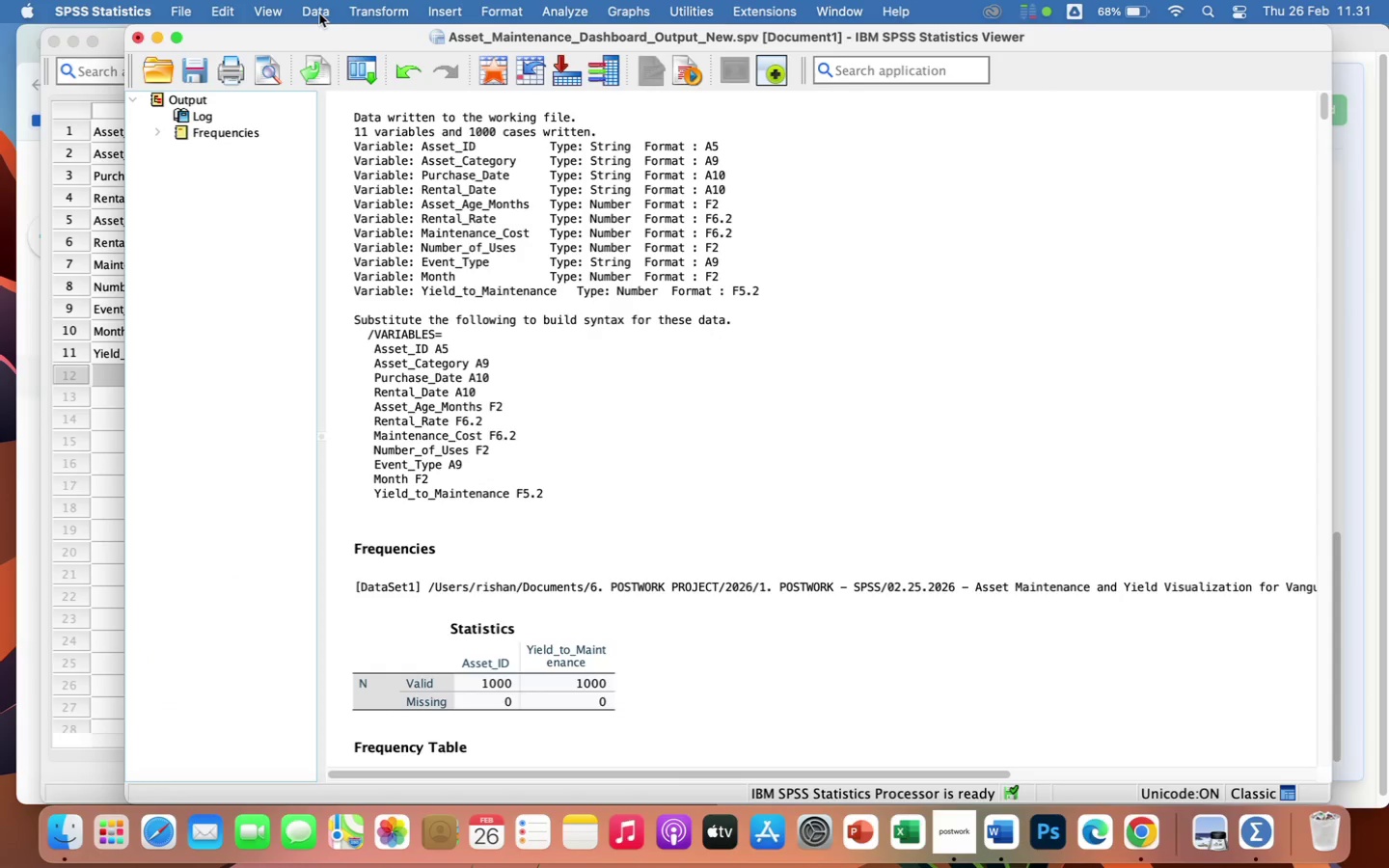 
left_click([320, 14])
 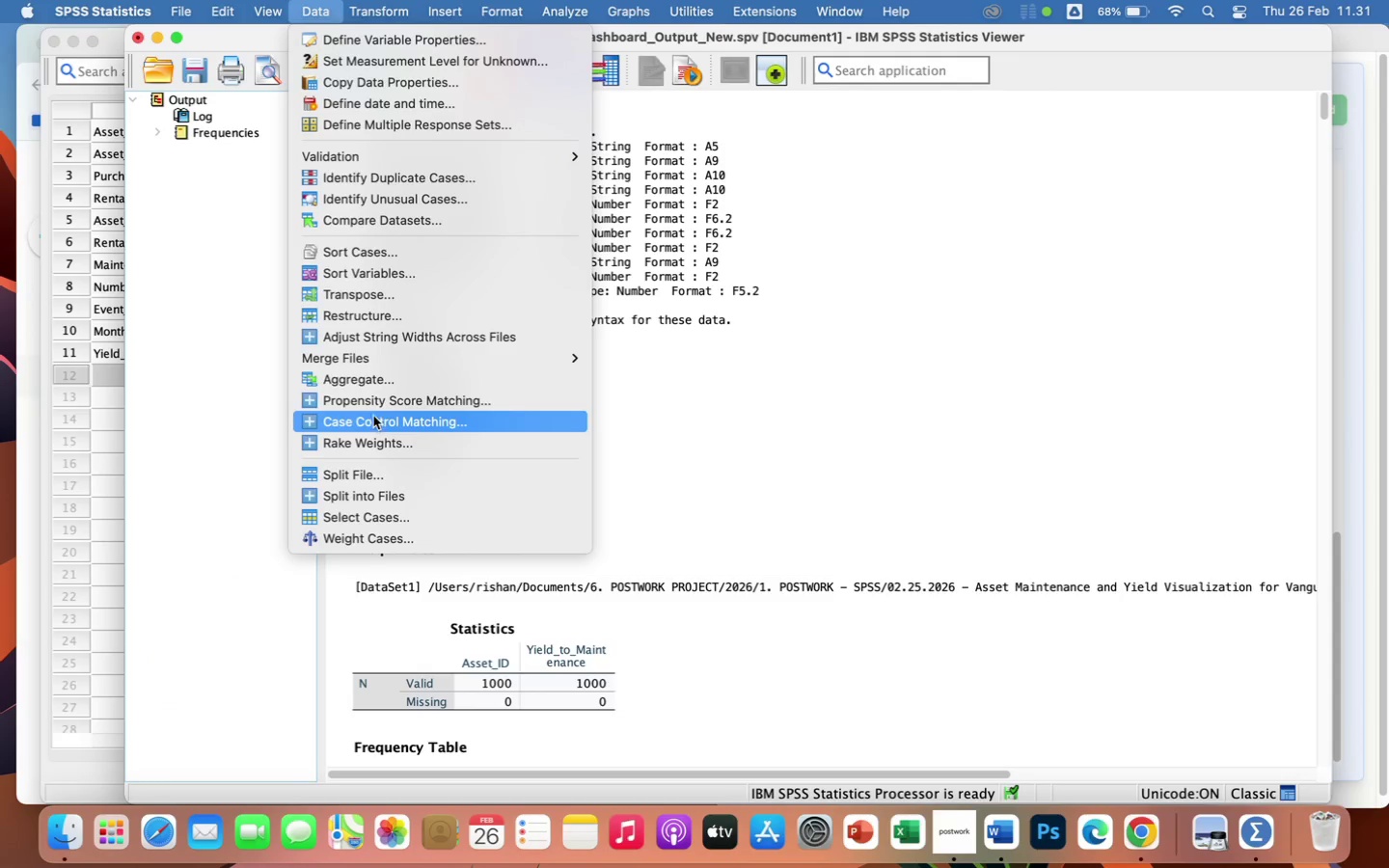 
left_click([377, 381])
 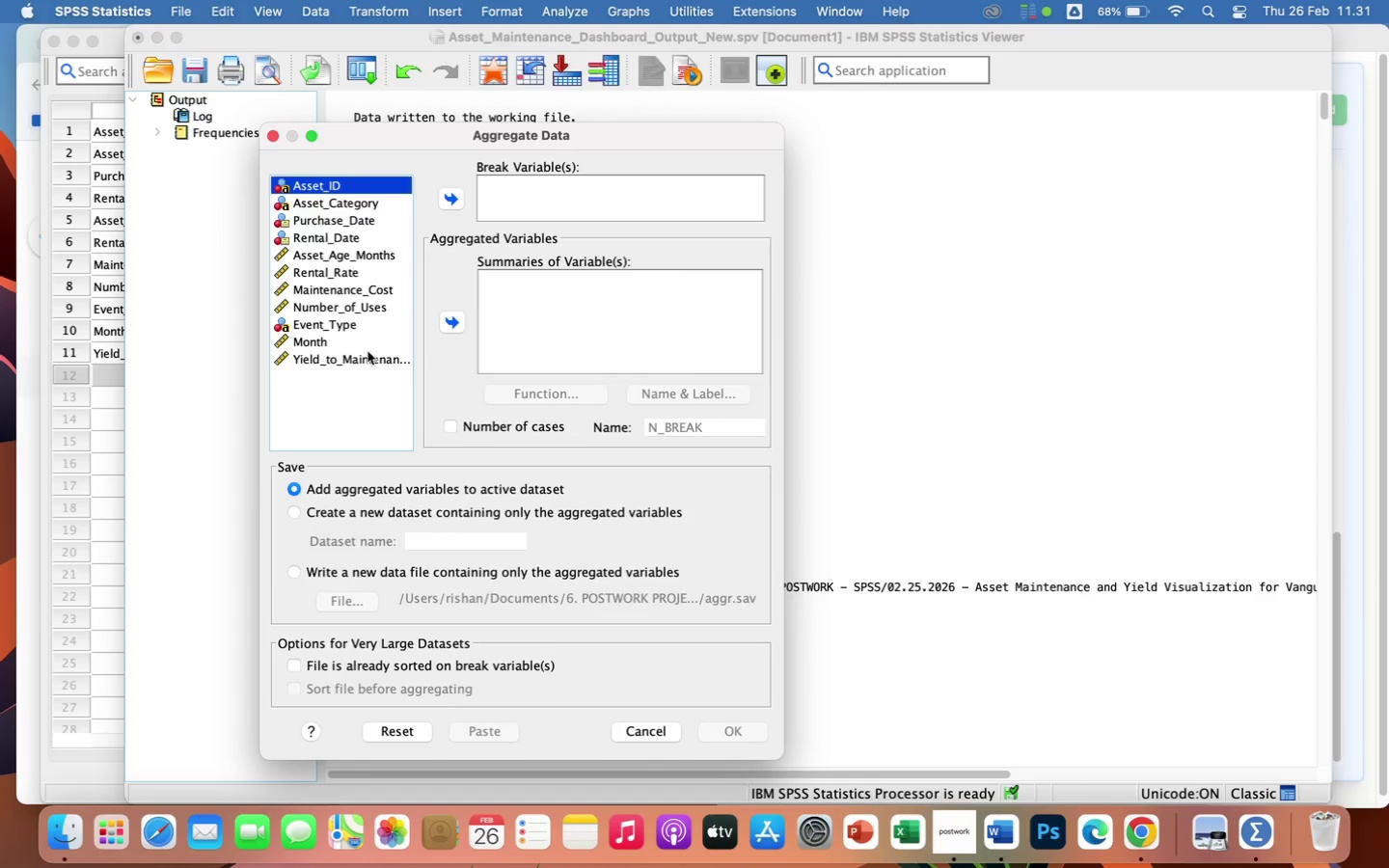 
left_click([348, 207])
 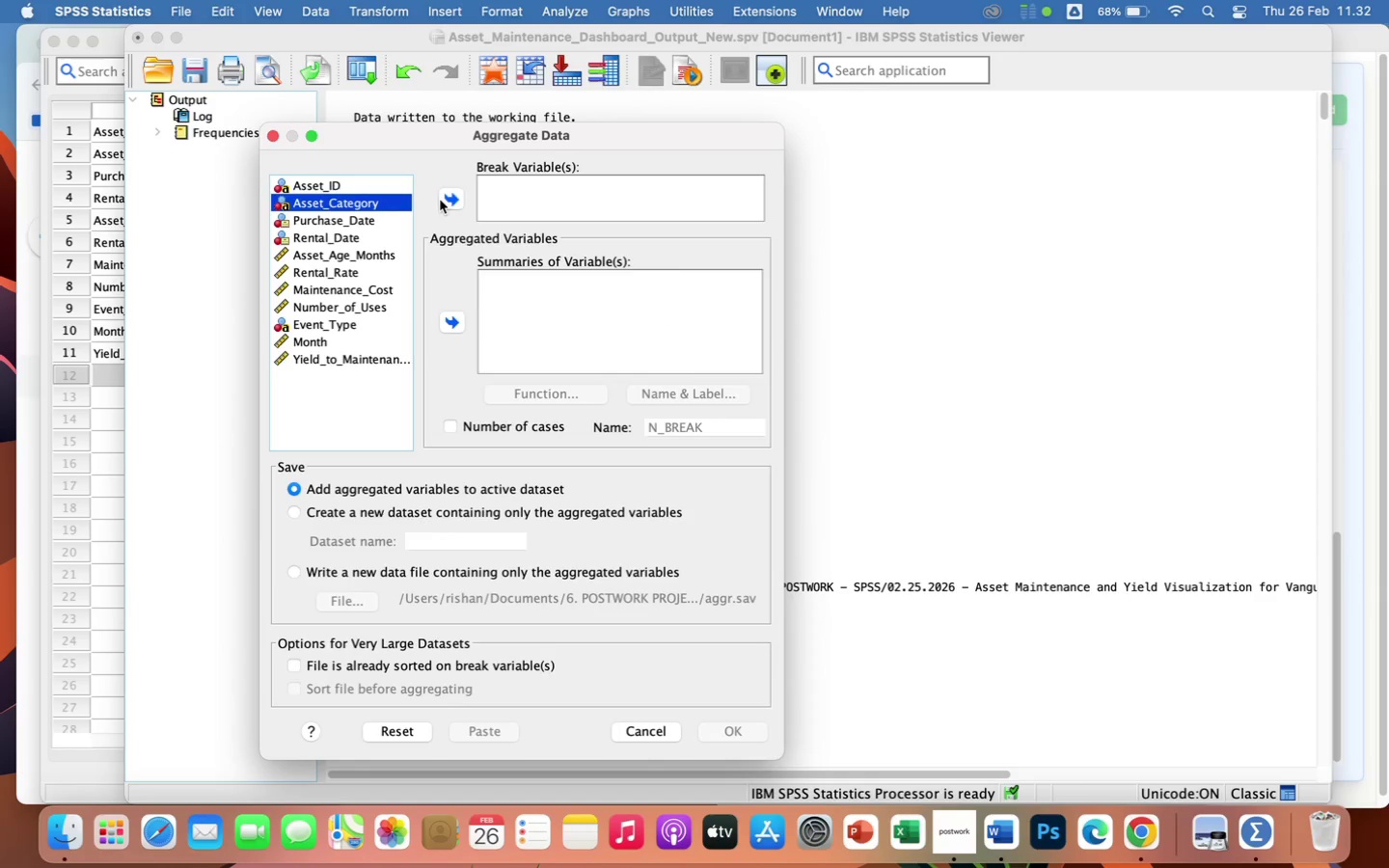 
left_click([444, 201])
 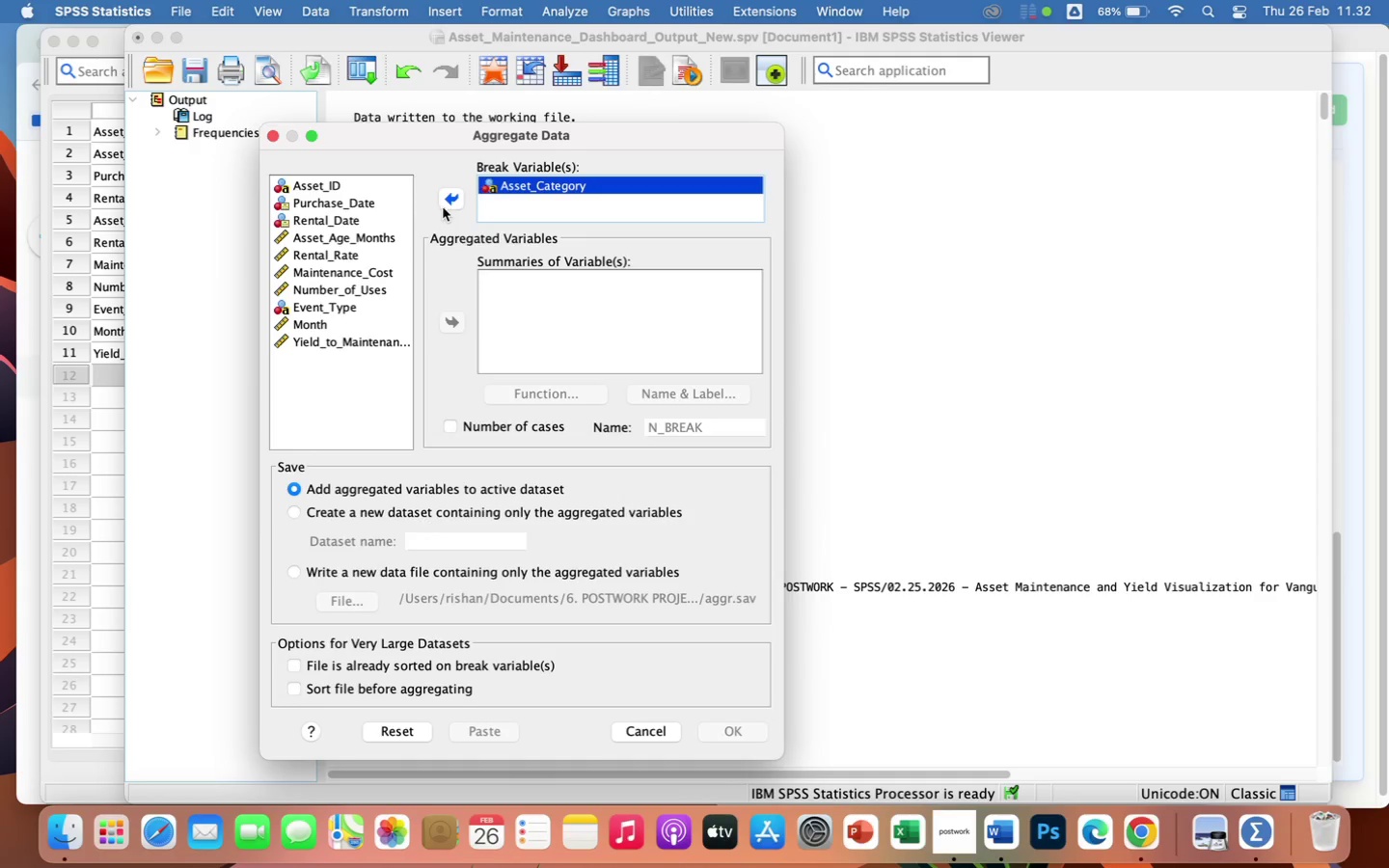 
wait(11.02)
 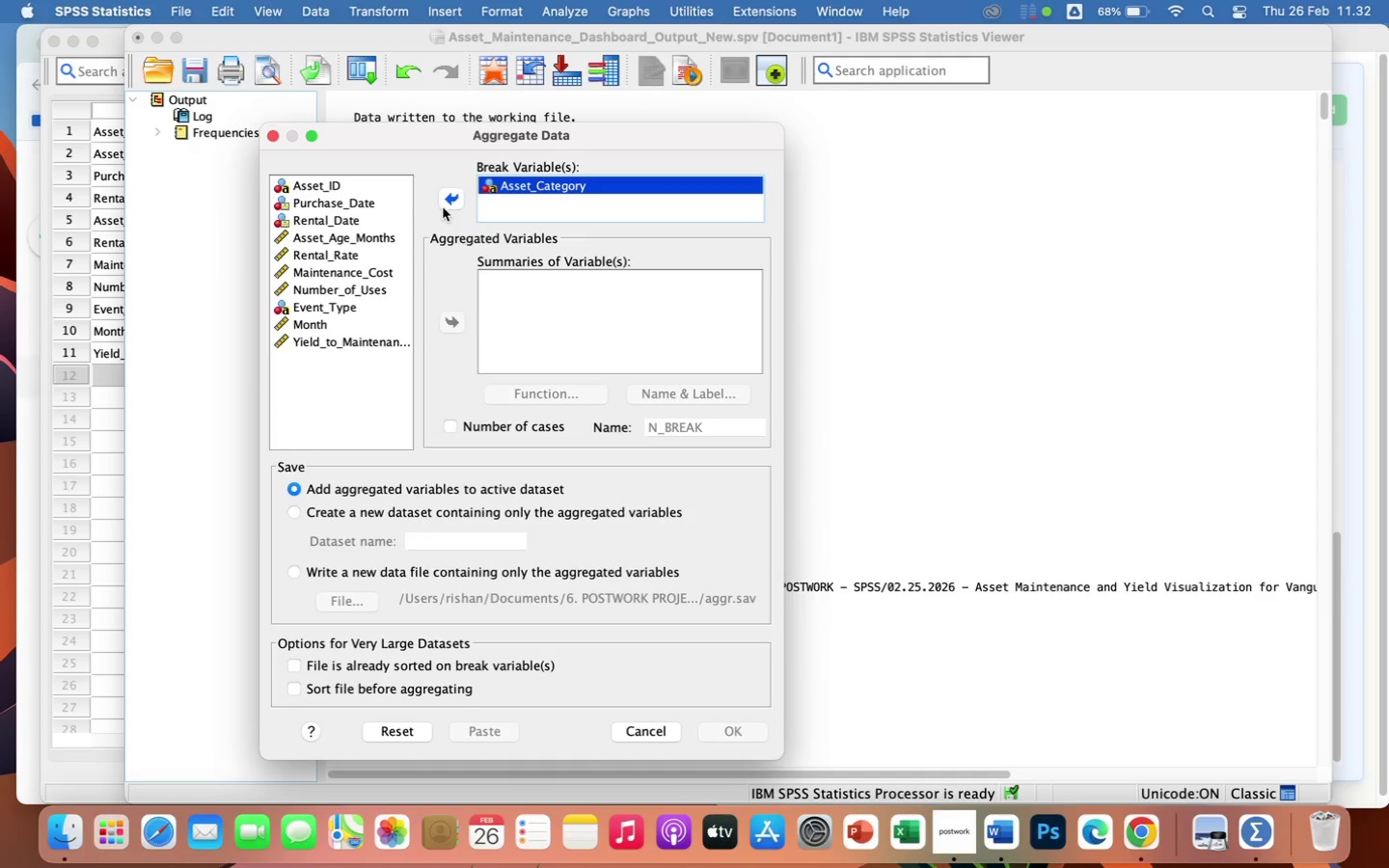 
left_click([320, 254])
 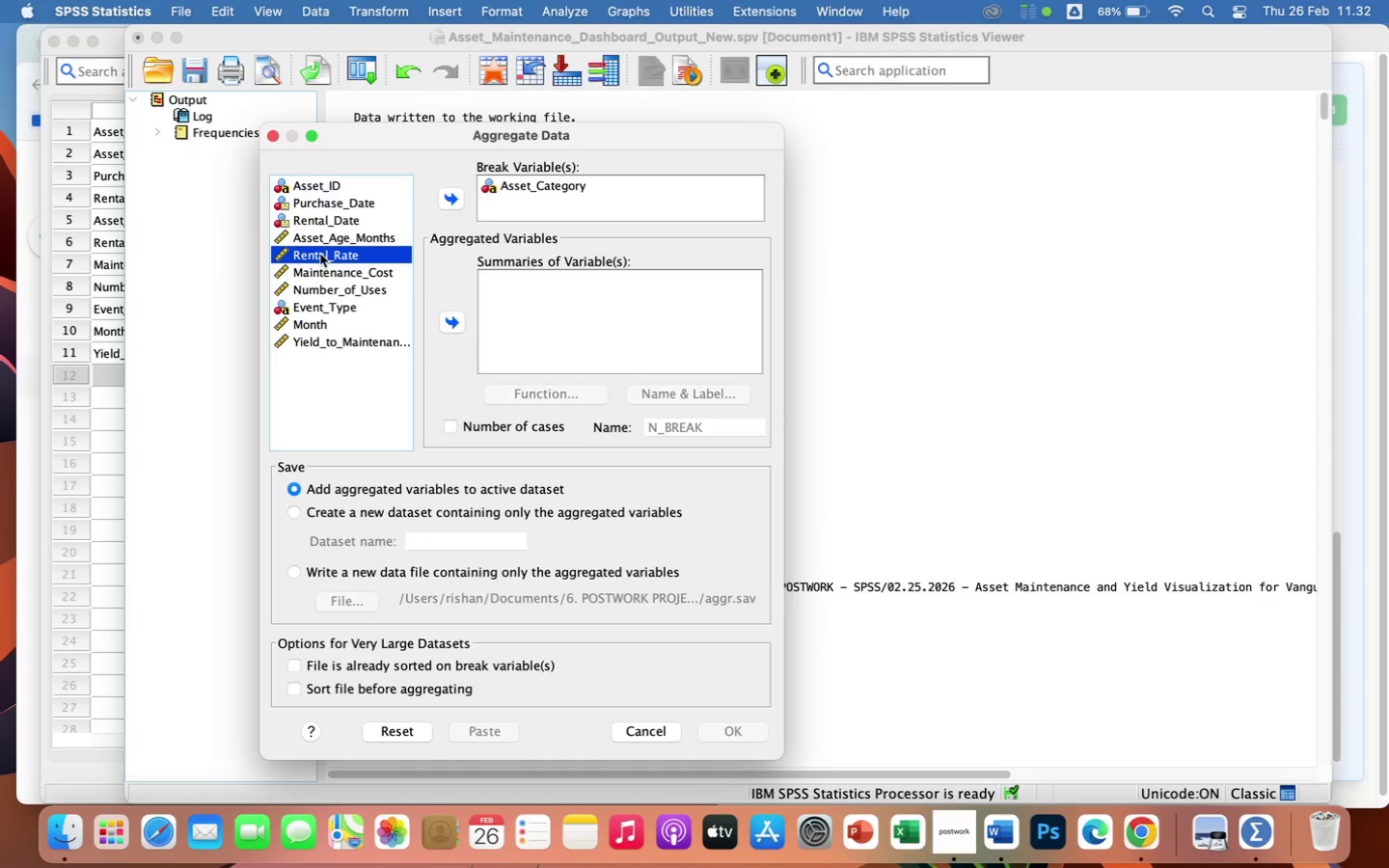 
left_click([320, 254])
 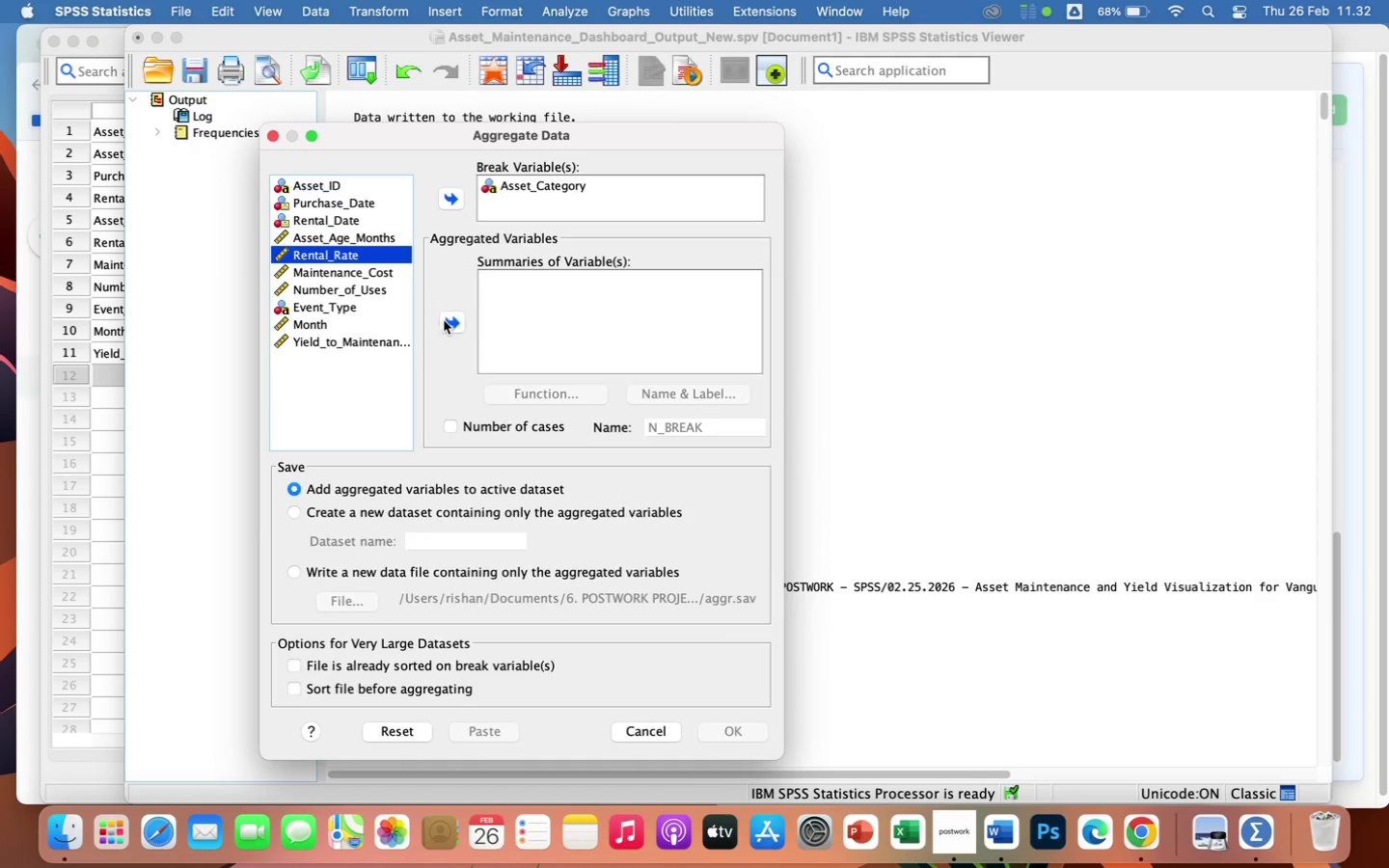 
left_click([447, 317])
 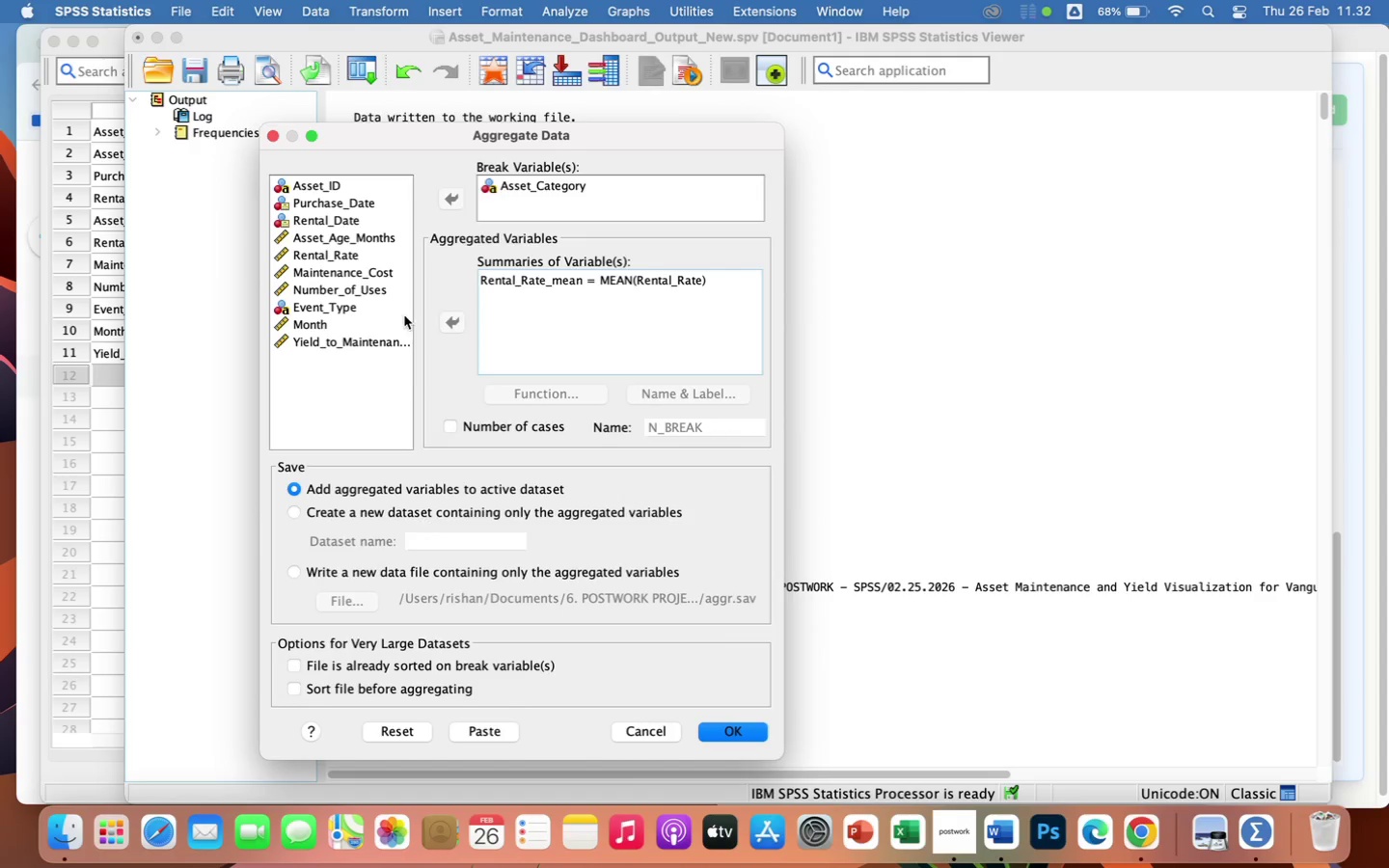 
left_click([319, 277])
 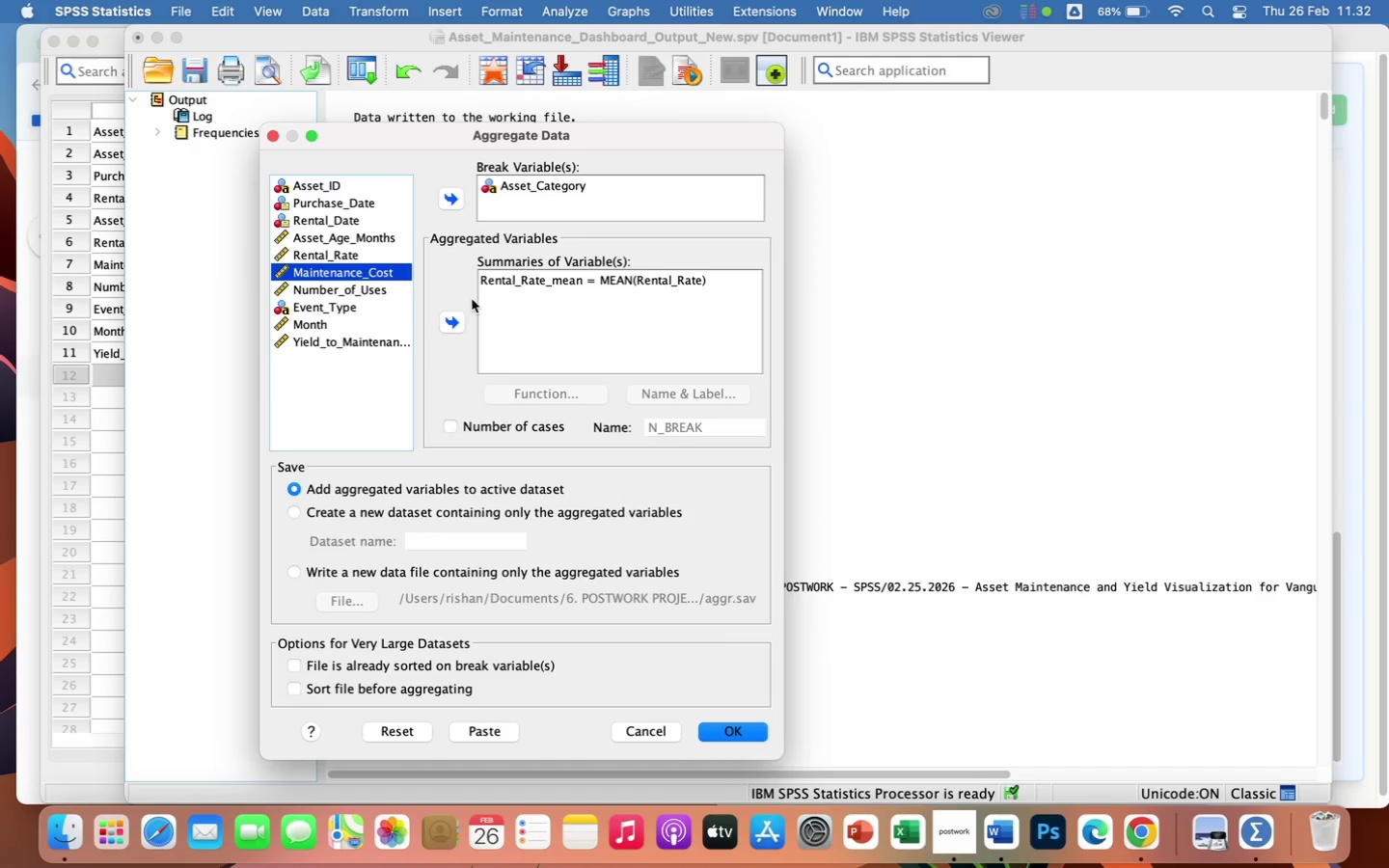 
left_click([451, 320])
 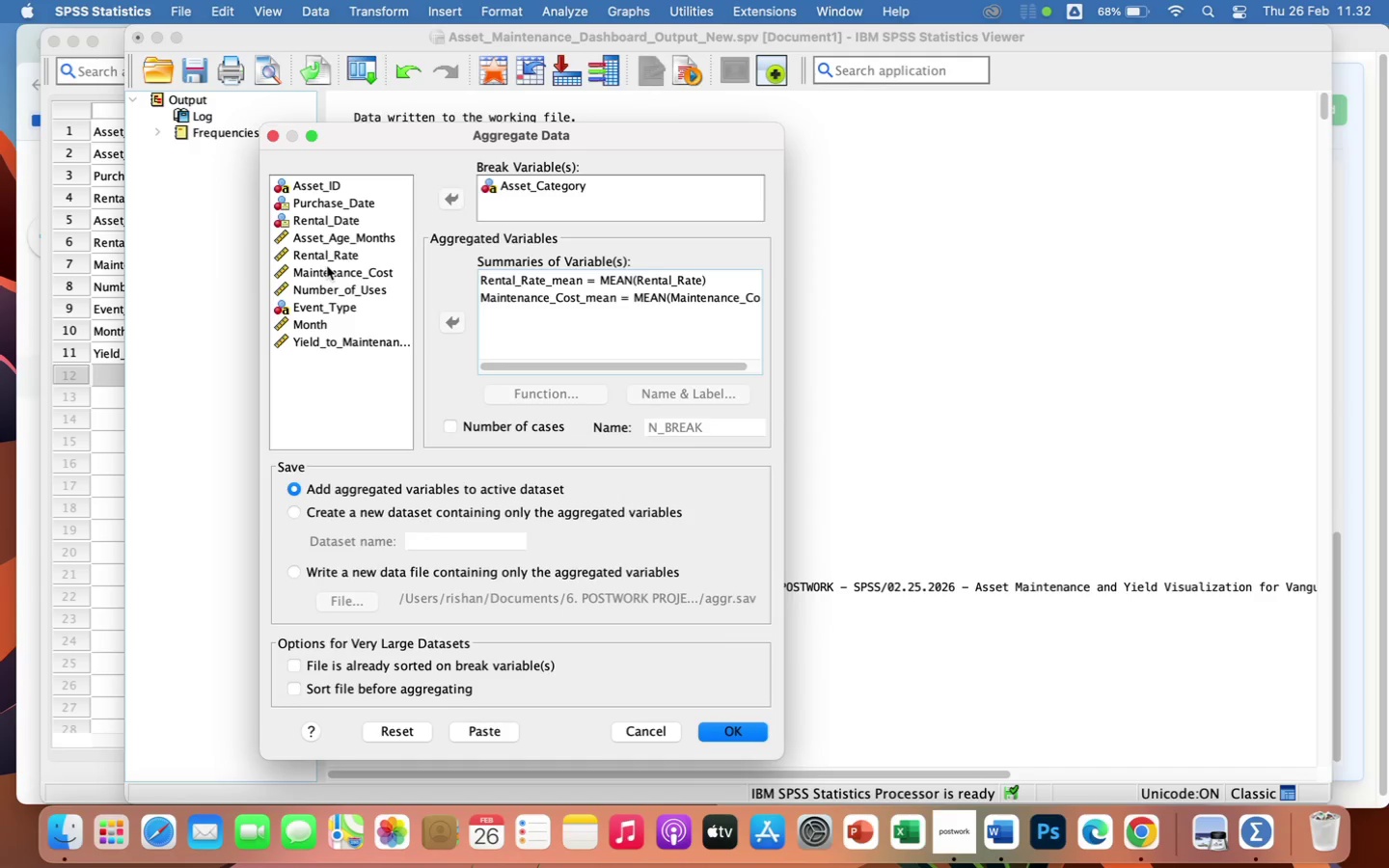 
wait(8.93)
 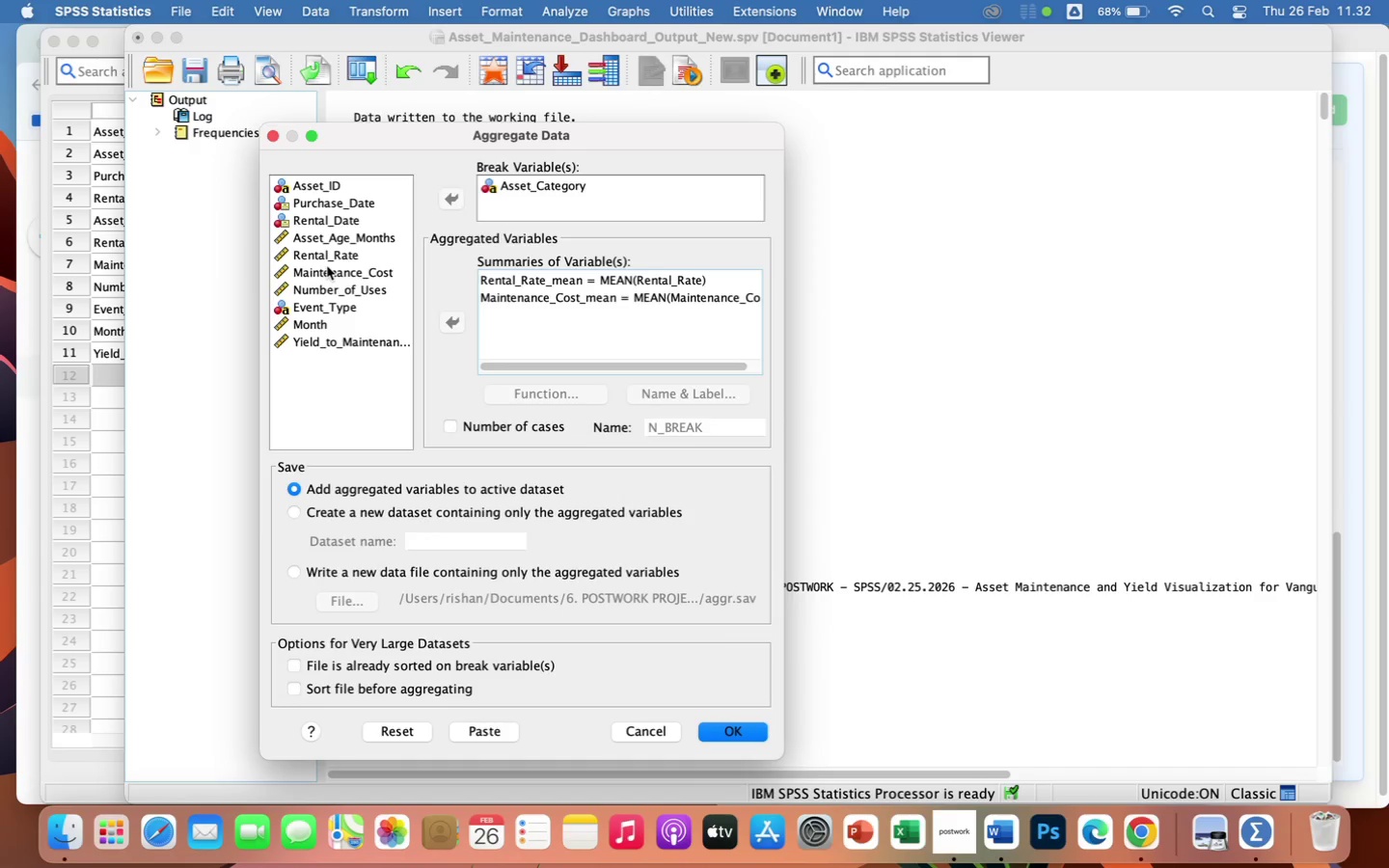 
double_click([340, 234])
 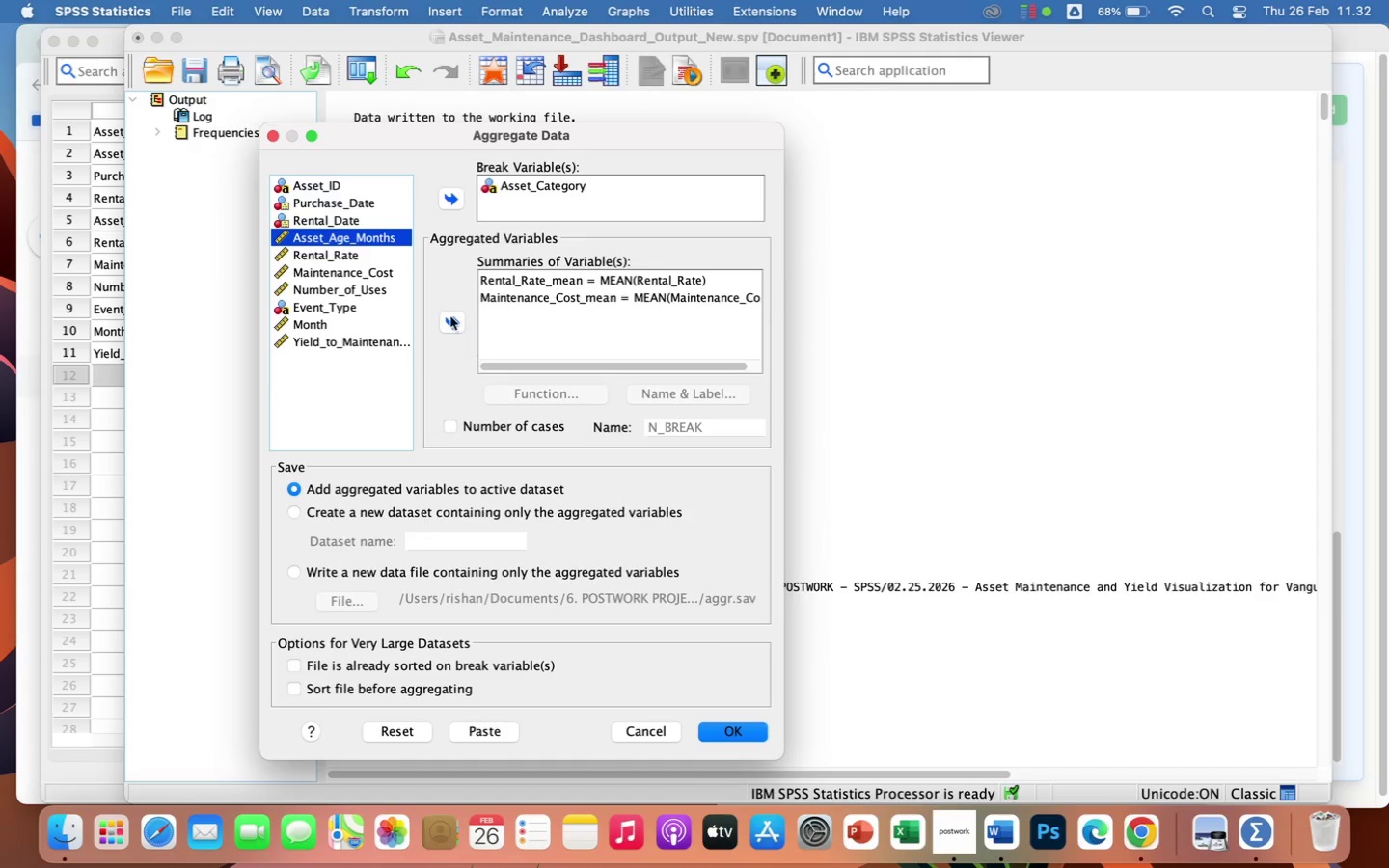 
left_click([450, 316])
 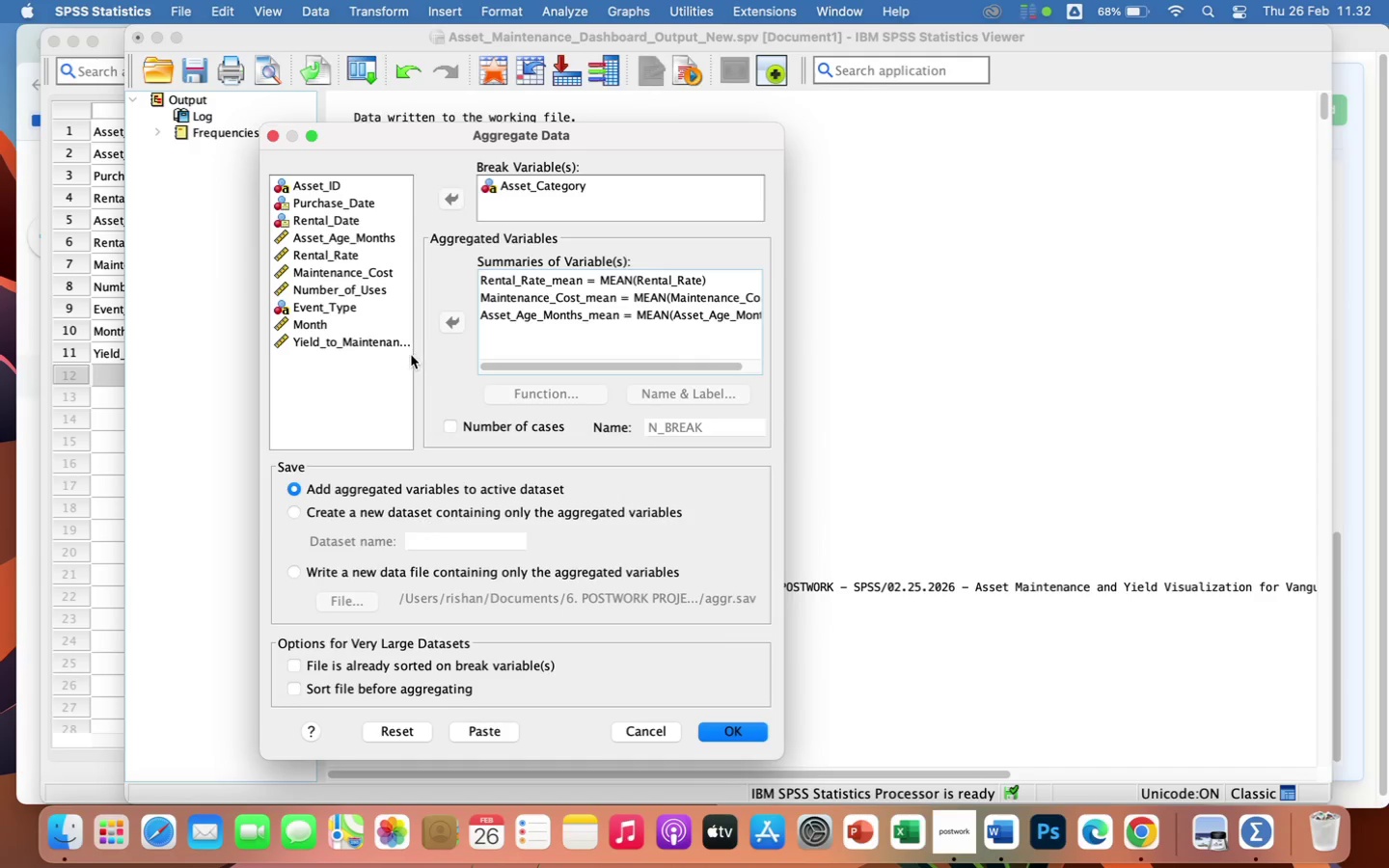 
left_click([381, 347])
 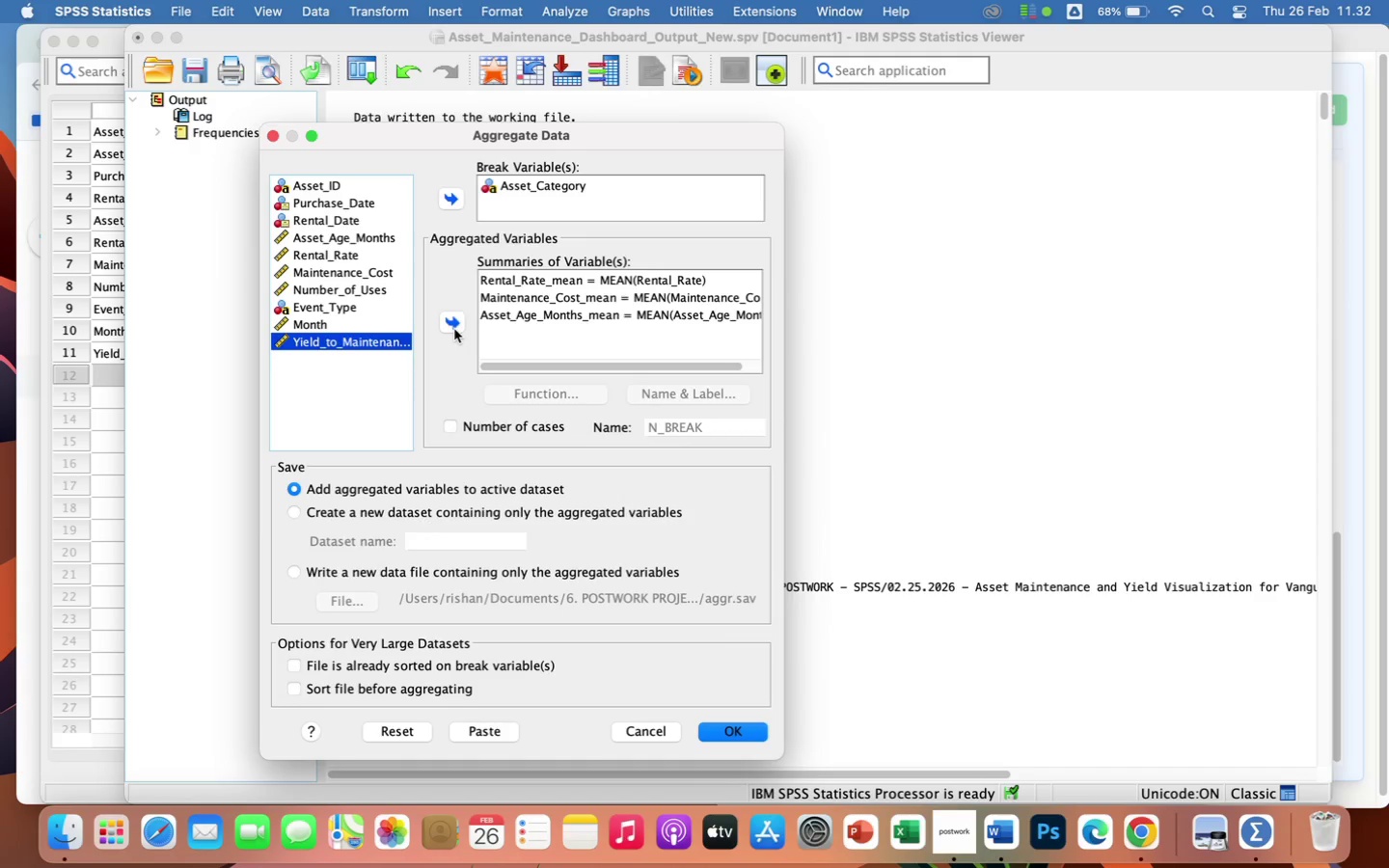 
left_click([452, 323])
 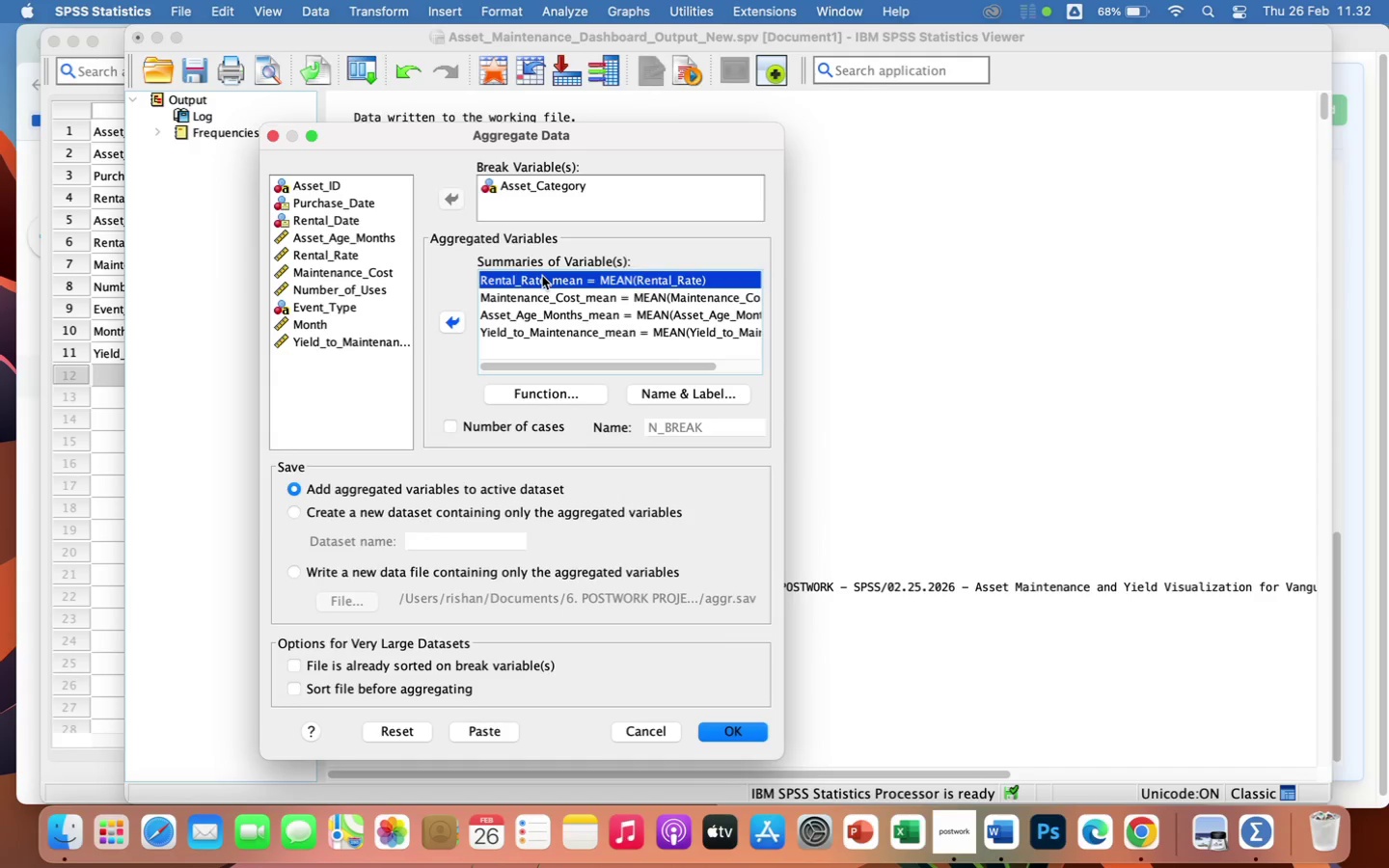 
left_click([534, 395])
 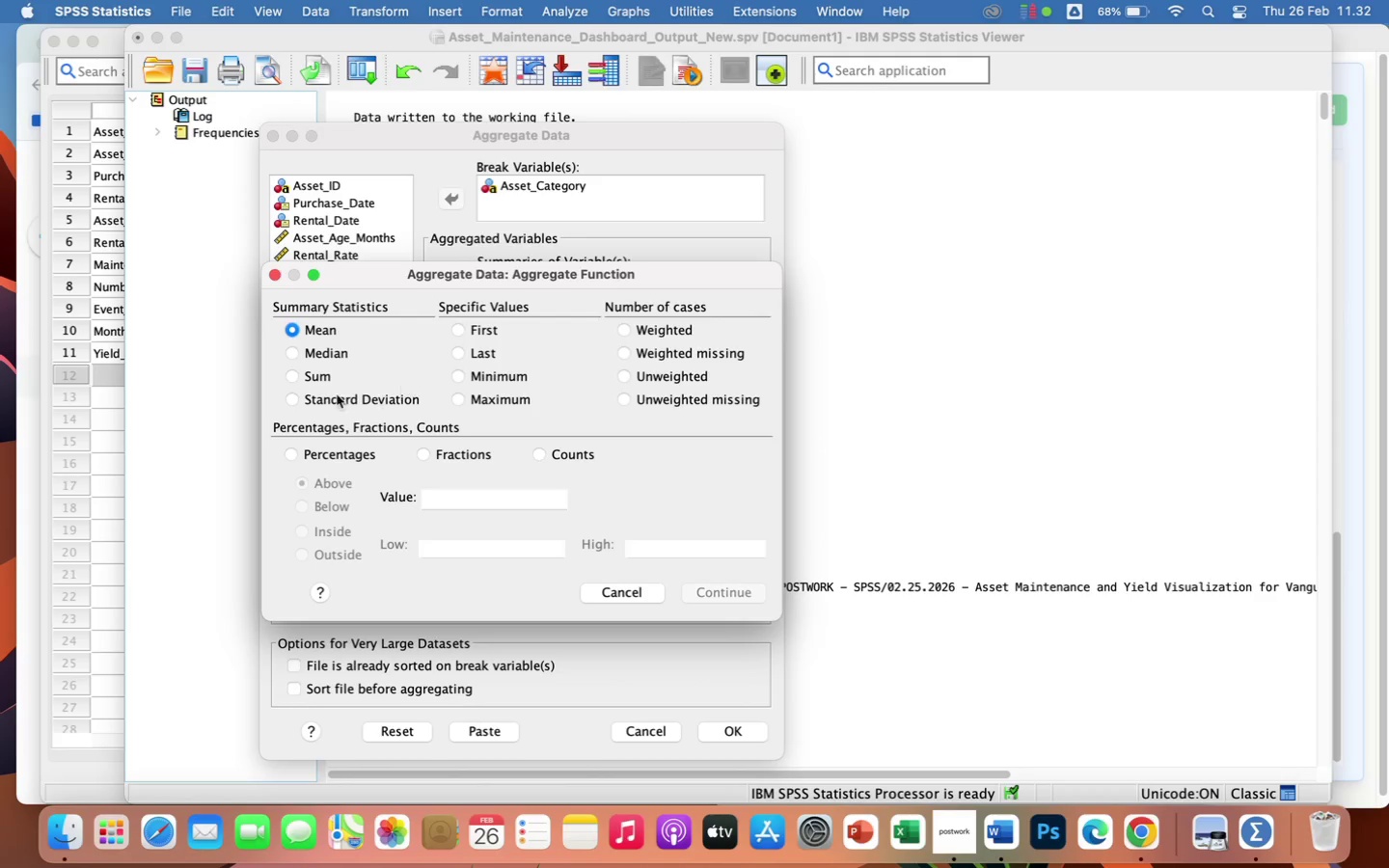 
left_click([318, 374])
 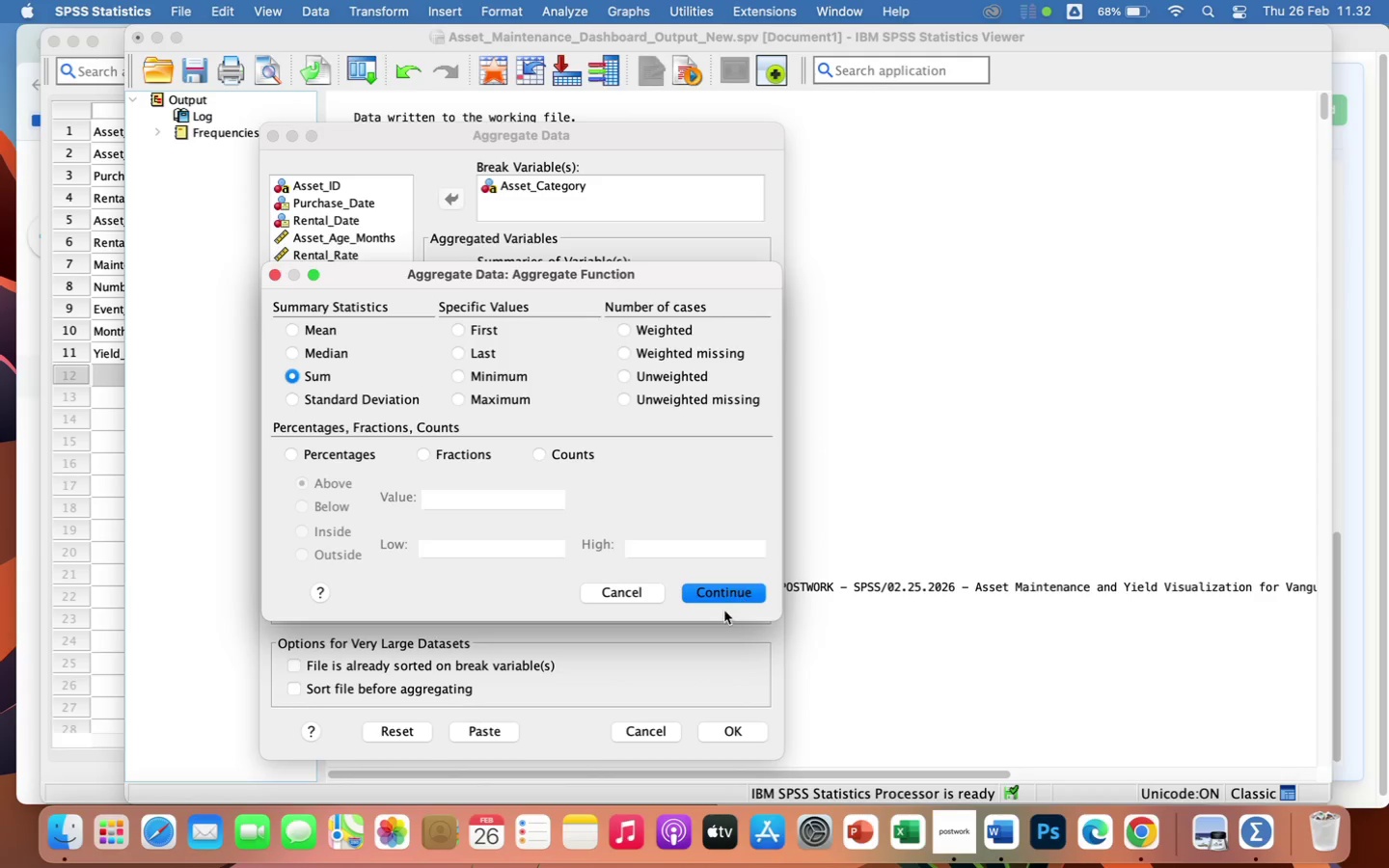 
left_click([722, 597])
 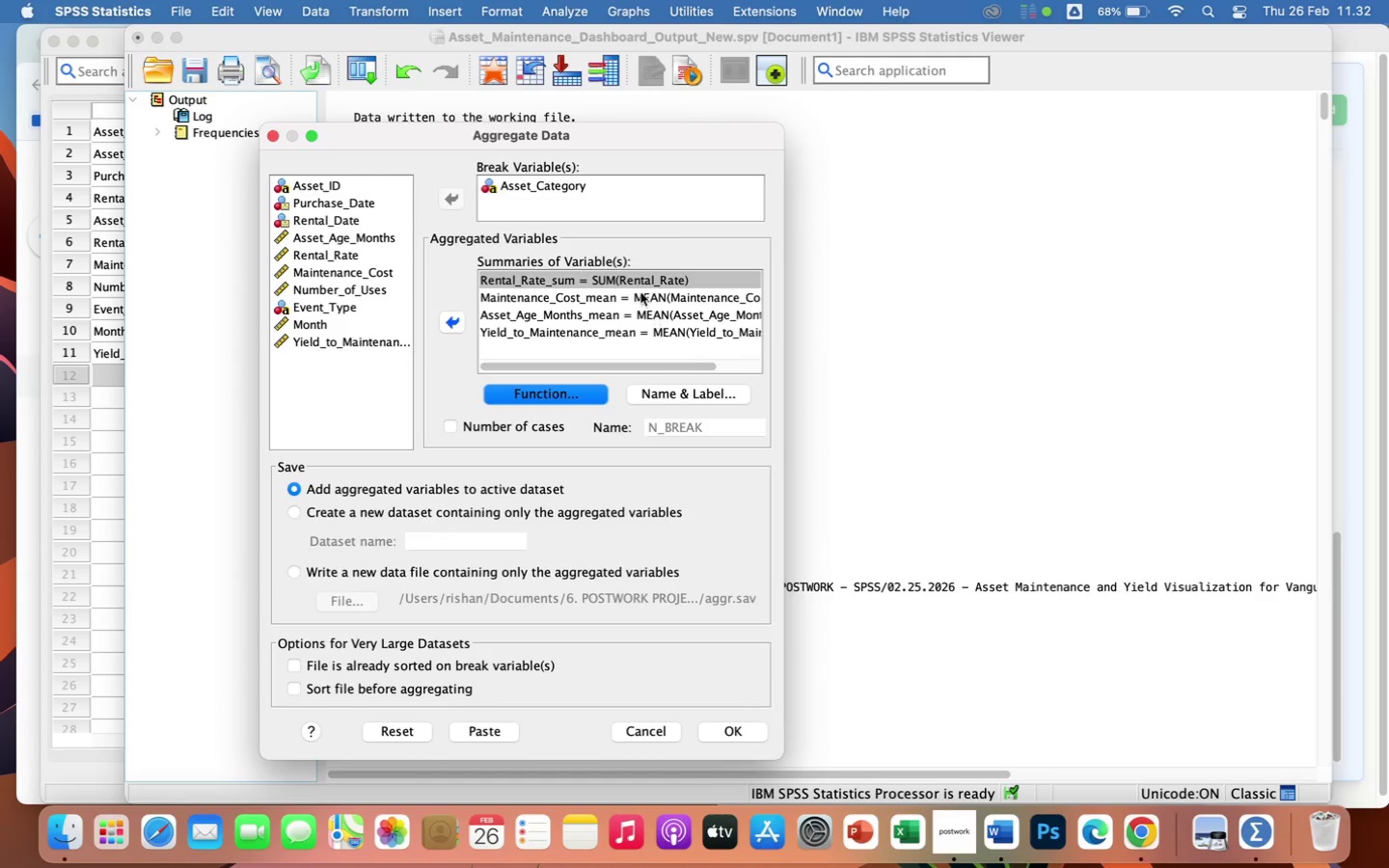 
left_click([628, 297])
 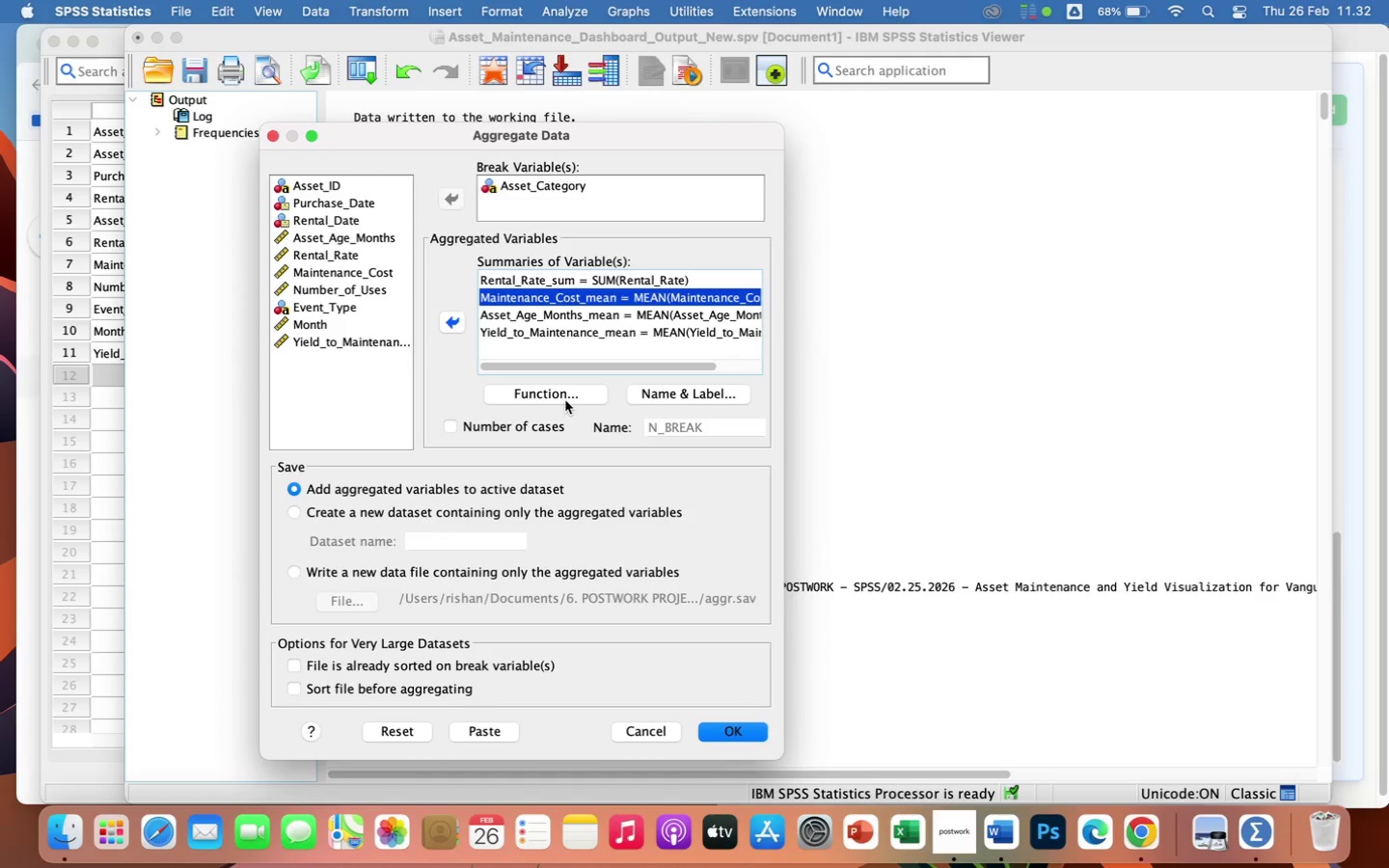 
left_click([565, 395])
 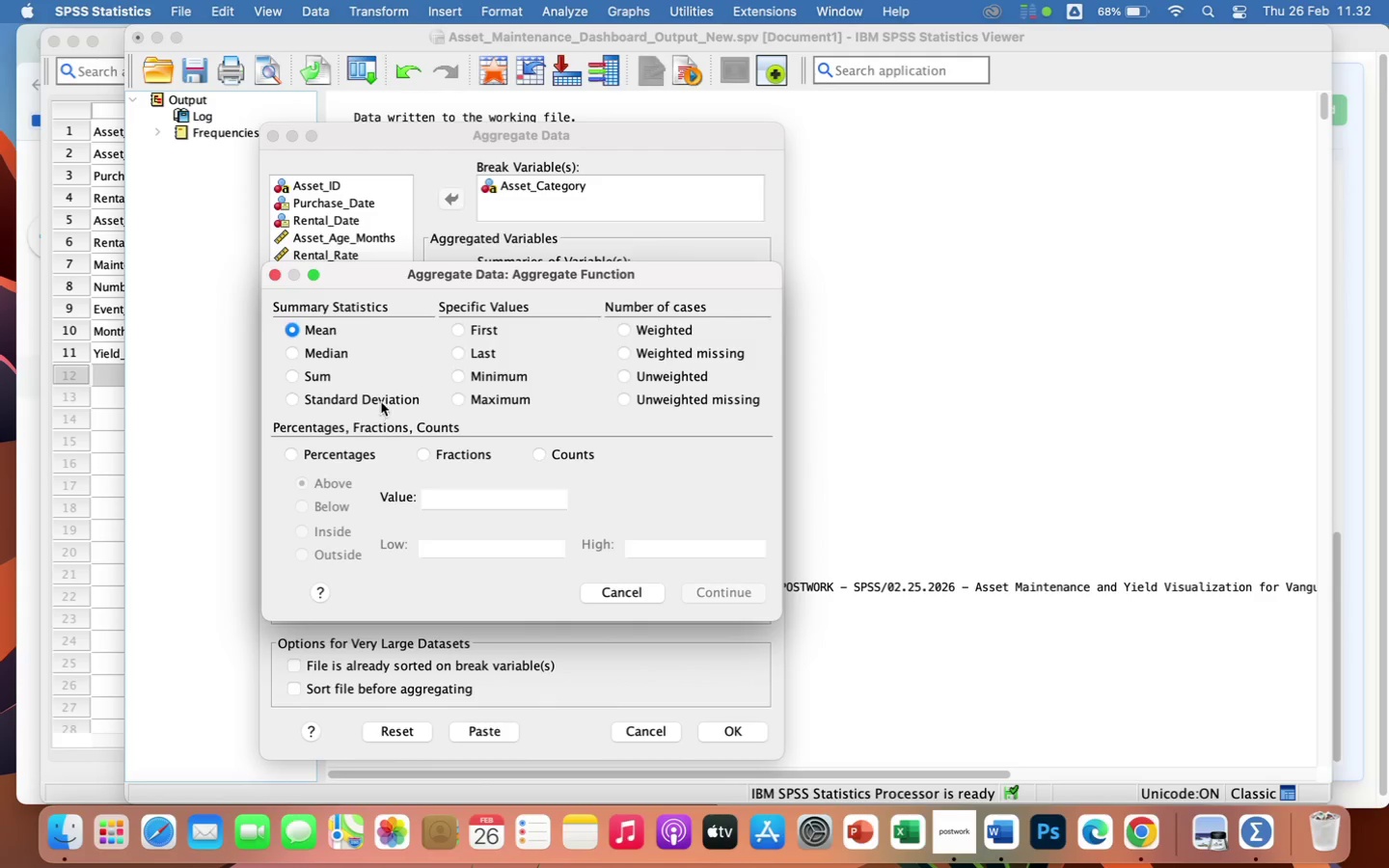 
left_click([316, 375])
 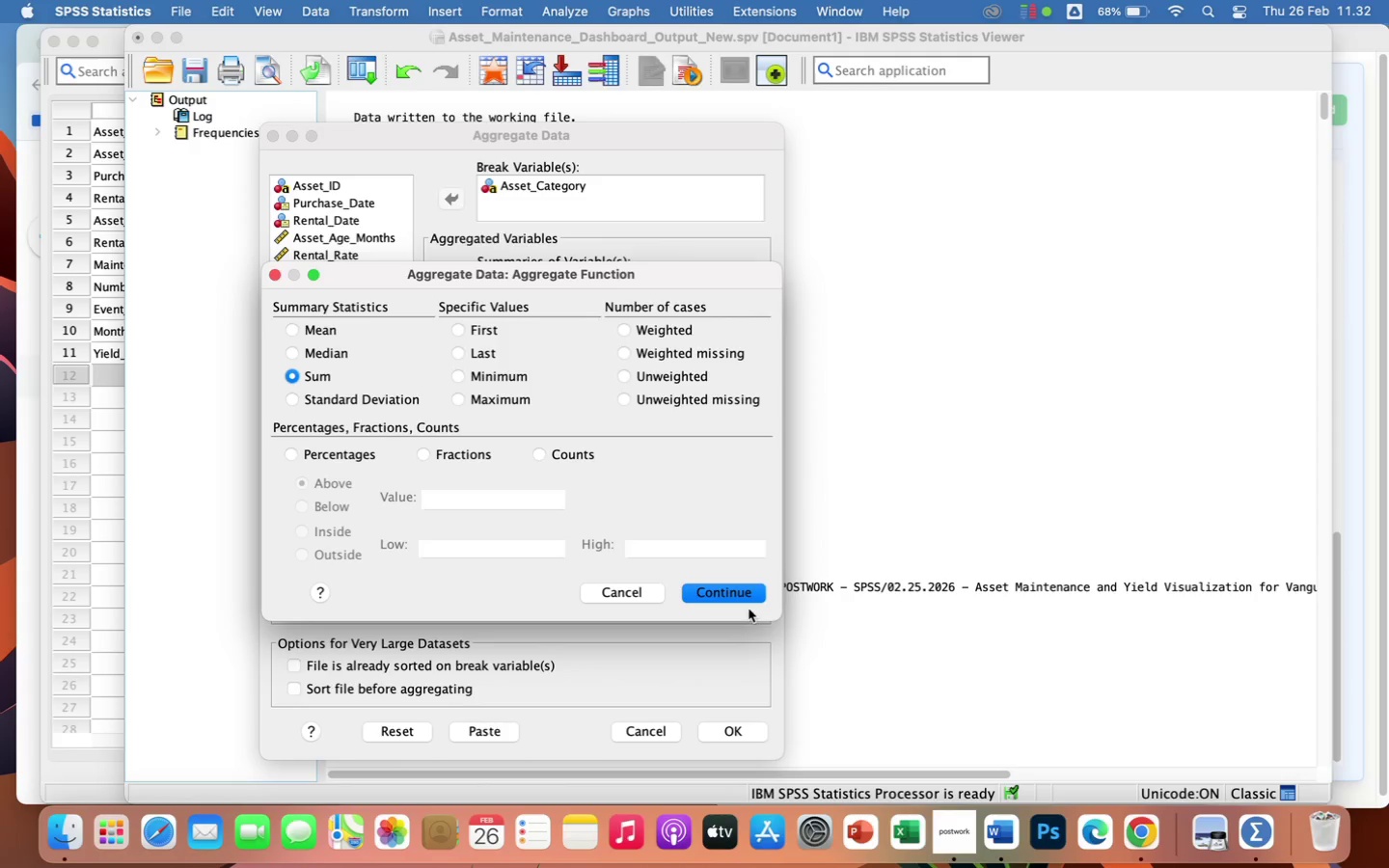 
left_click([740, 593])
 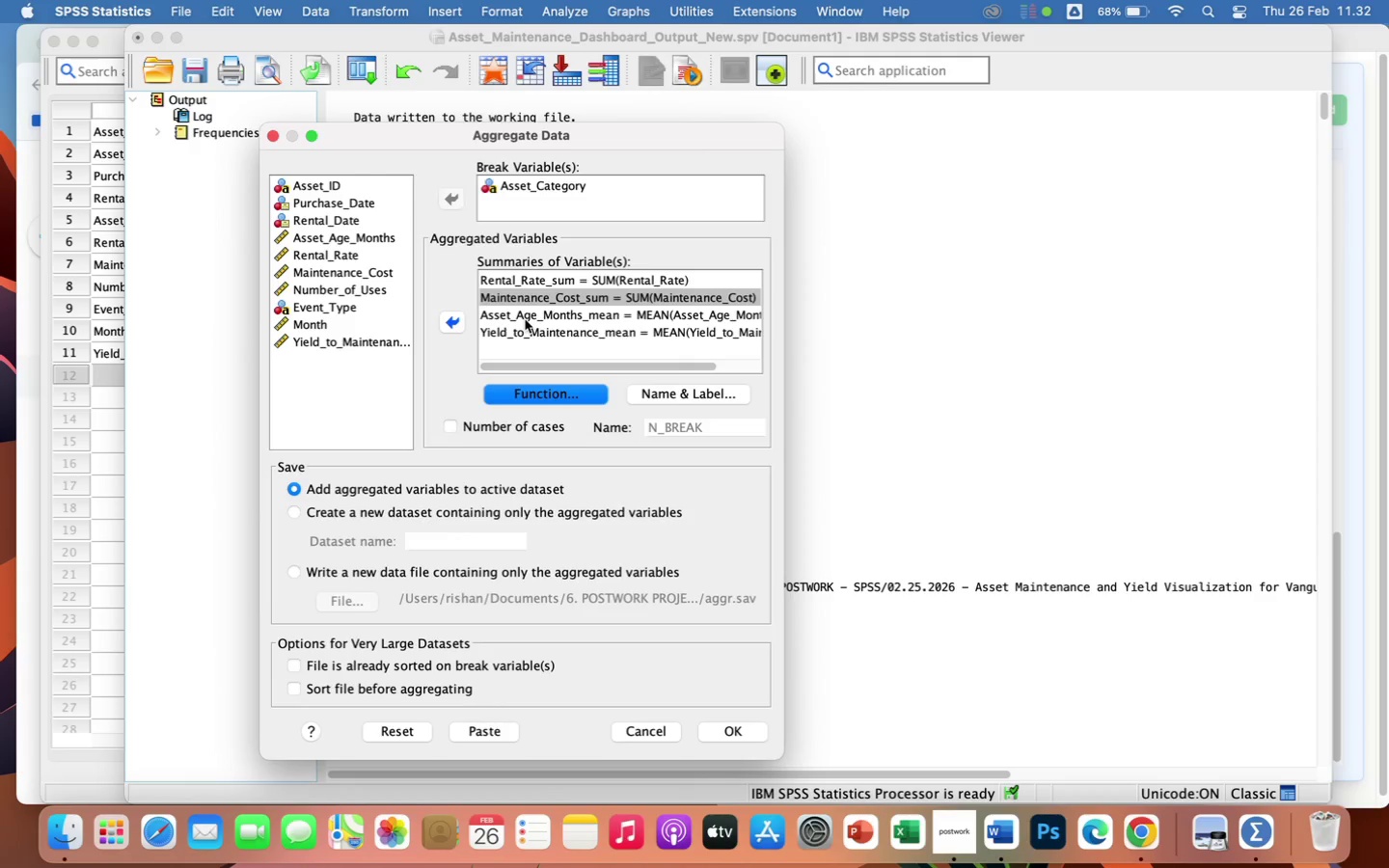 
left_click([527, 315])
 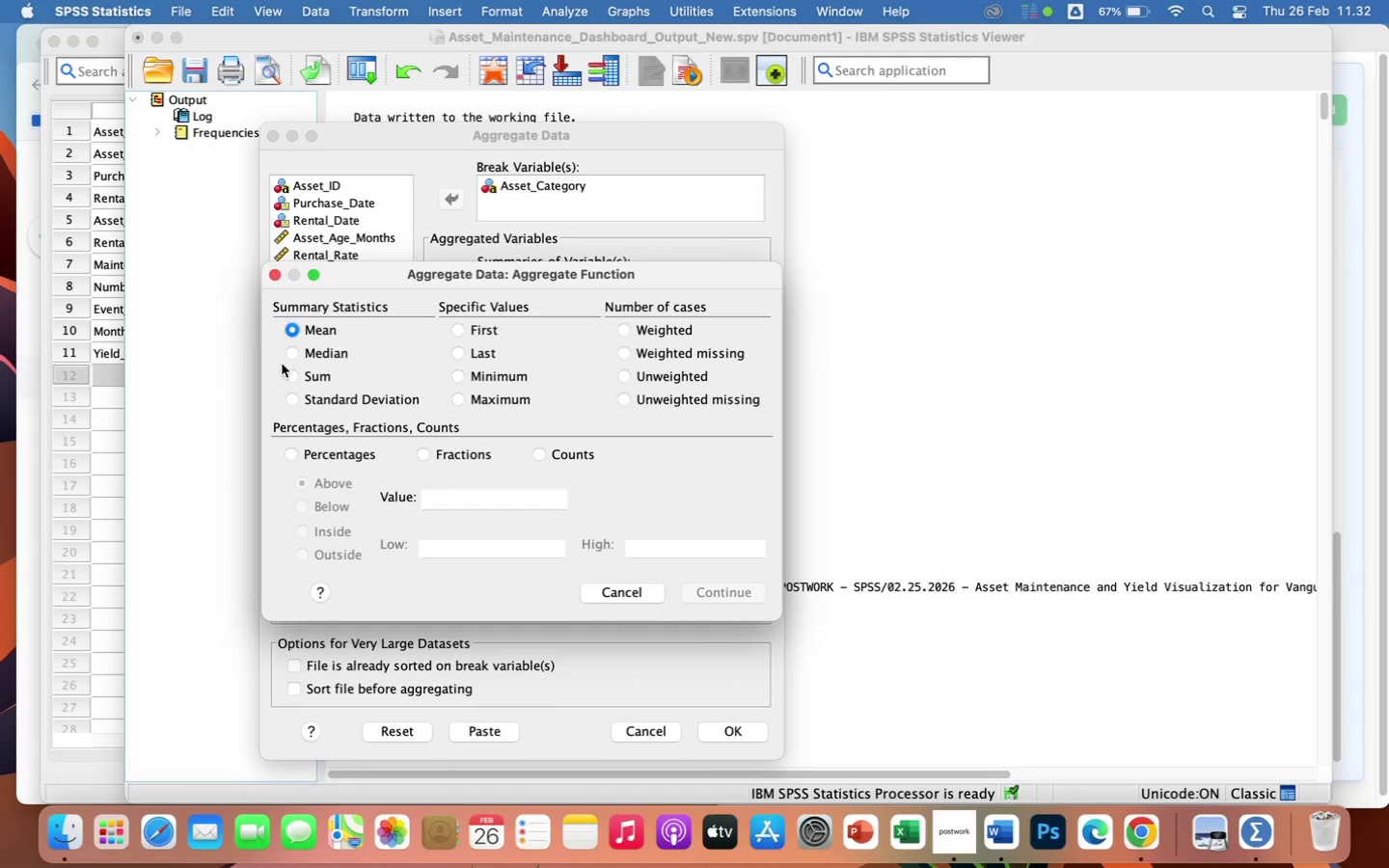 
left_click([317, 378])
 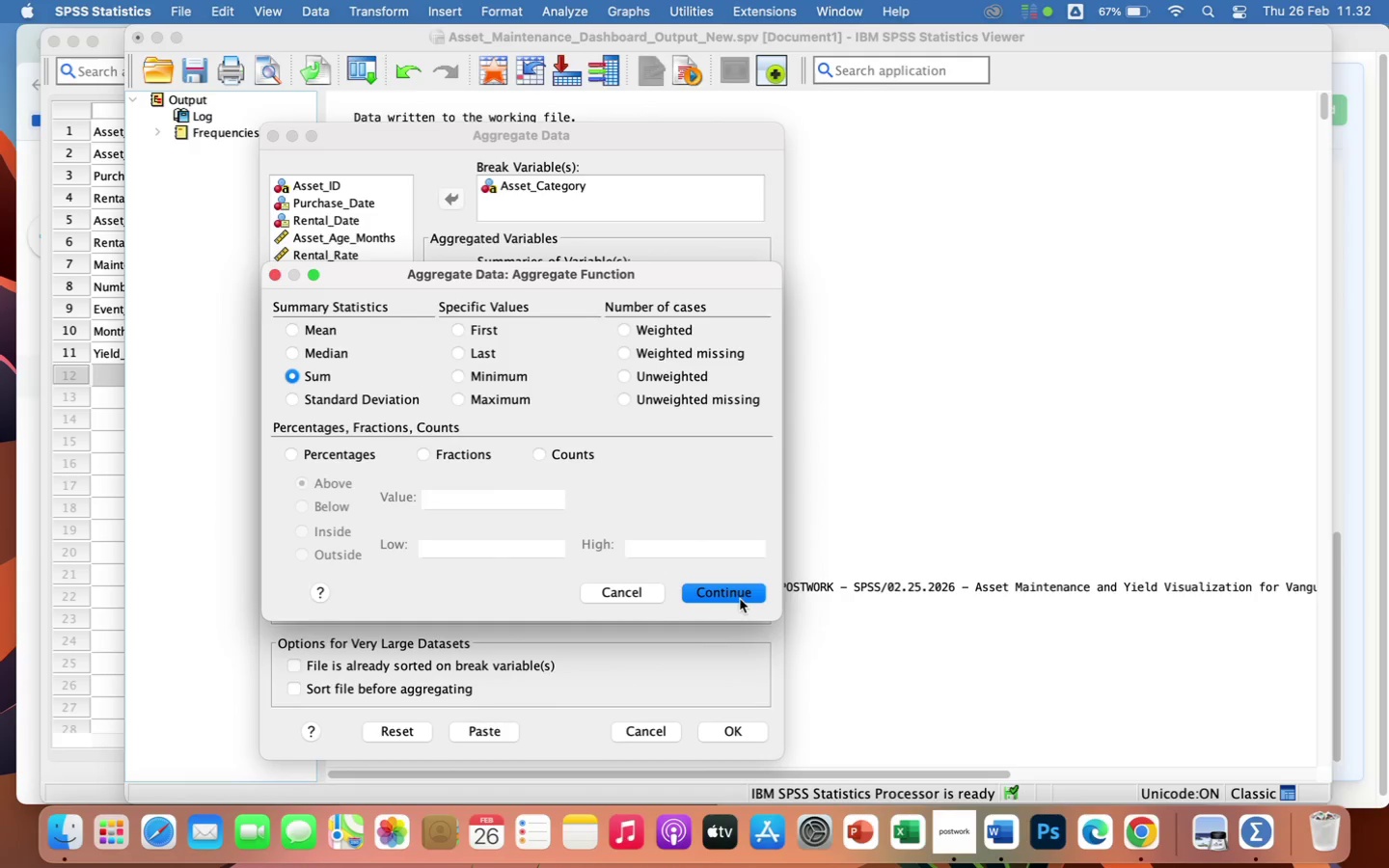 
left_click([733, 595])
 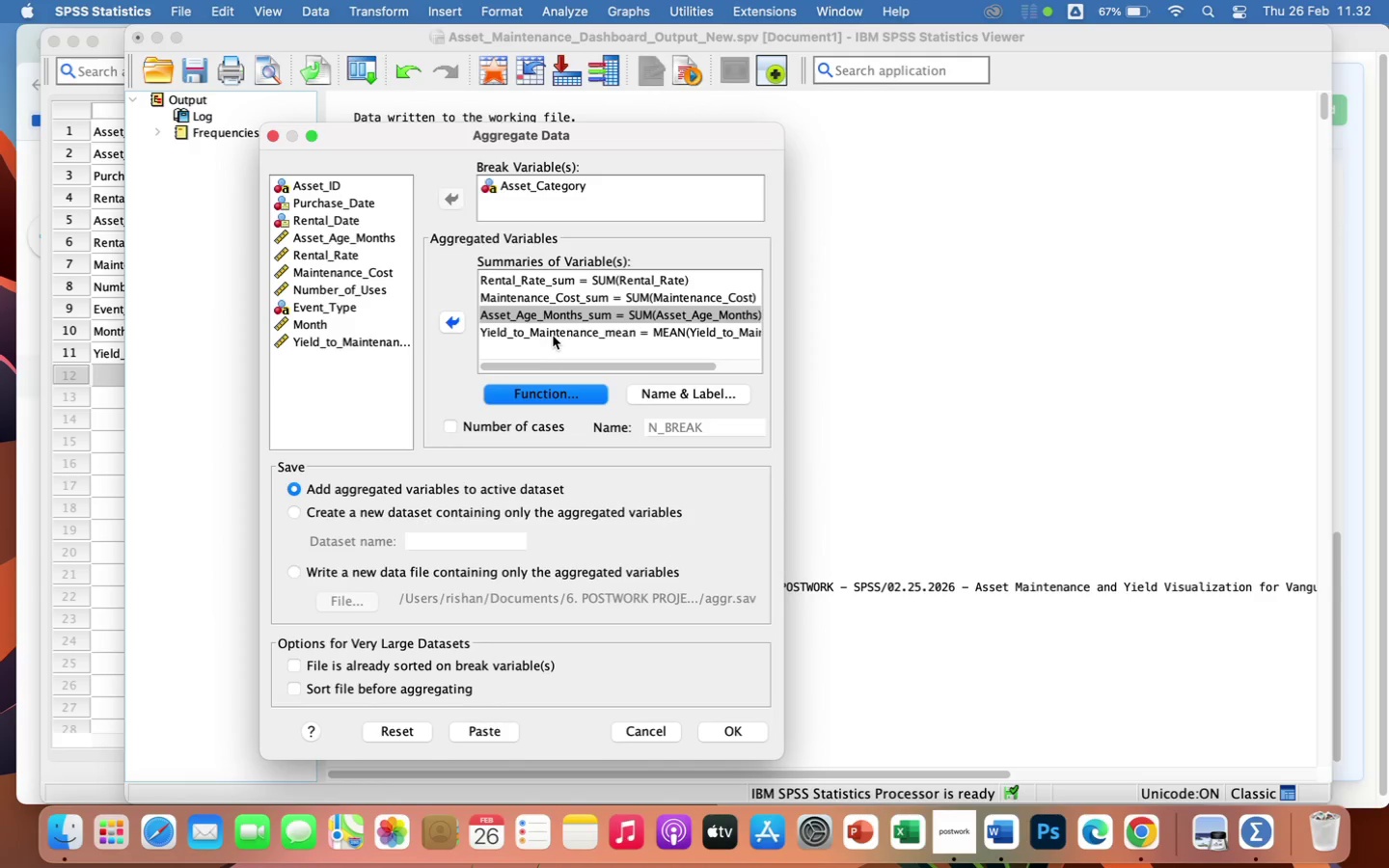 
left_click([555, 331])
 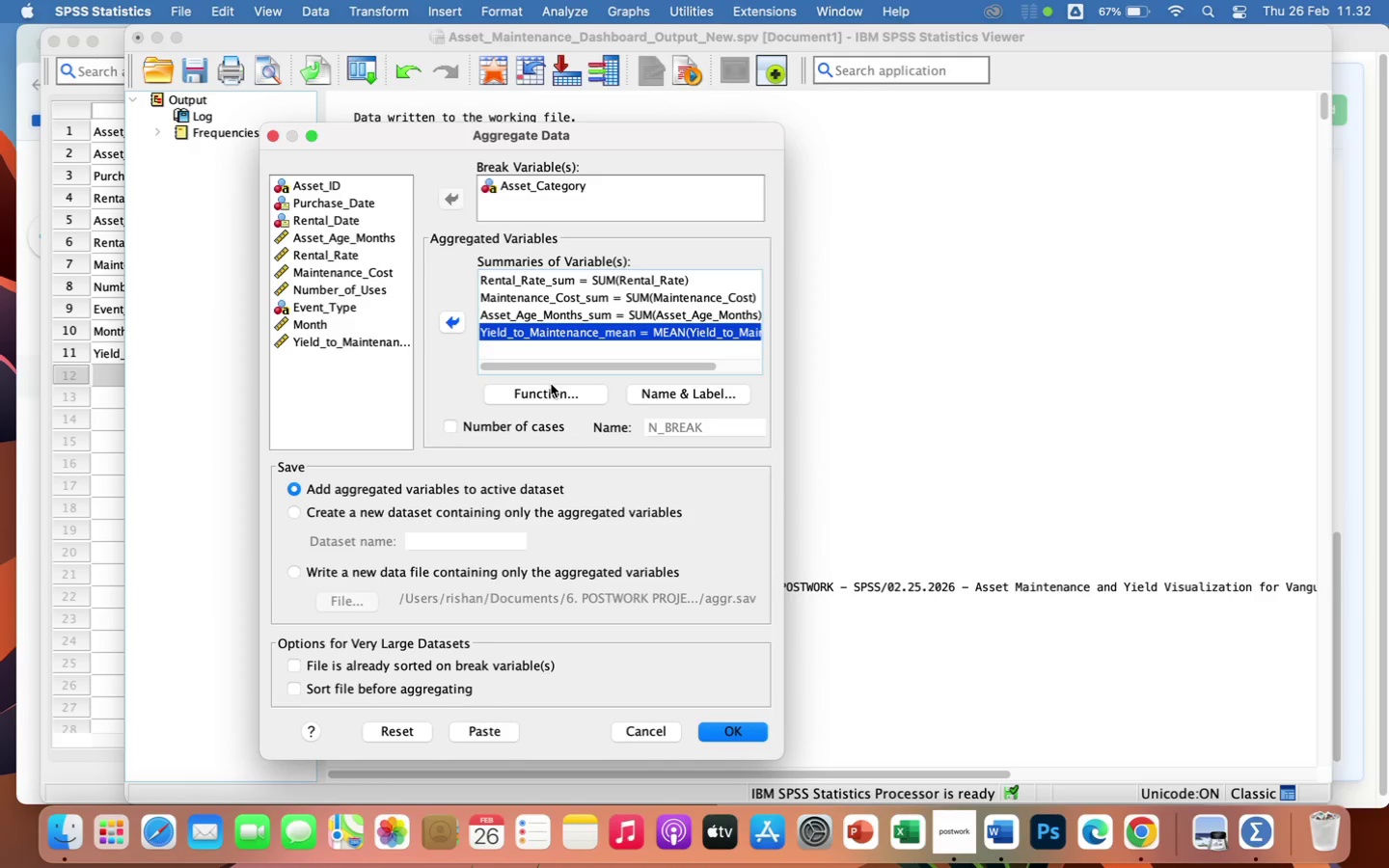 
left_click([551, 394])
 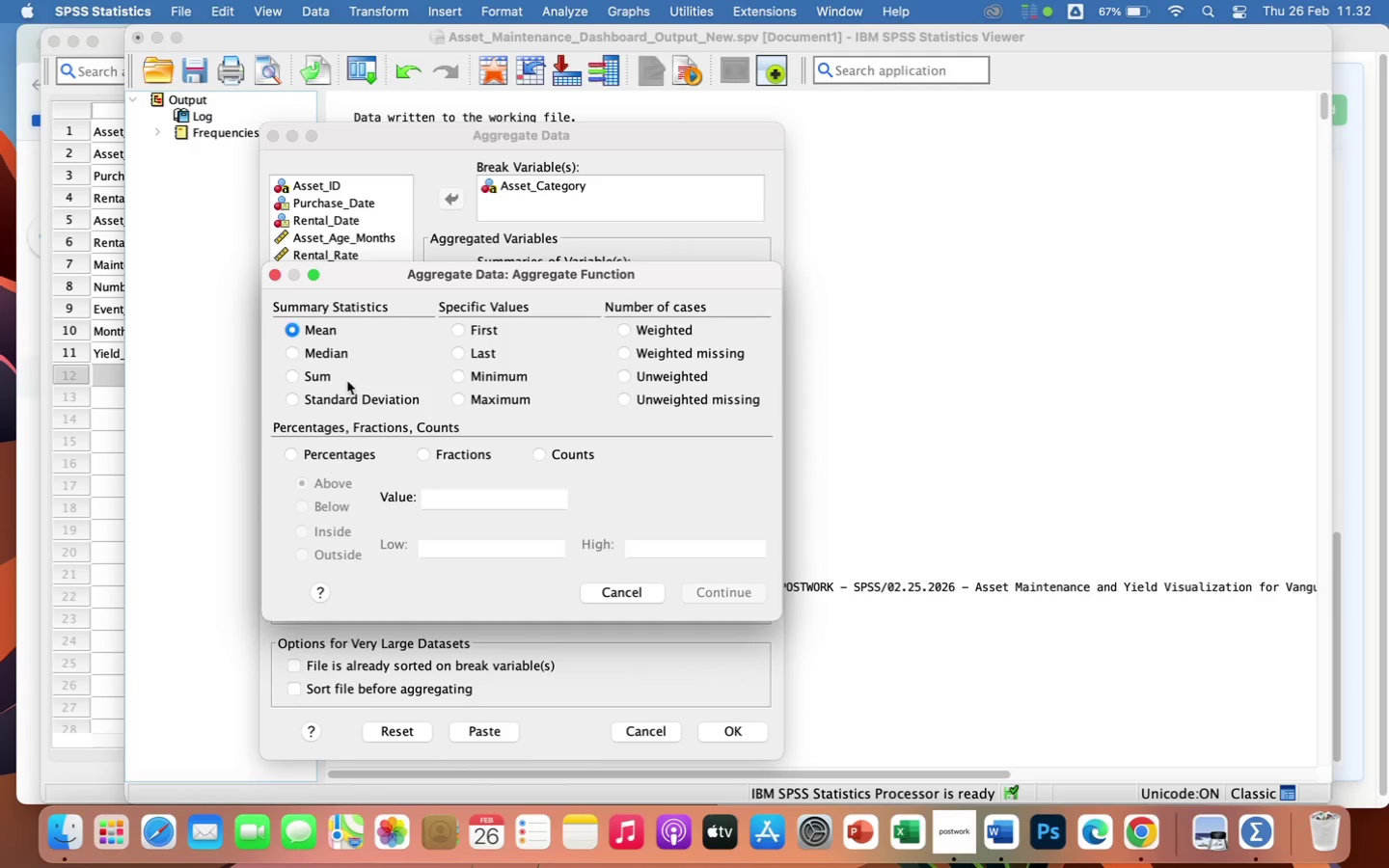 
left_click([323, 378])
 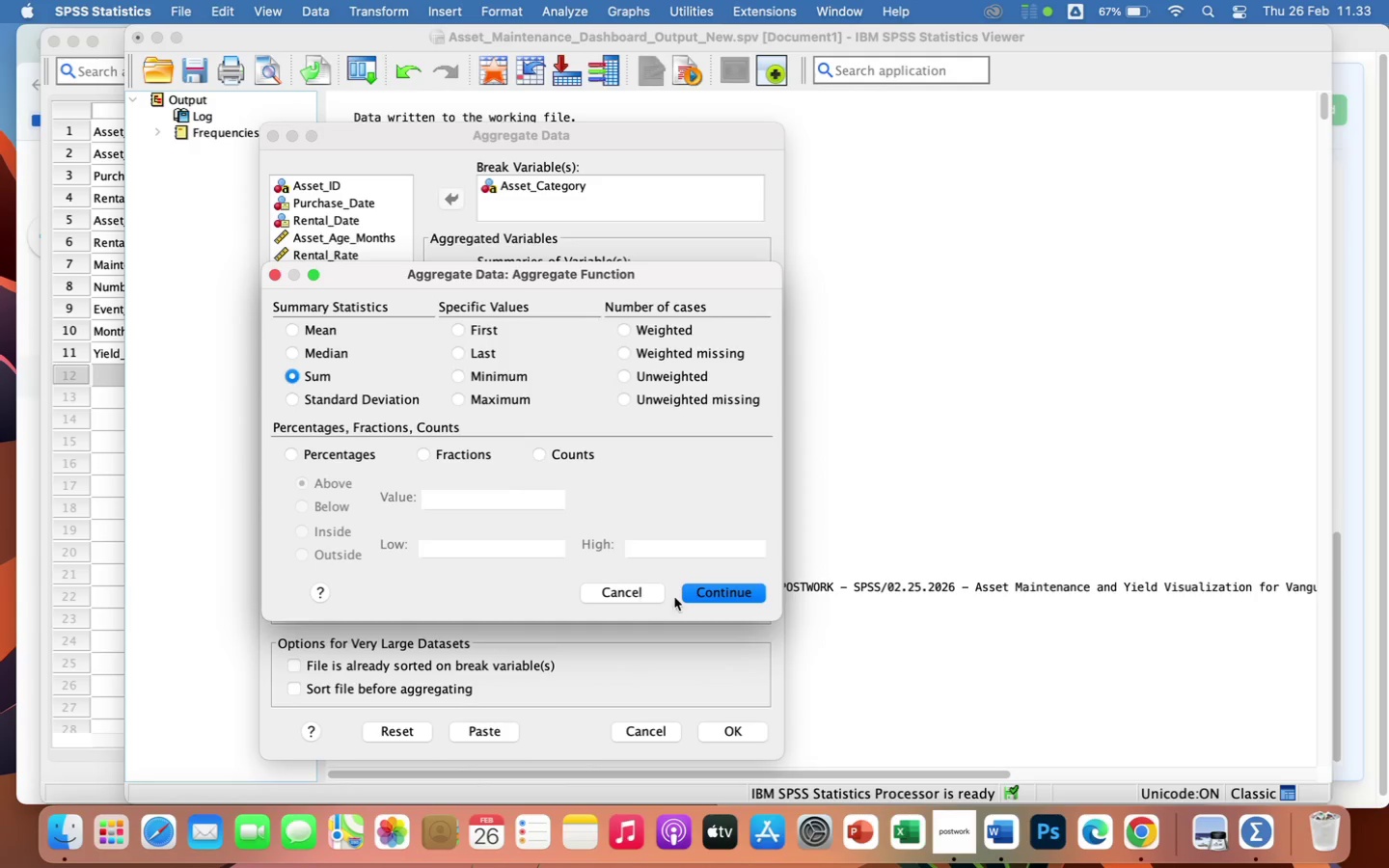 
left_click([712, 592])
 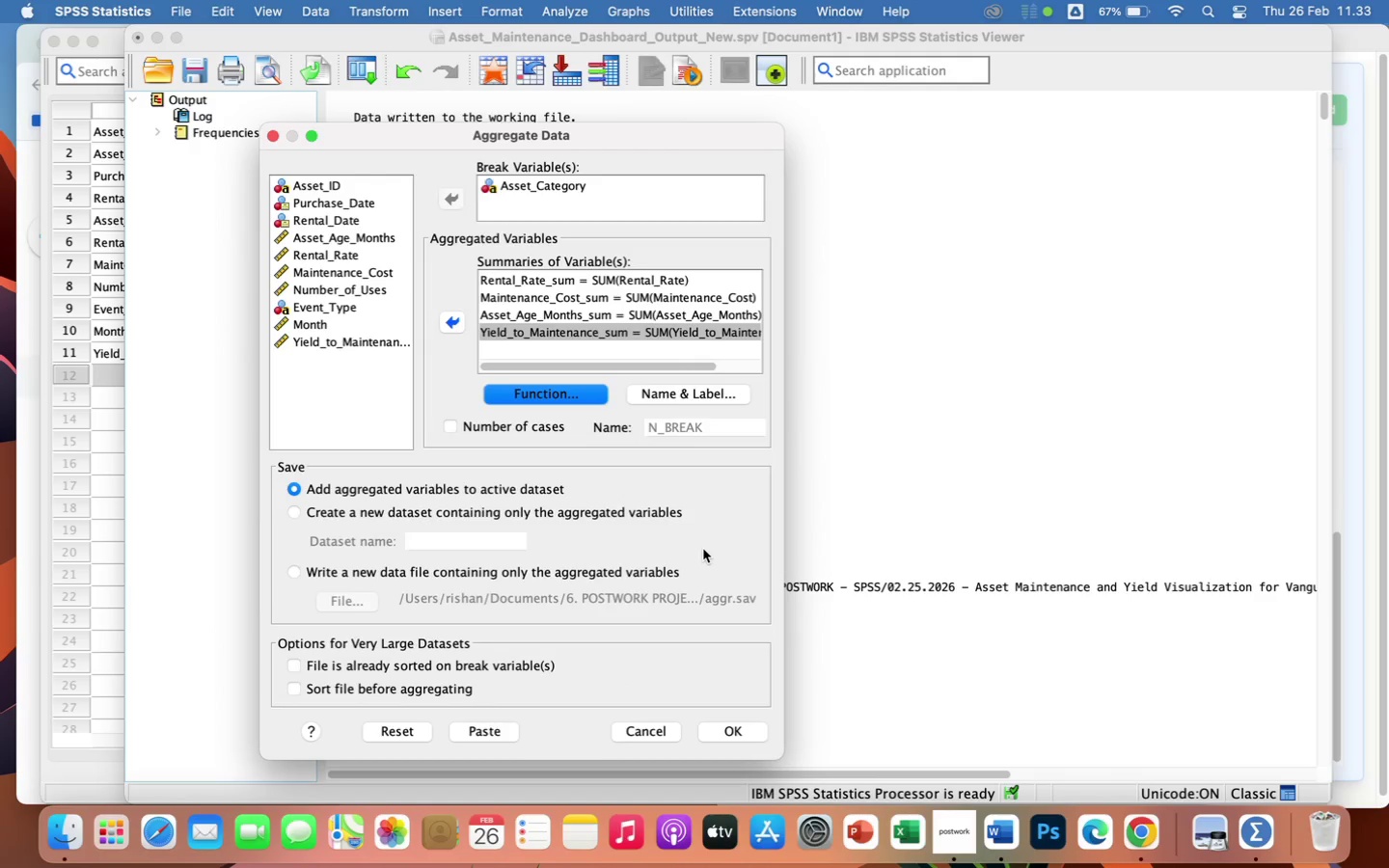 
wait(6.19)
 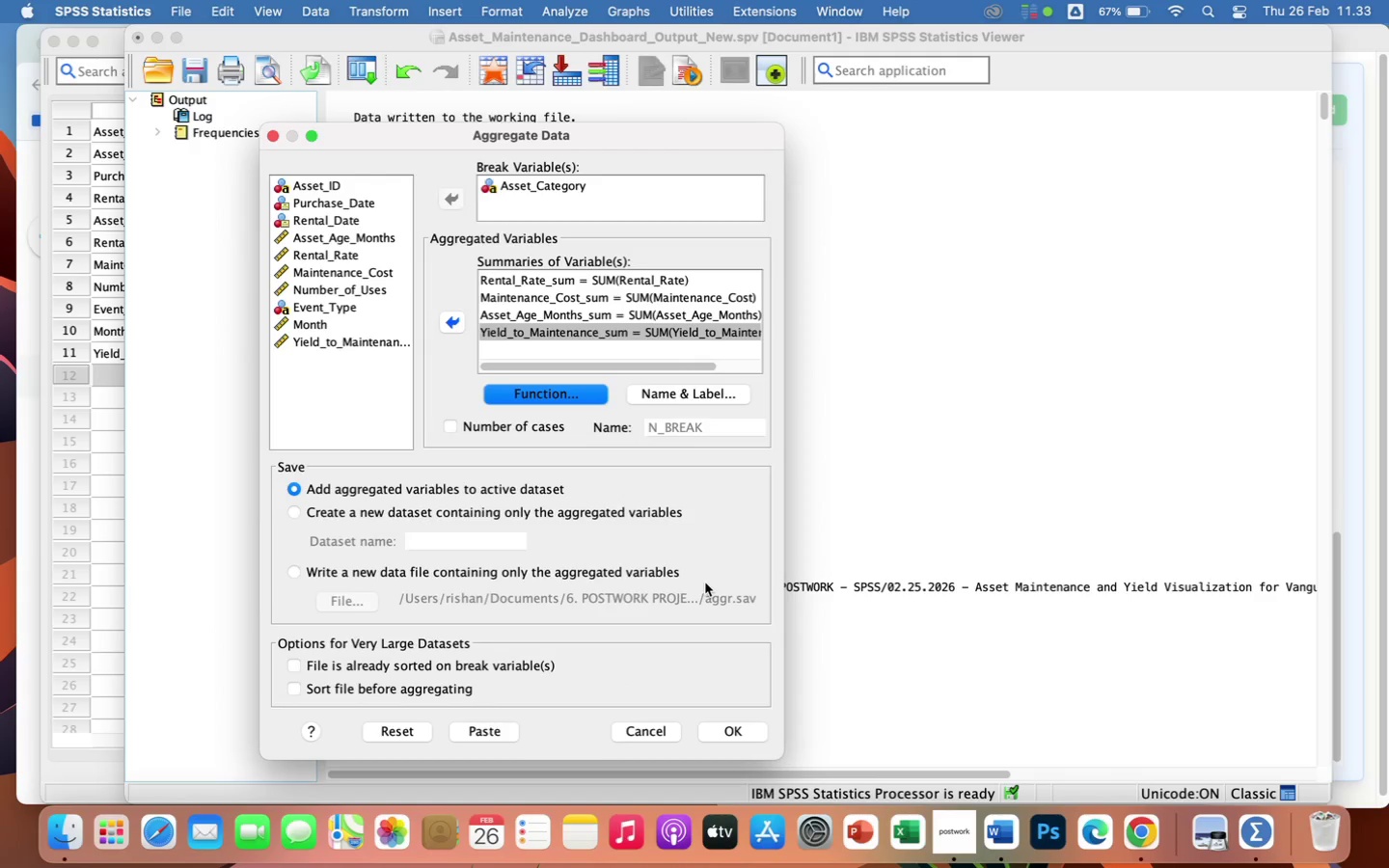 
left_click([607, 313])
 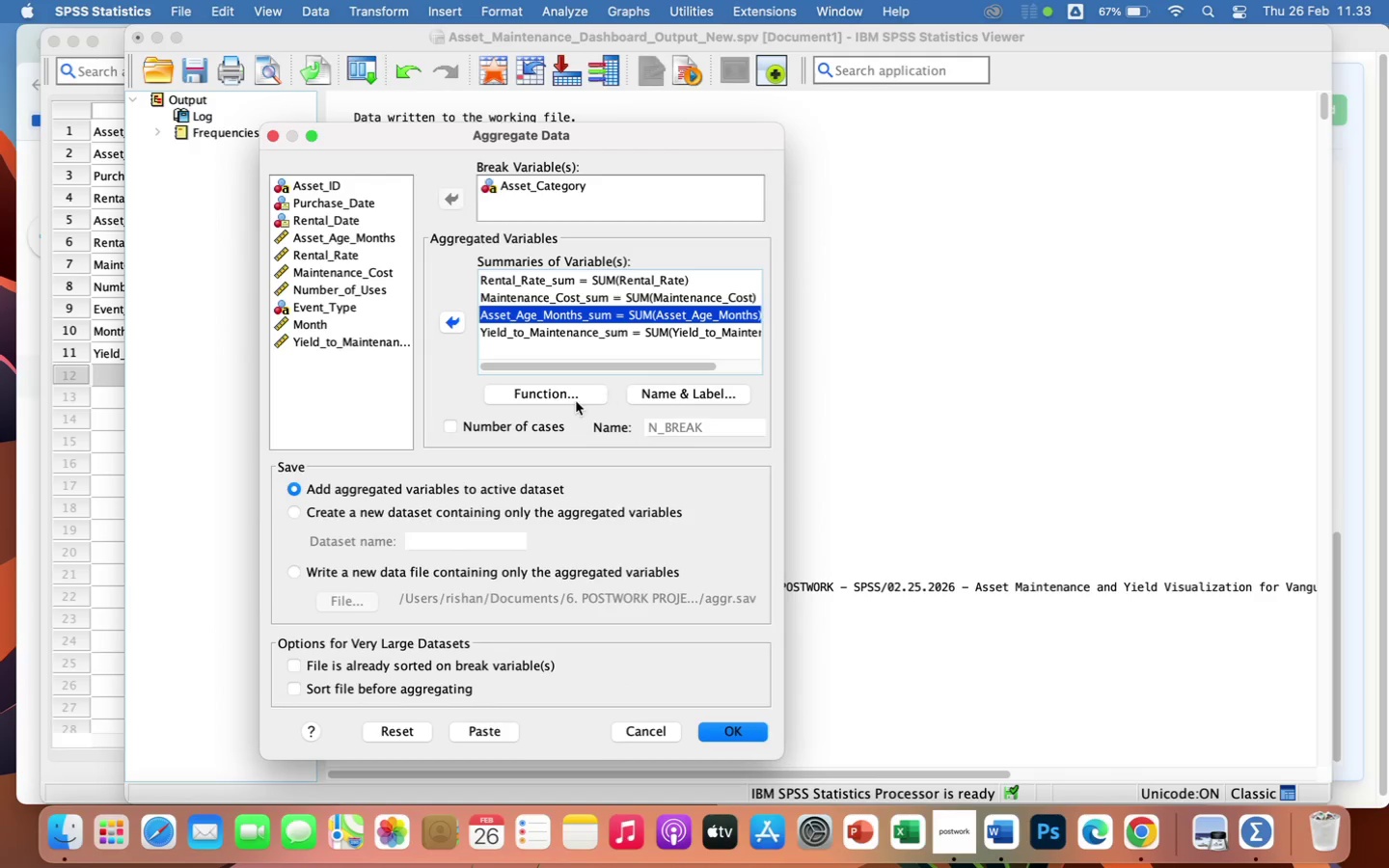 
left_click([574, 393])
 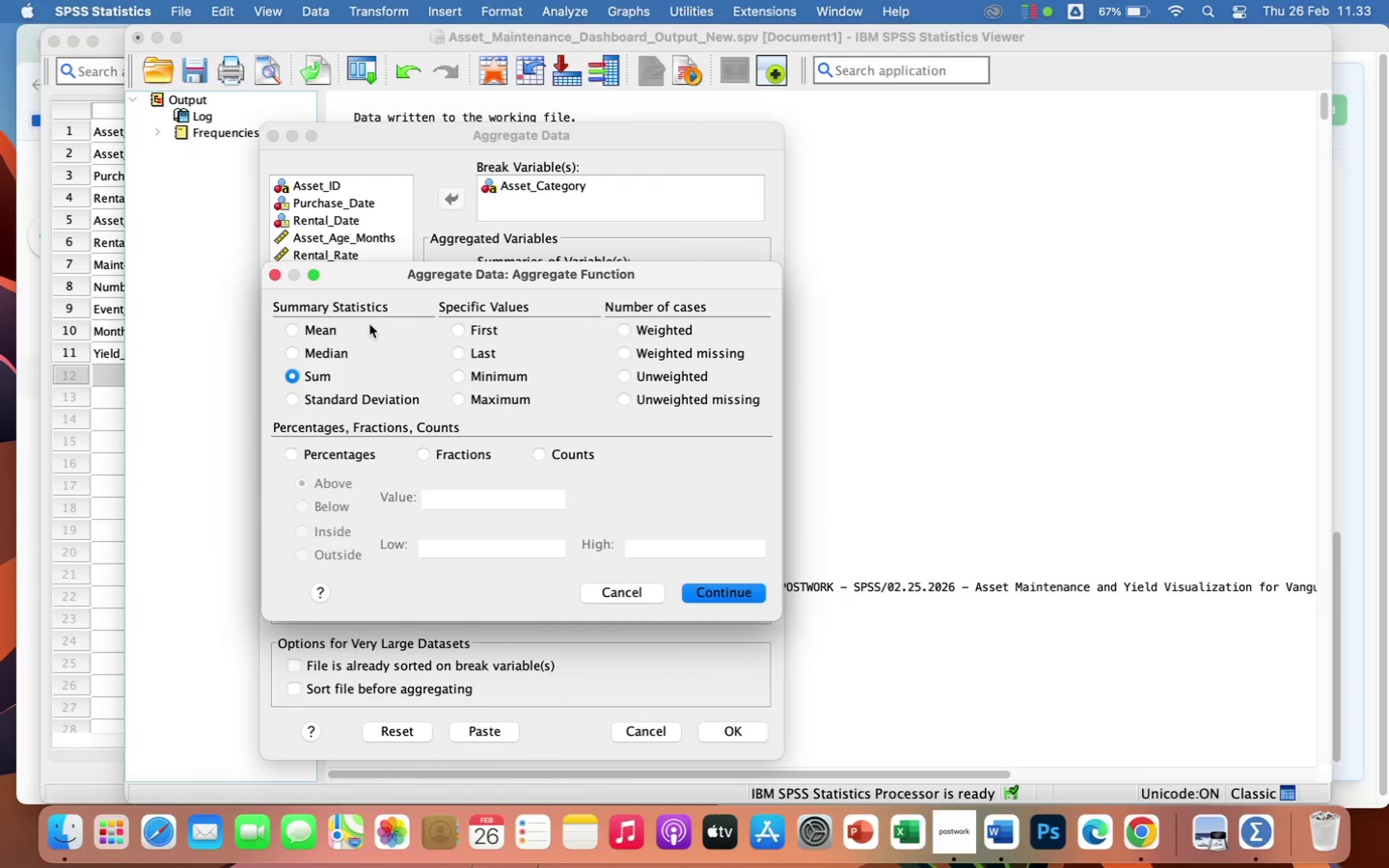 
left_click([326, 329])
 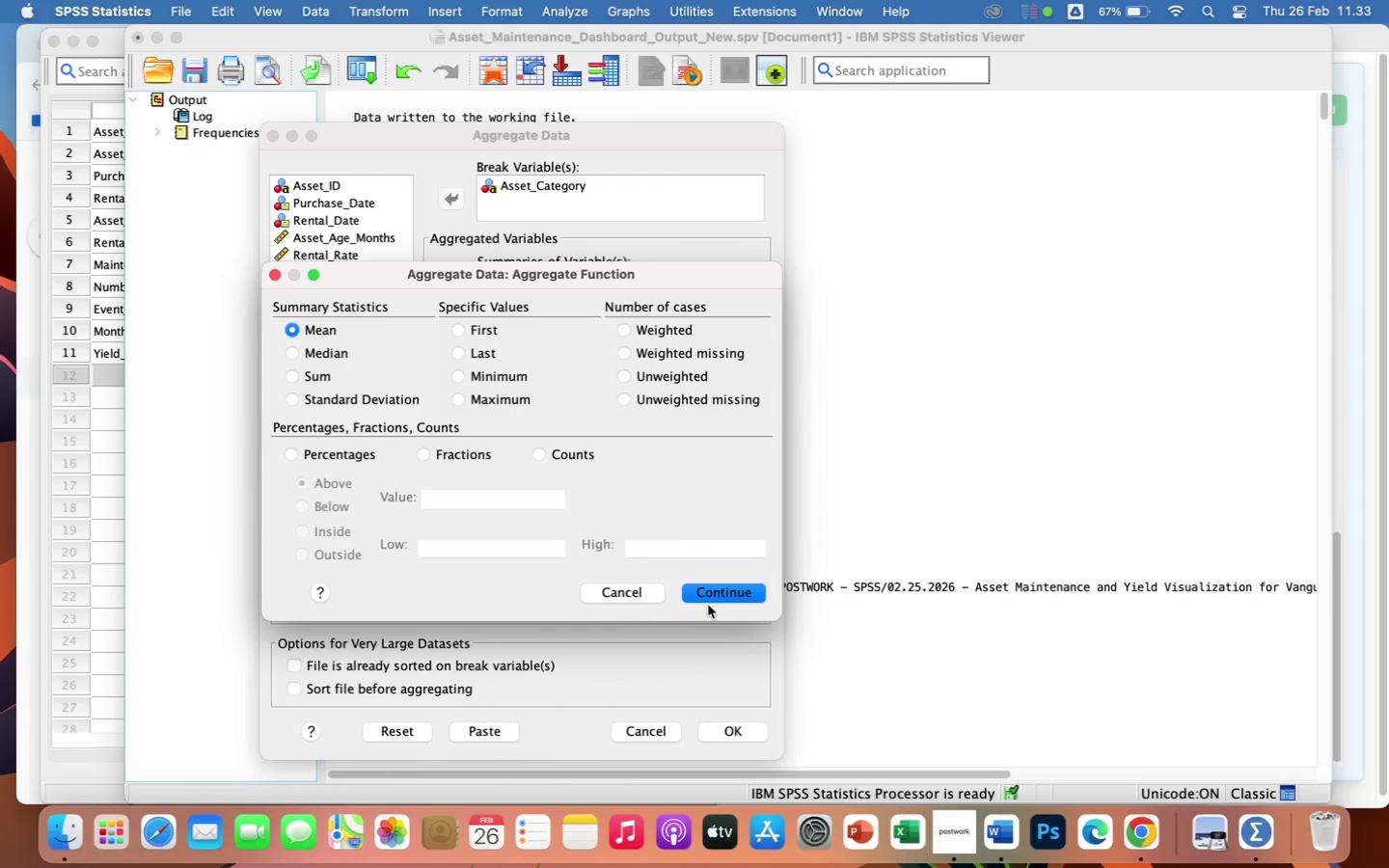 
left_click([711, 590])
 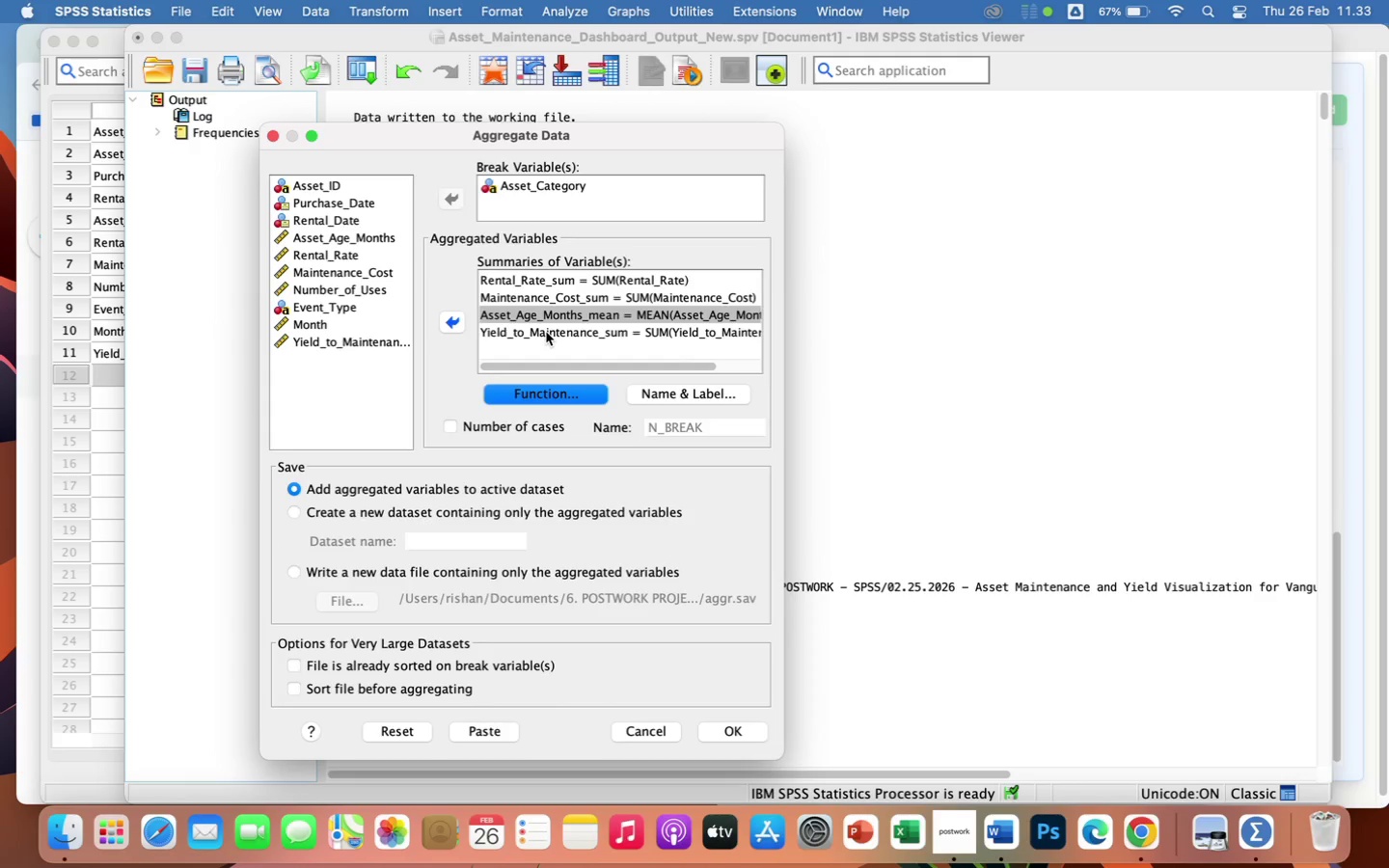 
left_click([546, 332])
 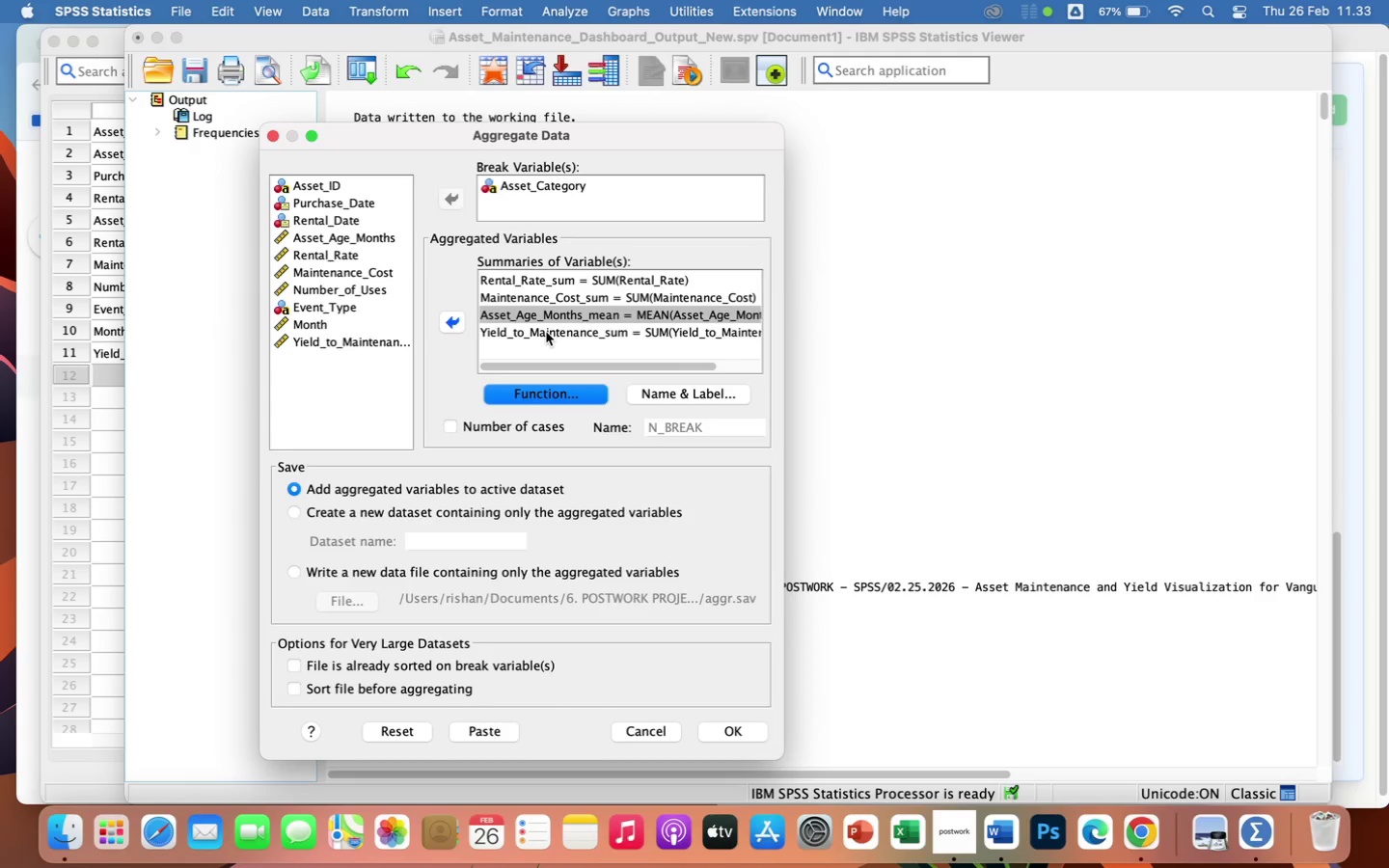 
left_click([546, 332])
 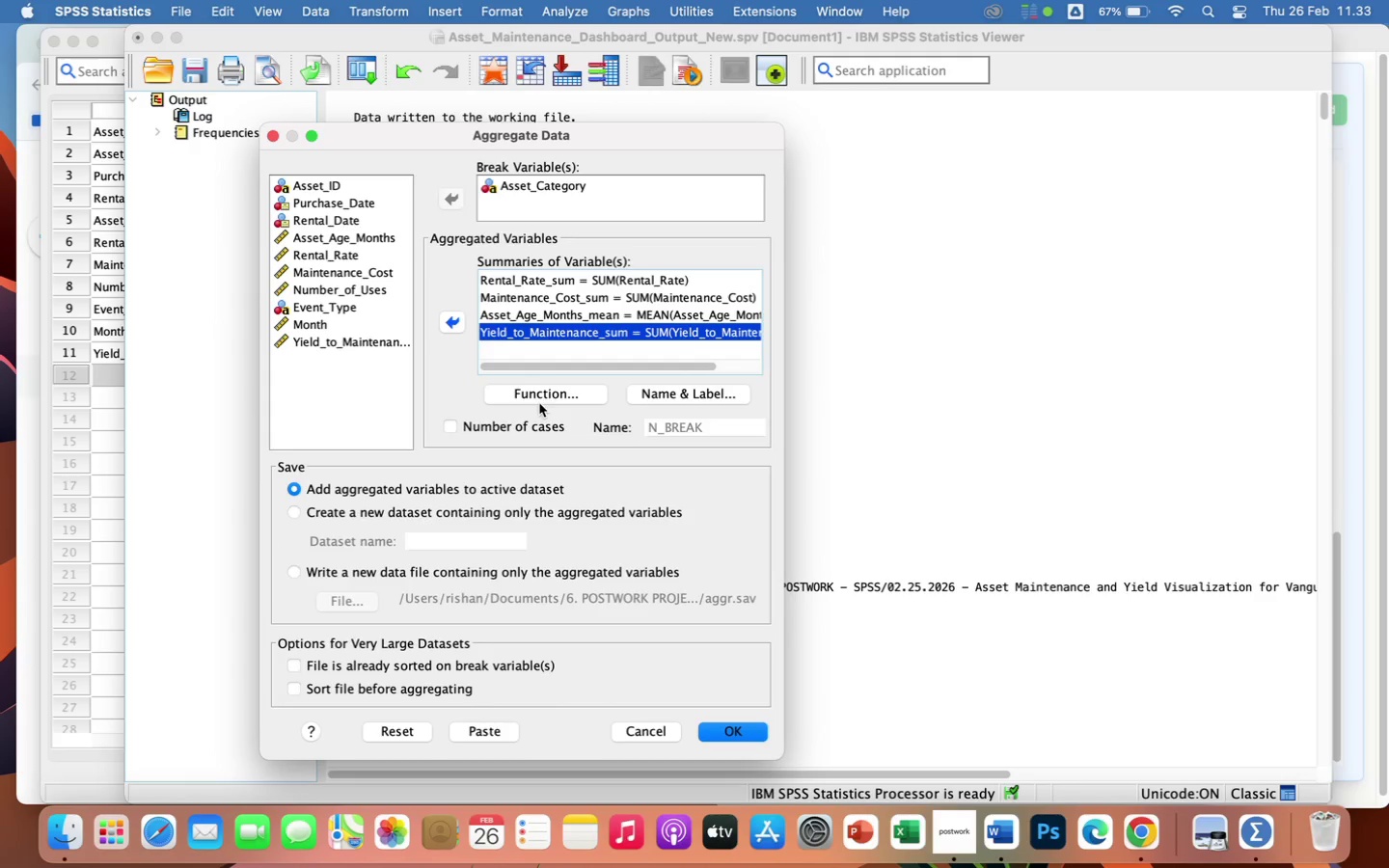 
left_click([540, 382])
 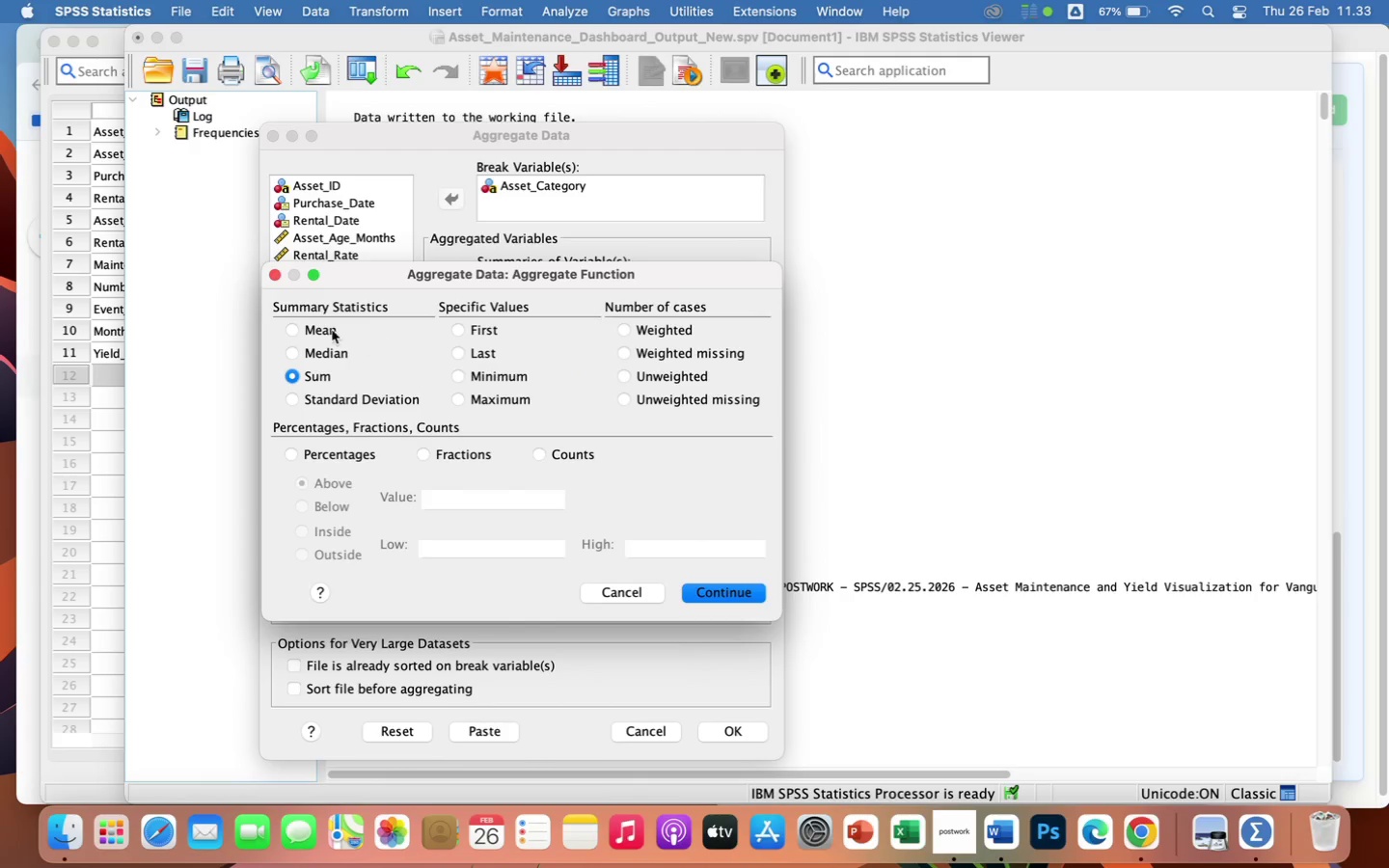 
left_click([330, 325])
 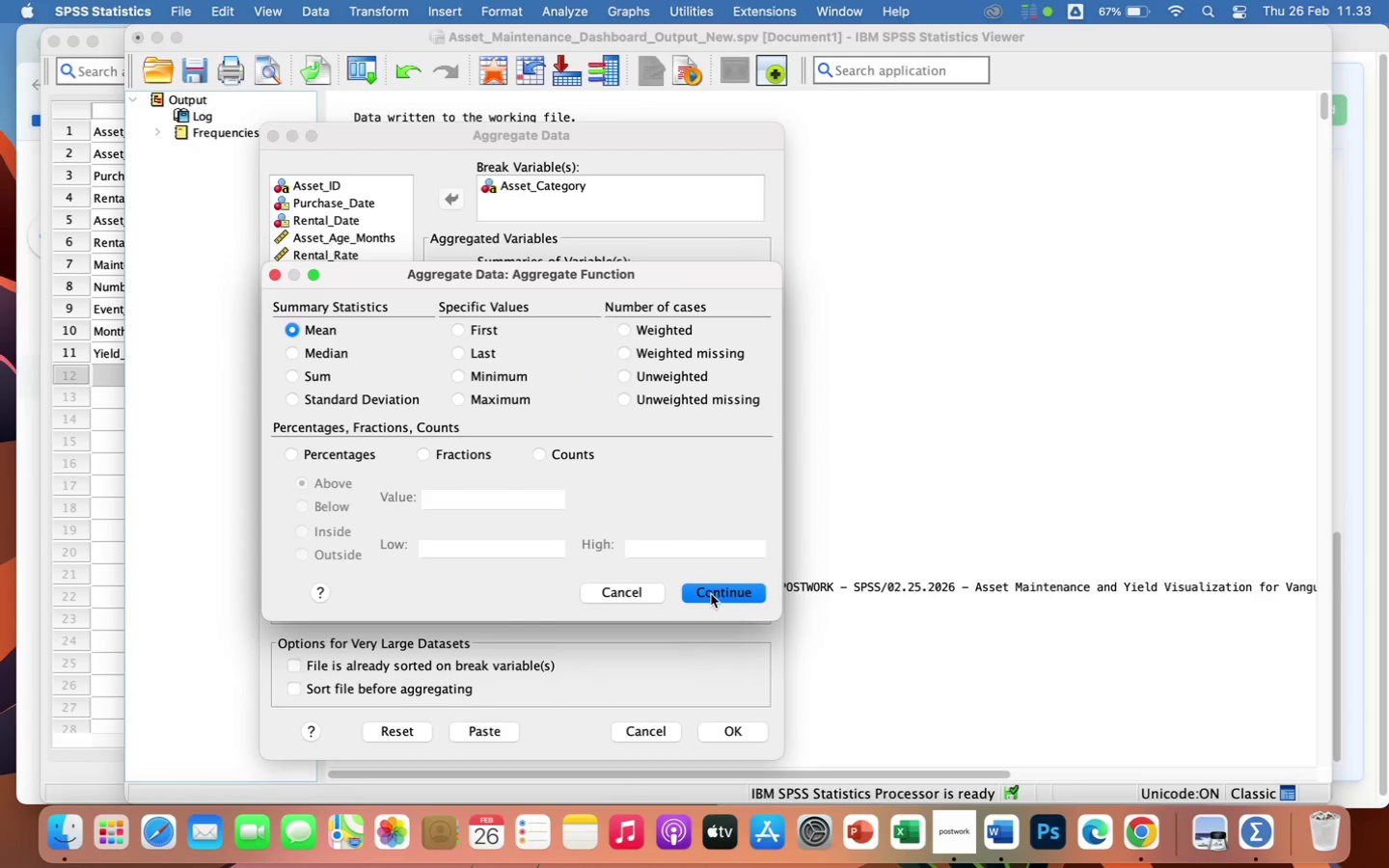 
left_click([711, 595])
 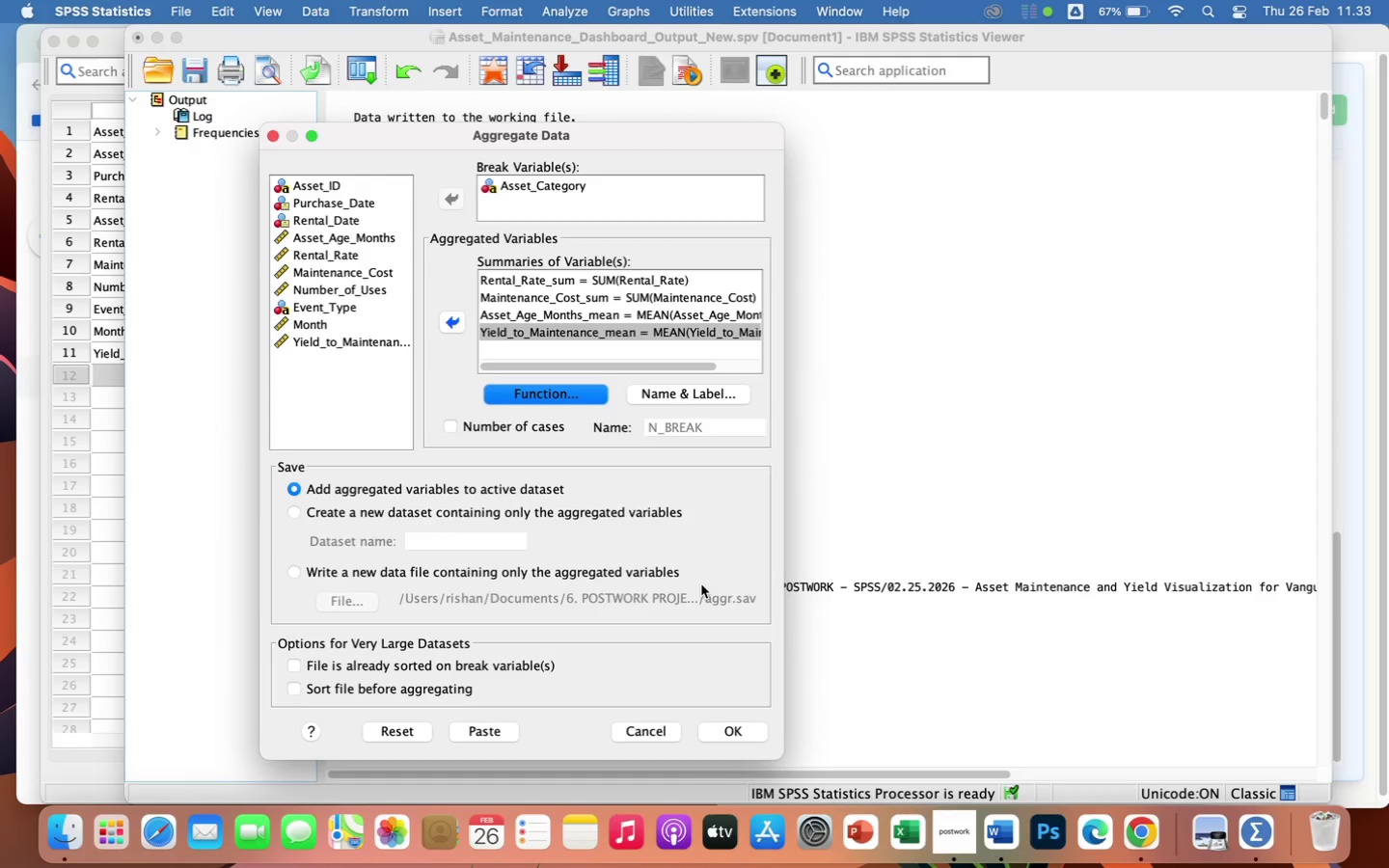 
wait(7.82)
 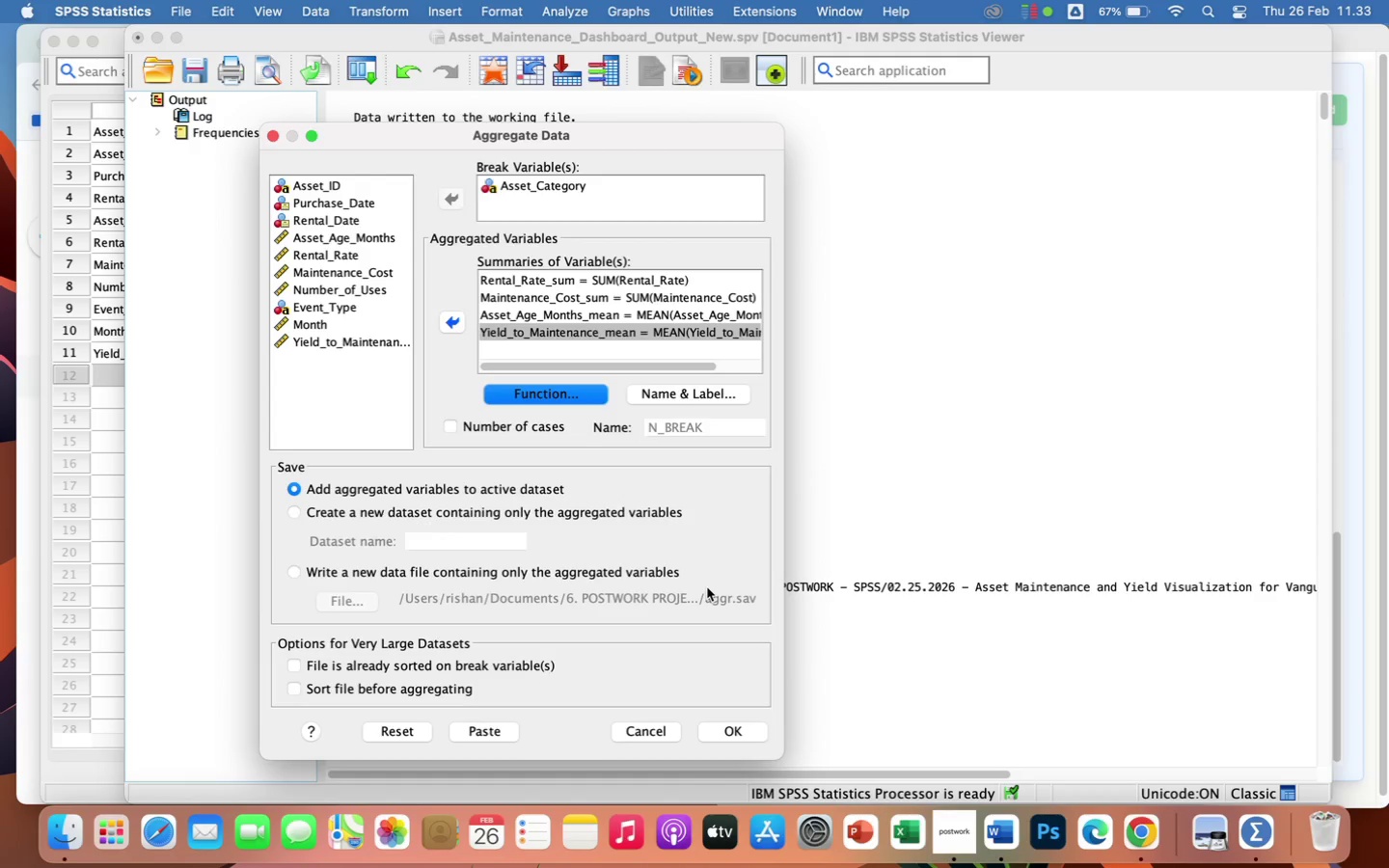 
left_click([474, 512])
 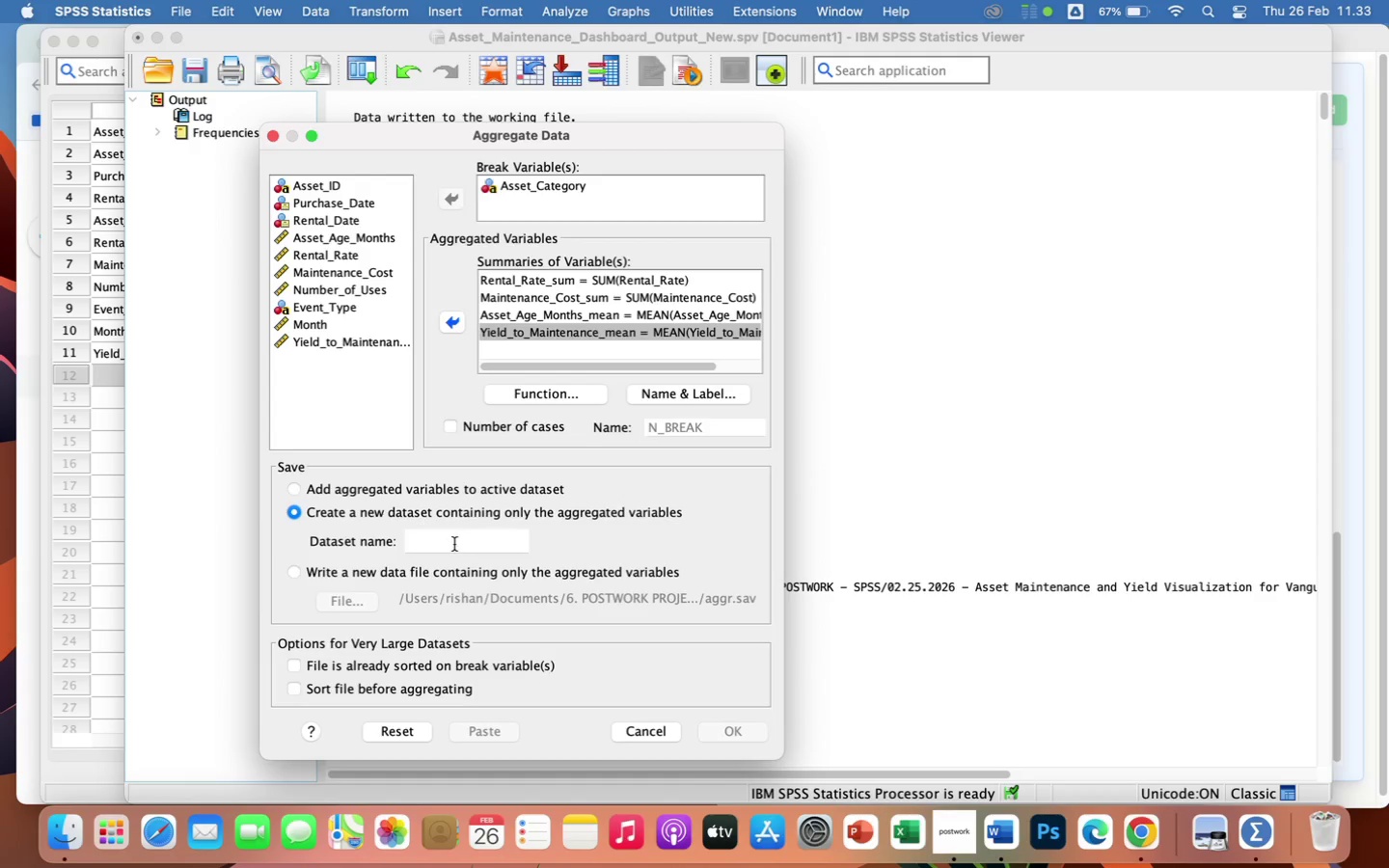 
left_click([450, 544])
 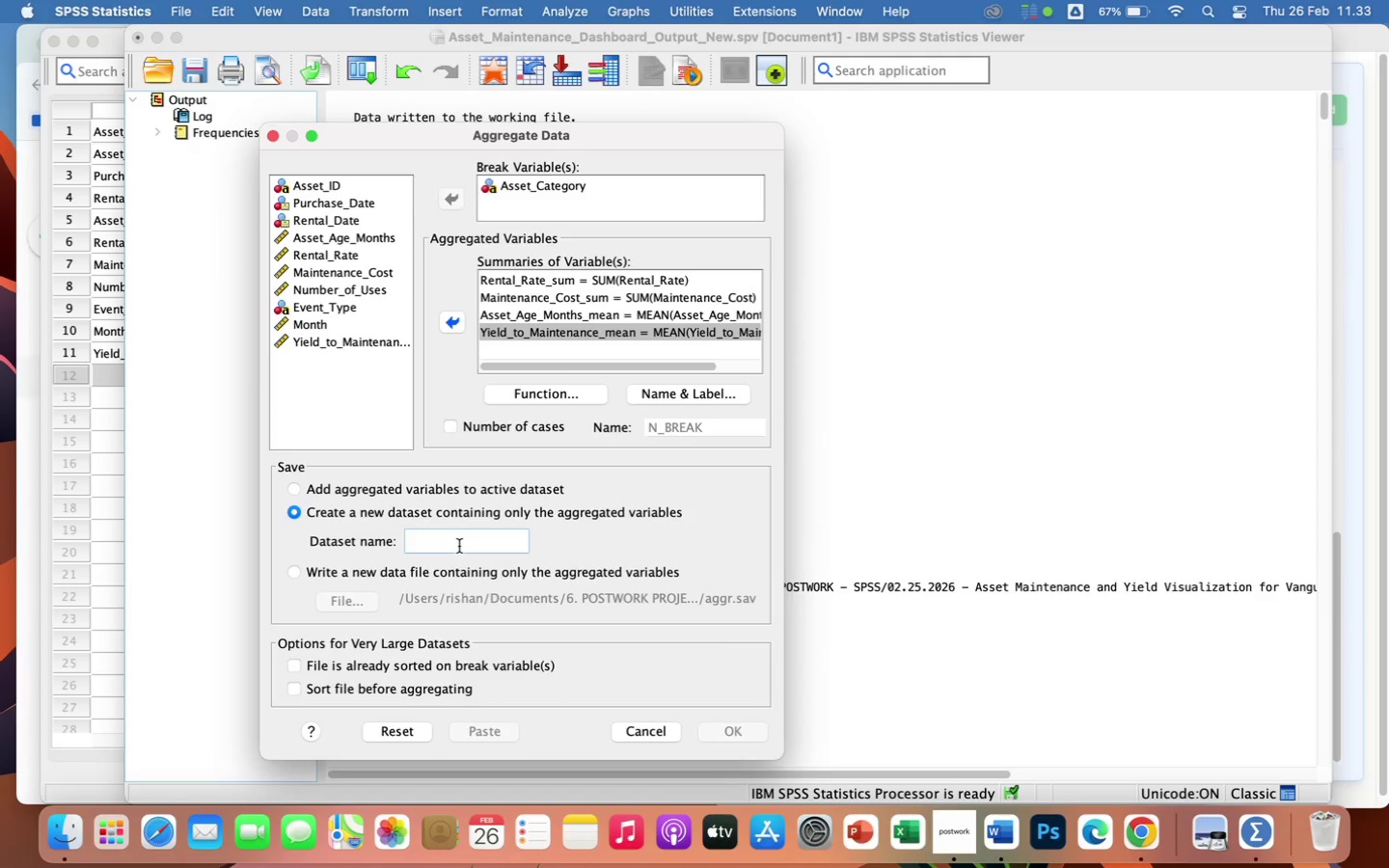 
type(KPI_CAT)
 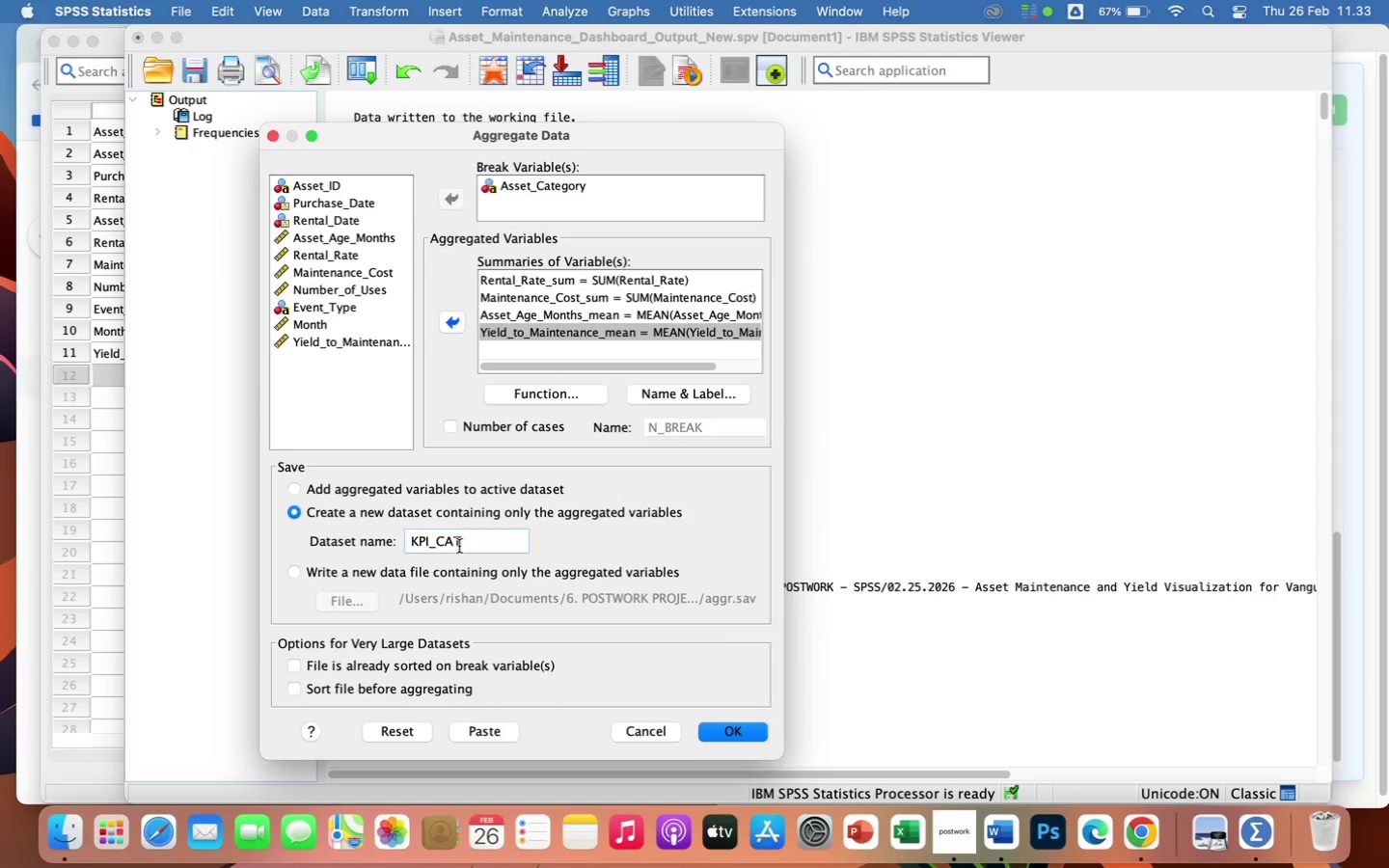 
wait(8.47)
 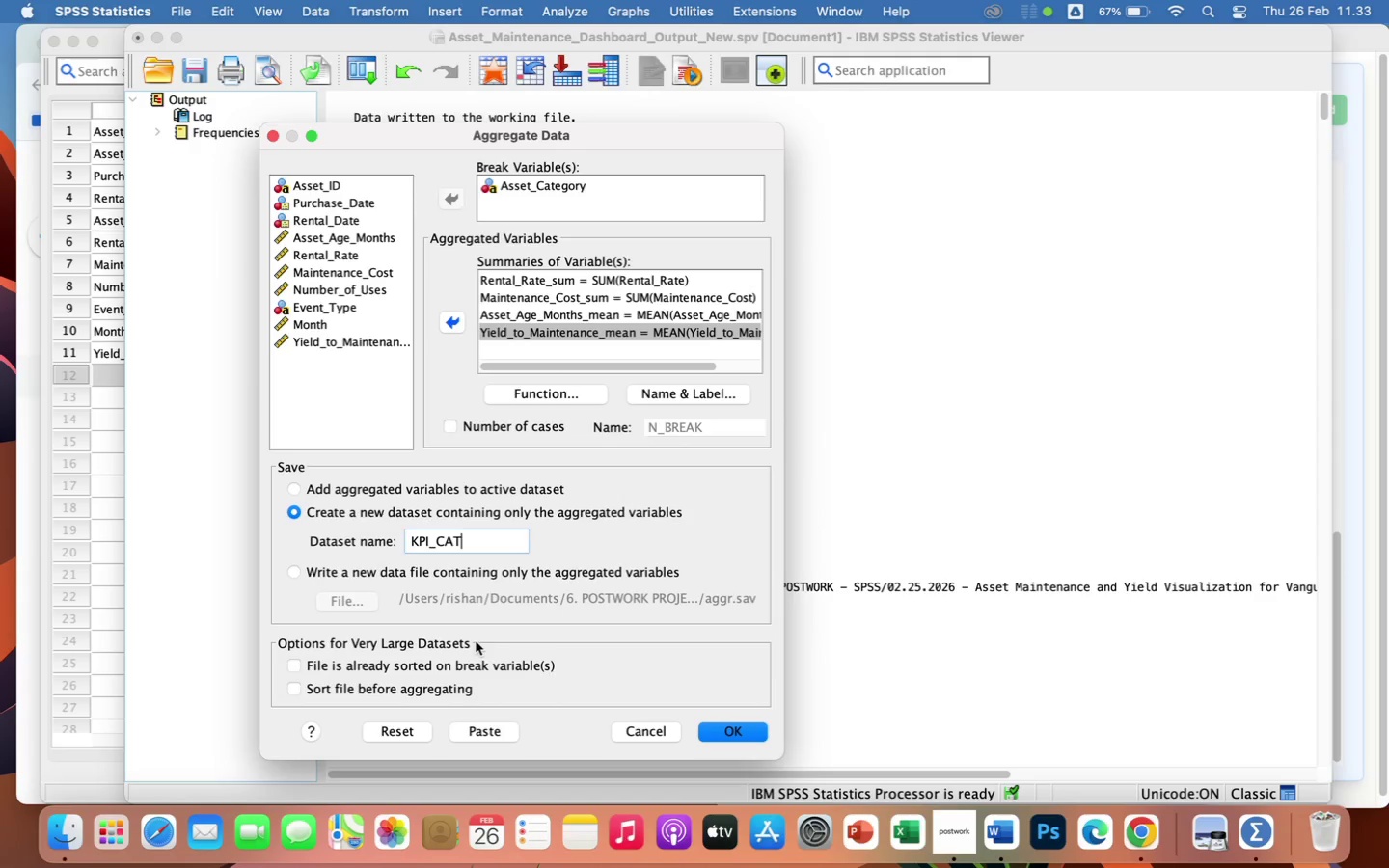 
scroll: coordinate [805, 735], scroll_direction: down, amount: 237.0
 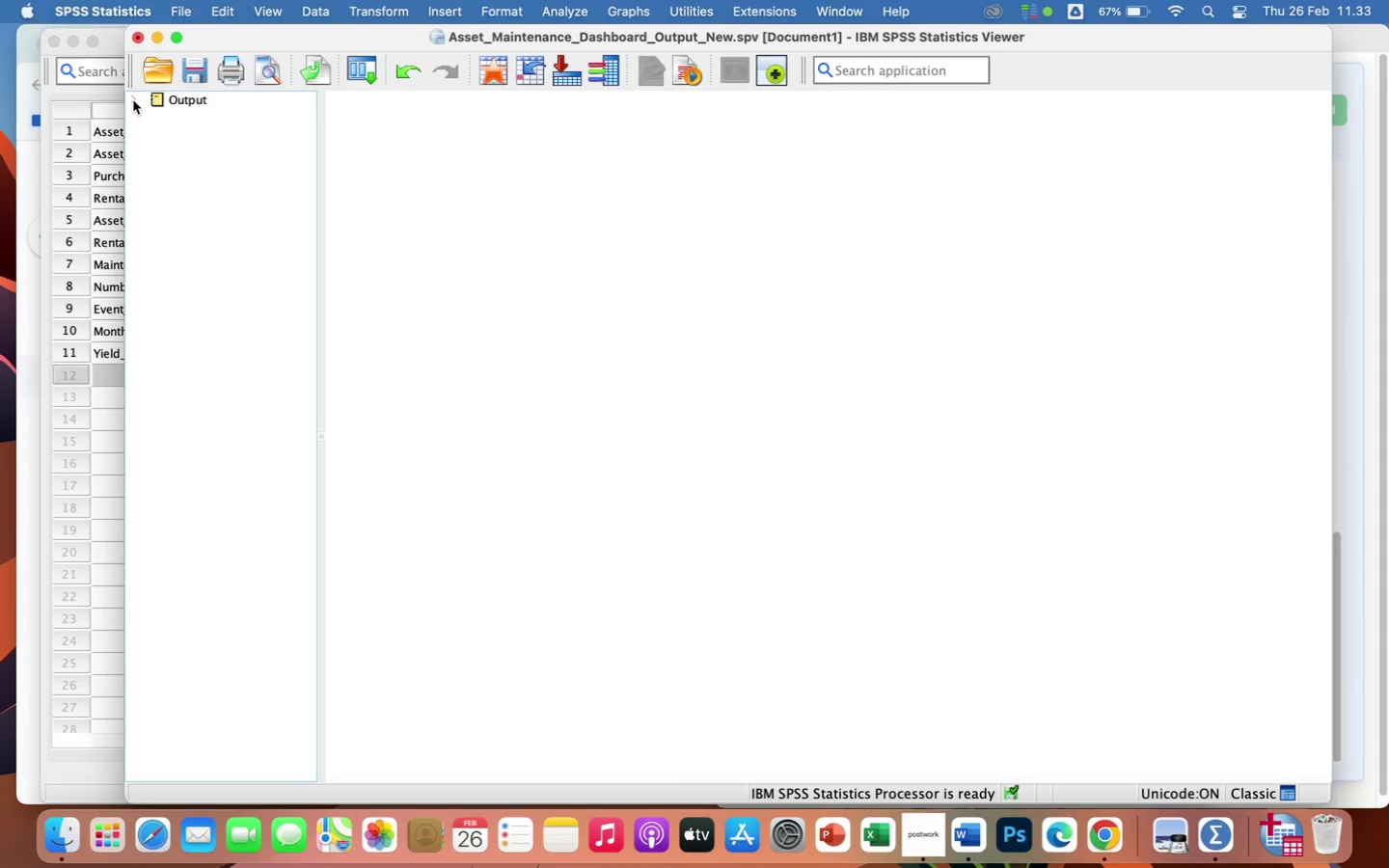 
left_click([134, 102])
 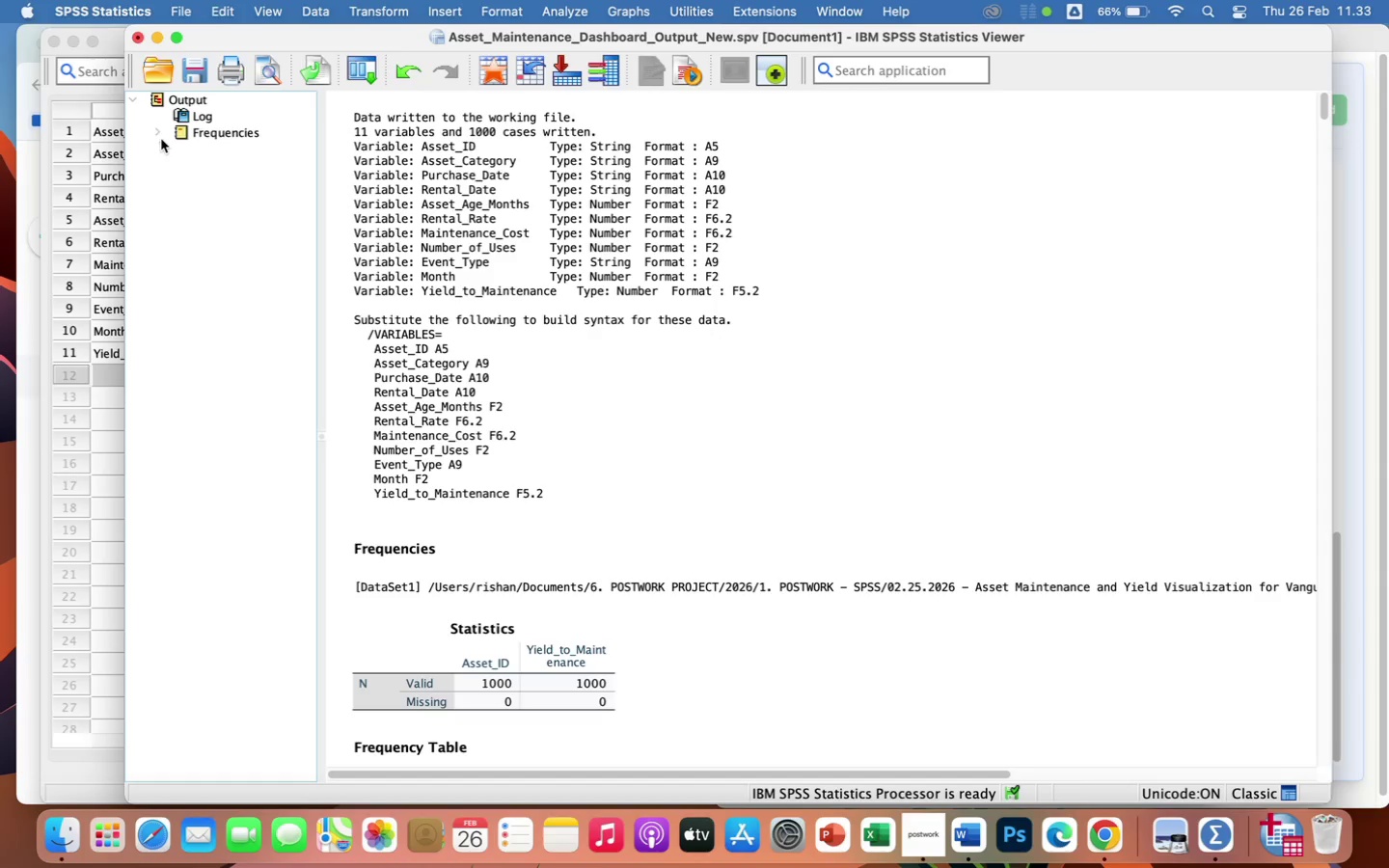 
scroll: coordinate [753, 497], scroll_direction: down, amount: 5.0
 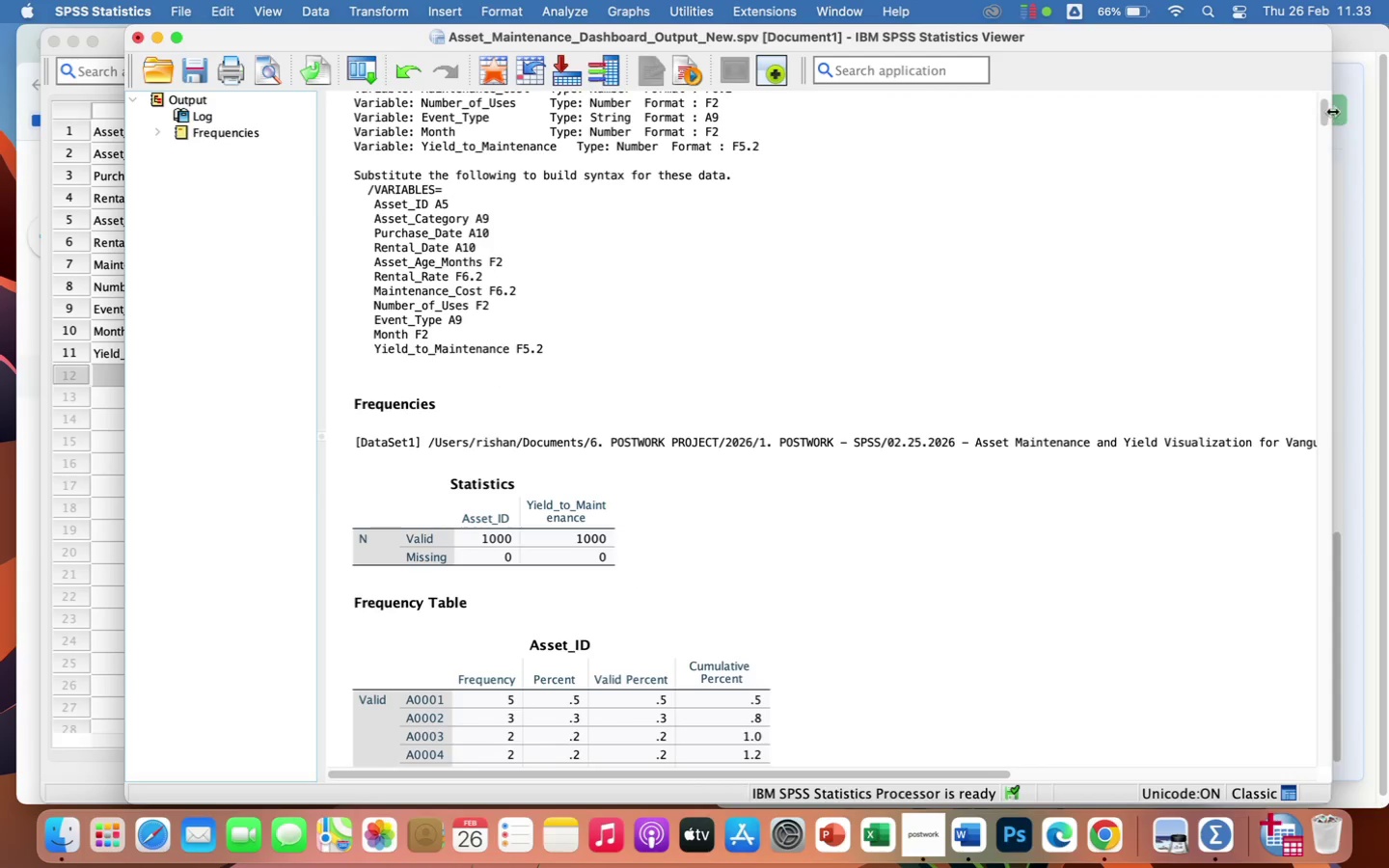 
left_click_drag(start_coordinate=[1324, 111], to_coordinate=[1342, 781])
 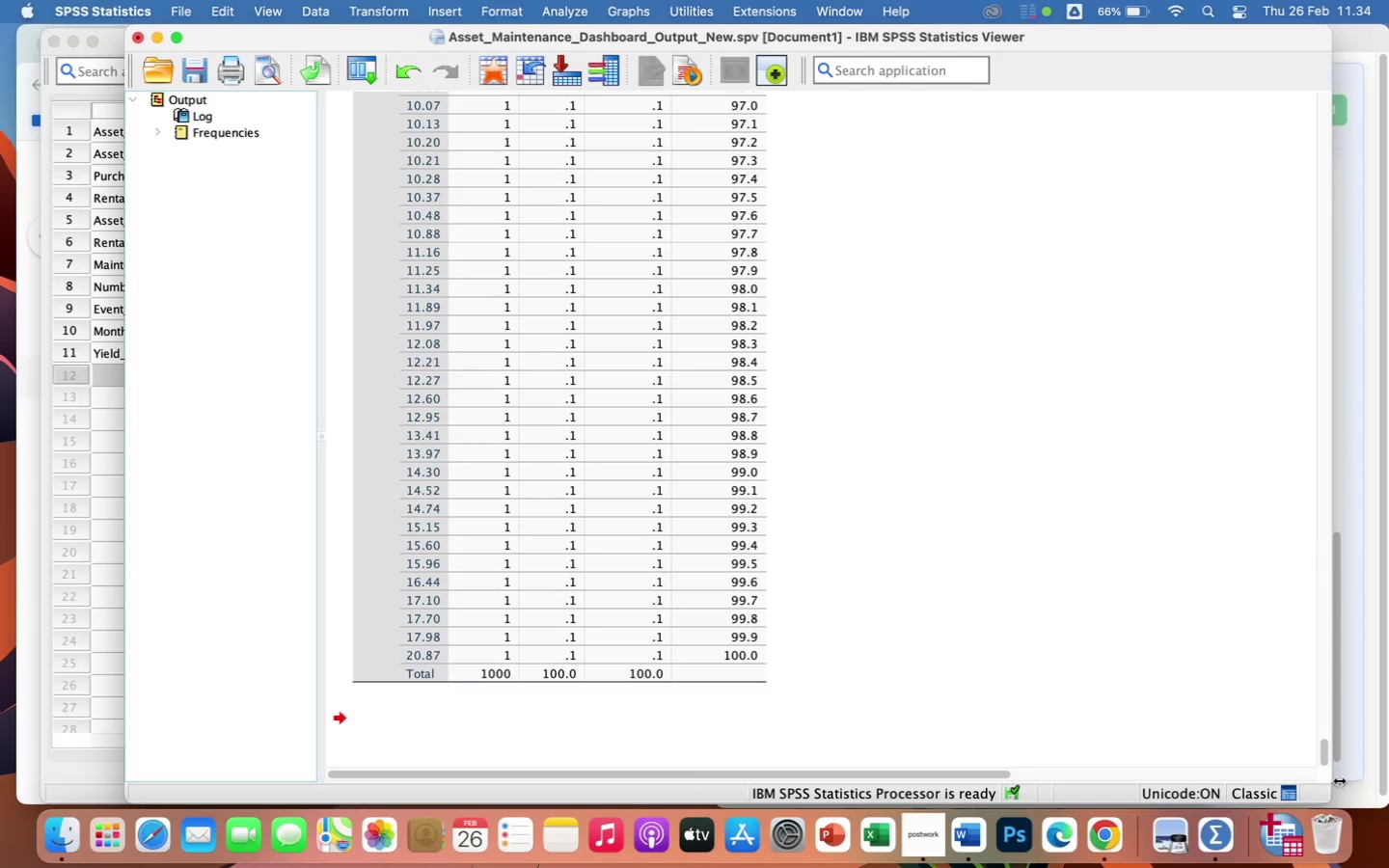 
wait(9.5)
 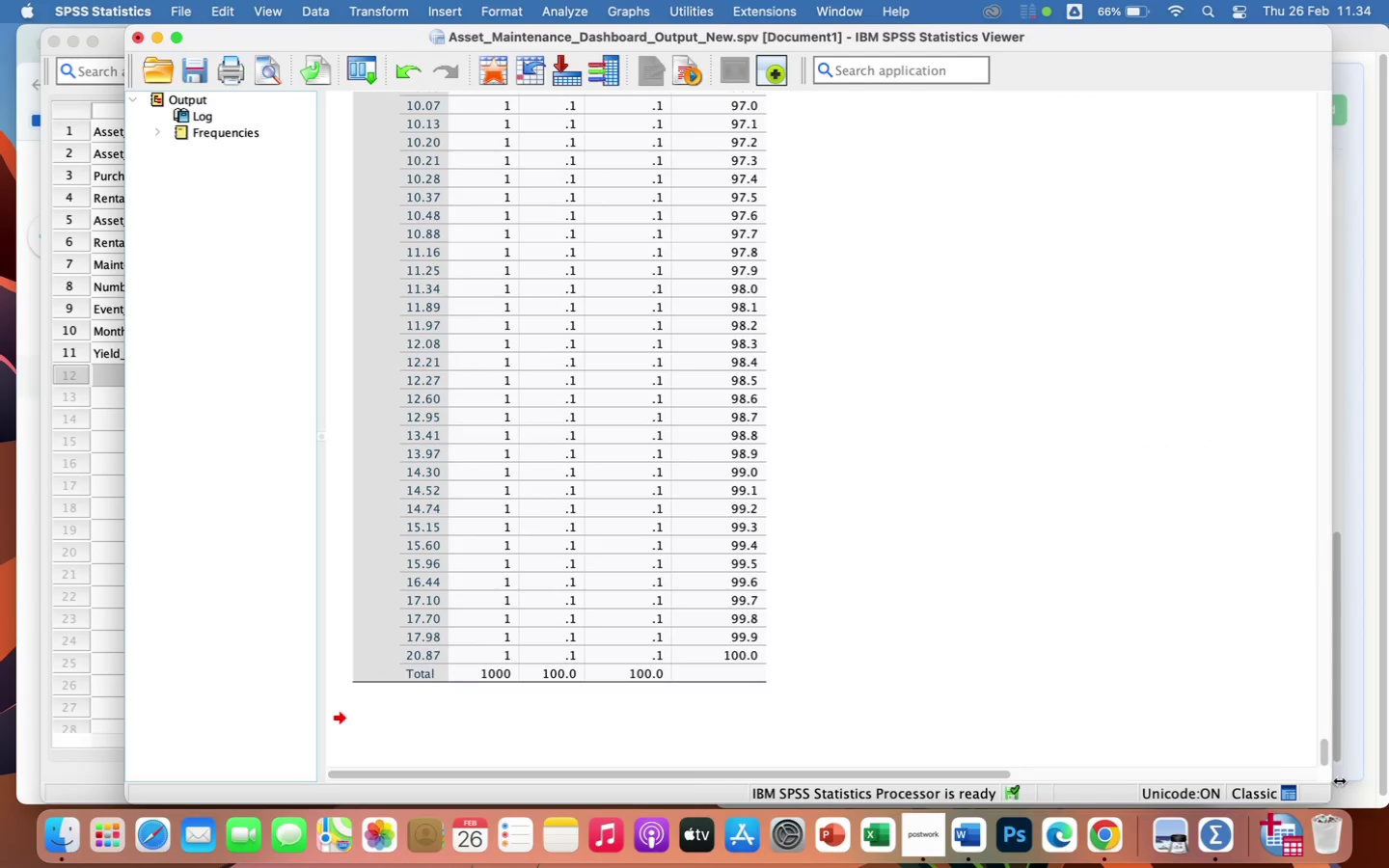 
left_click([566, 17])
 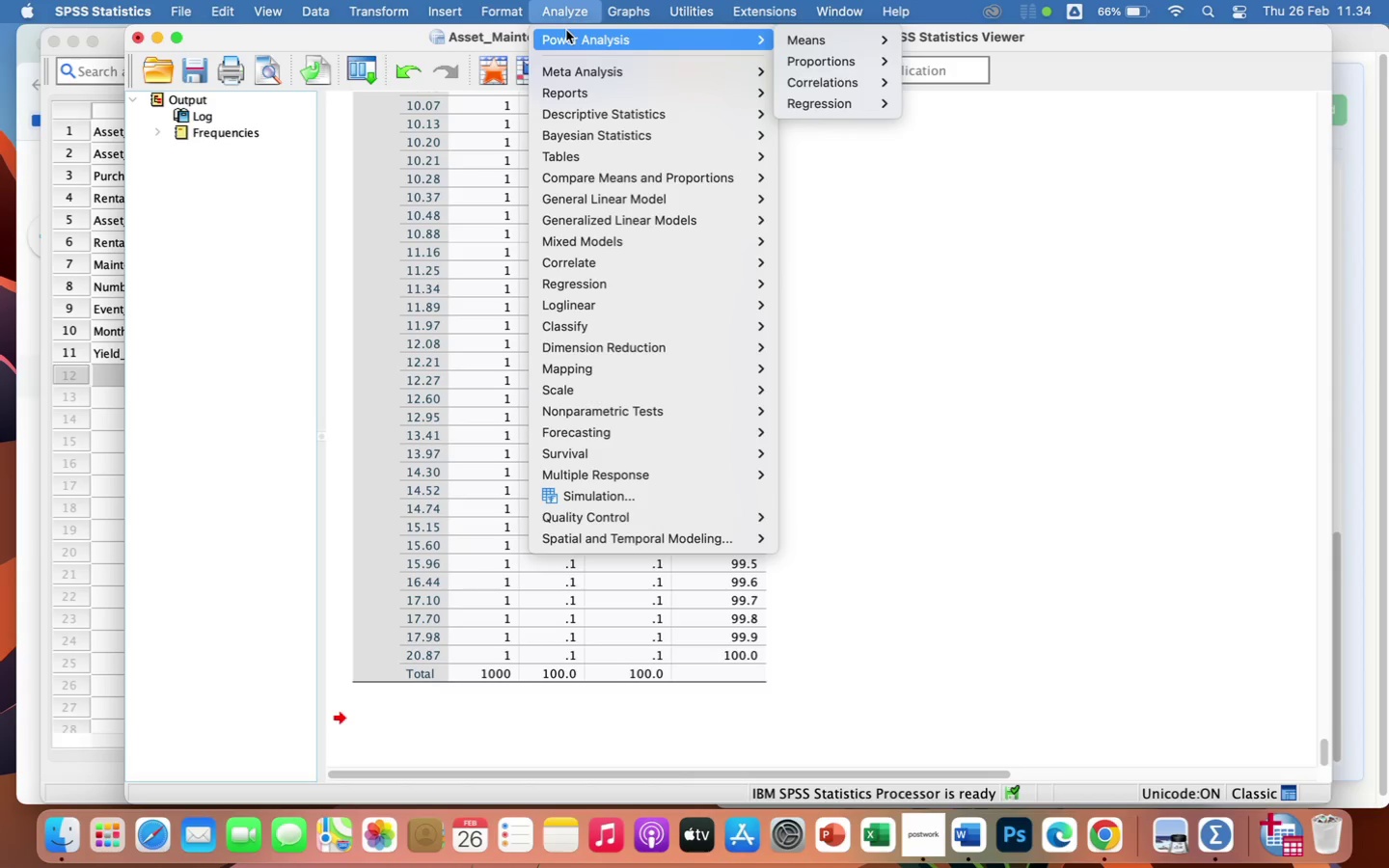 
mouse_move([589, 95])
 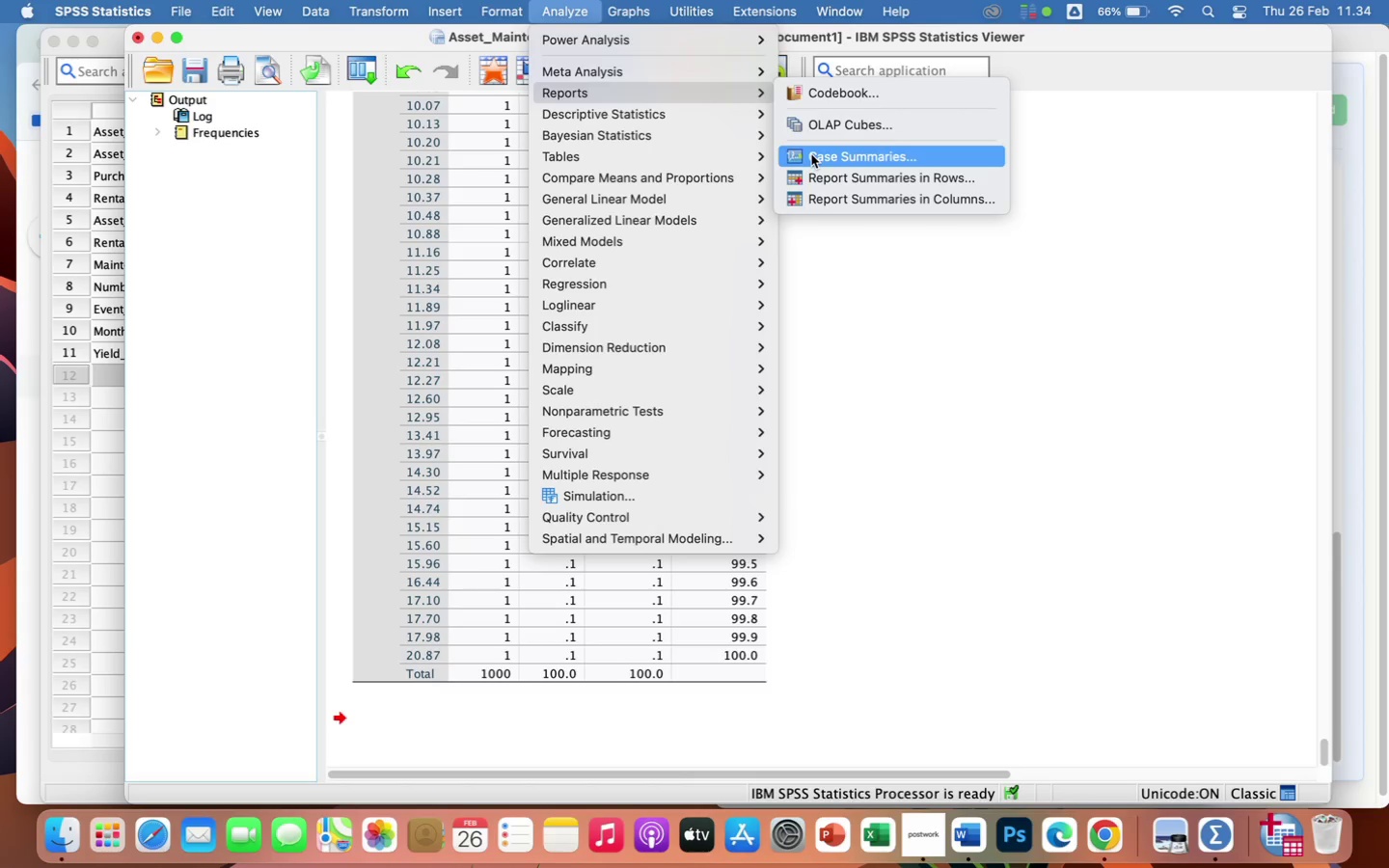 
left_click([811, 154])
 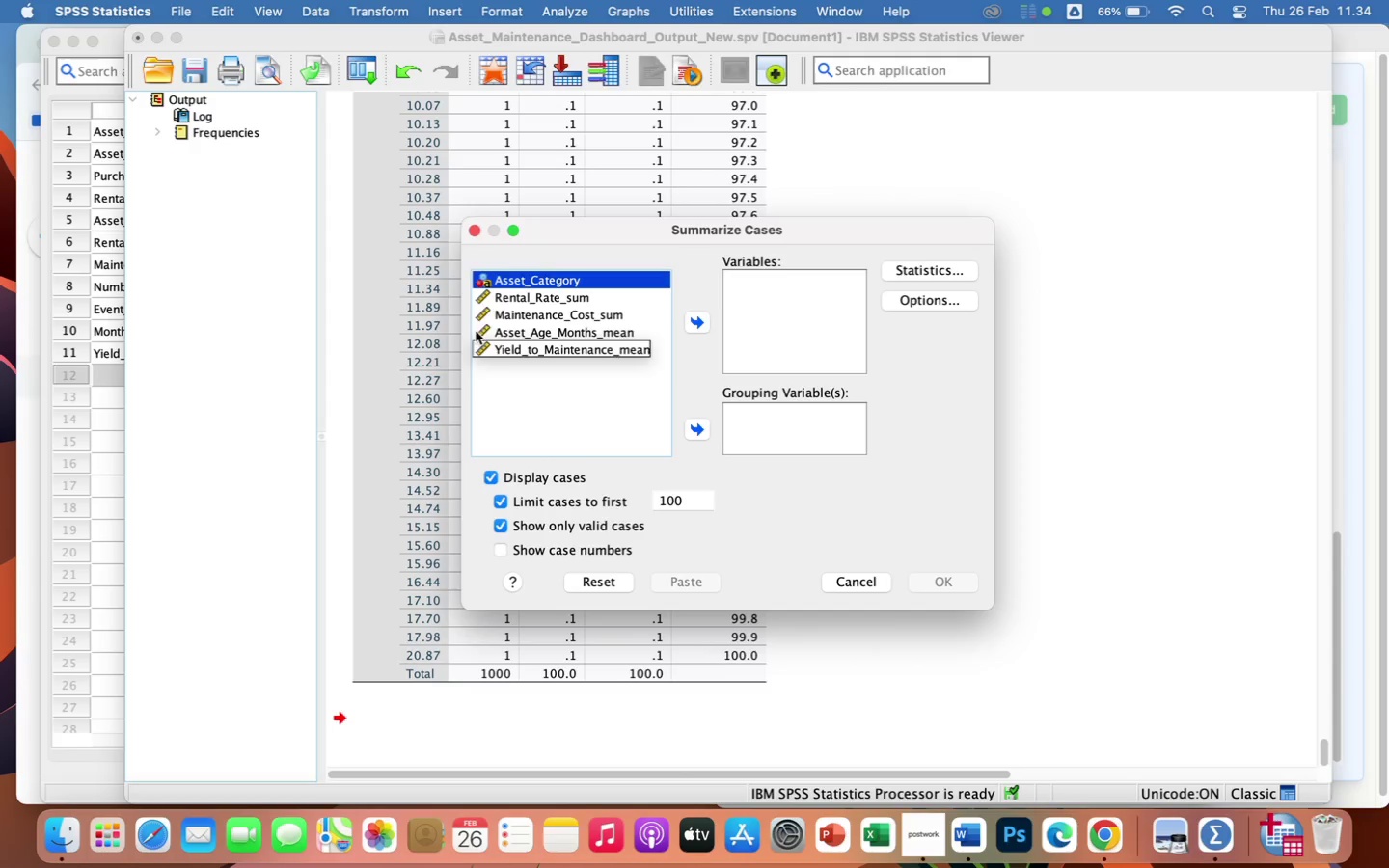 
wait(15.48)
 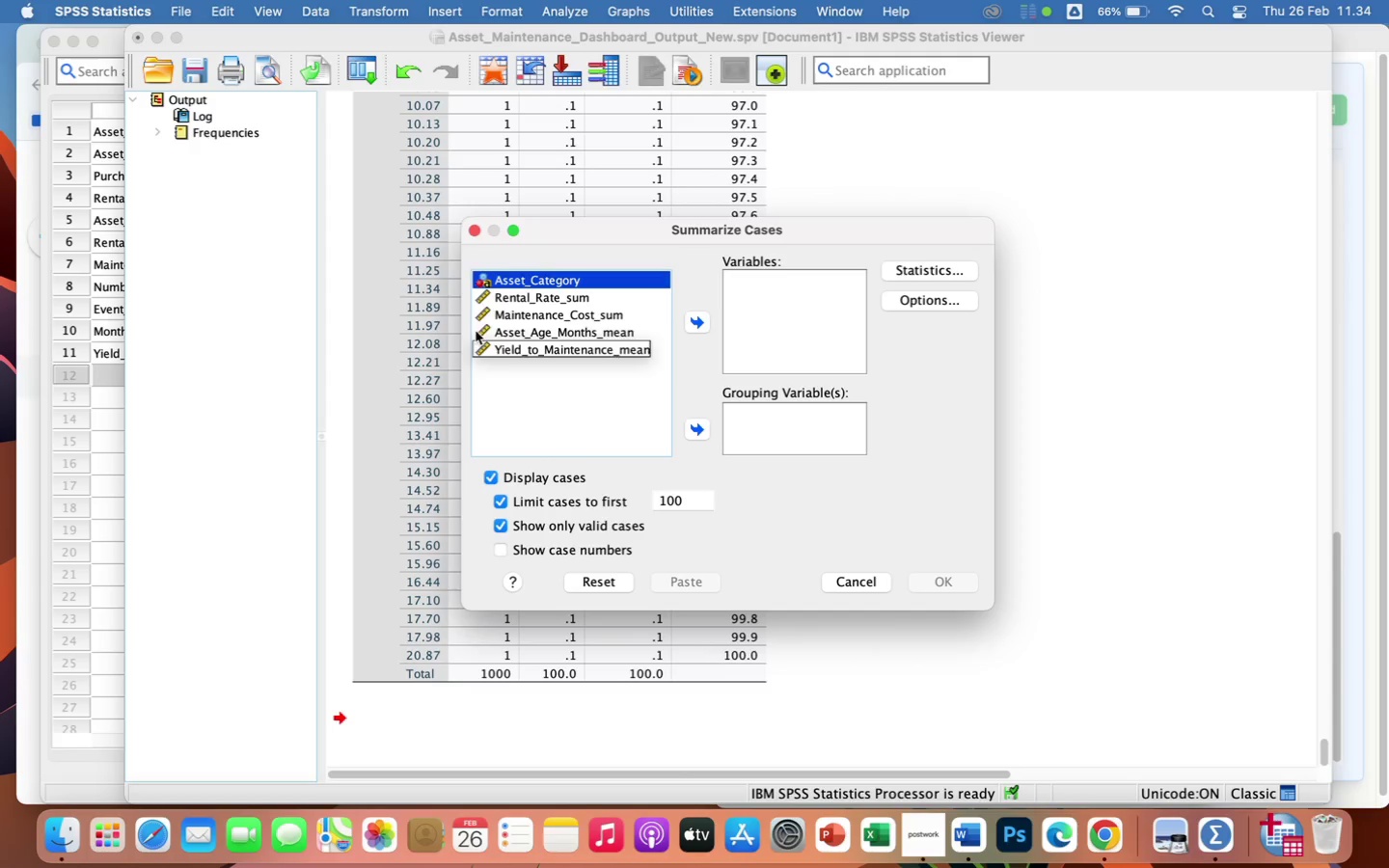 
left_click([573, 9])
 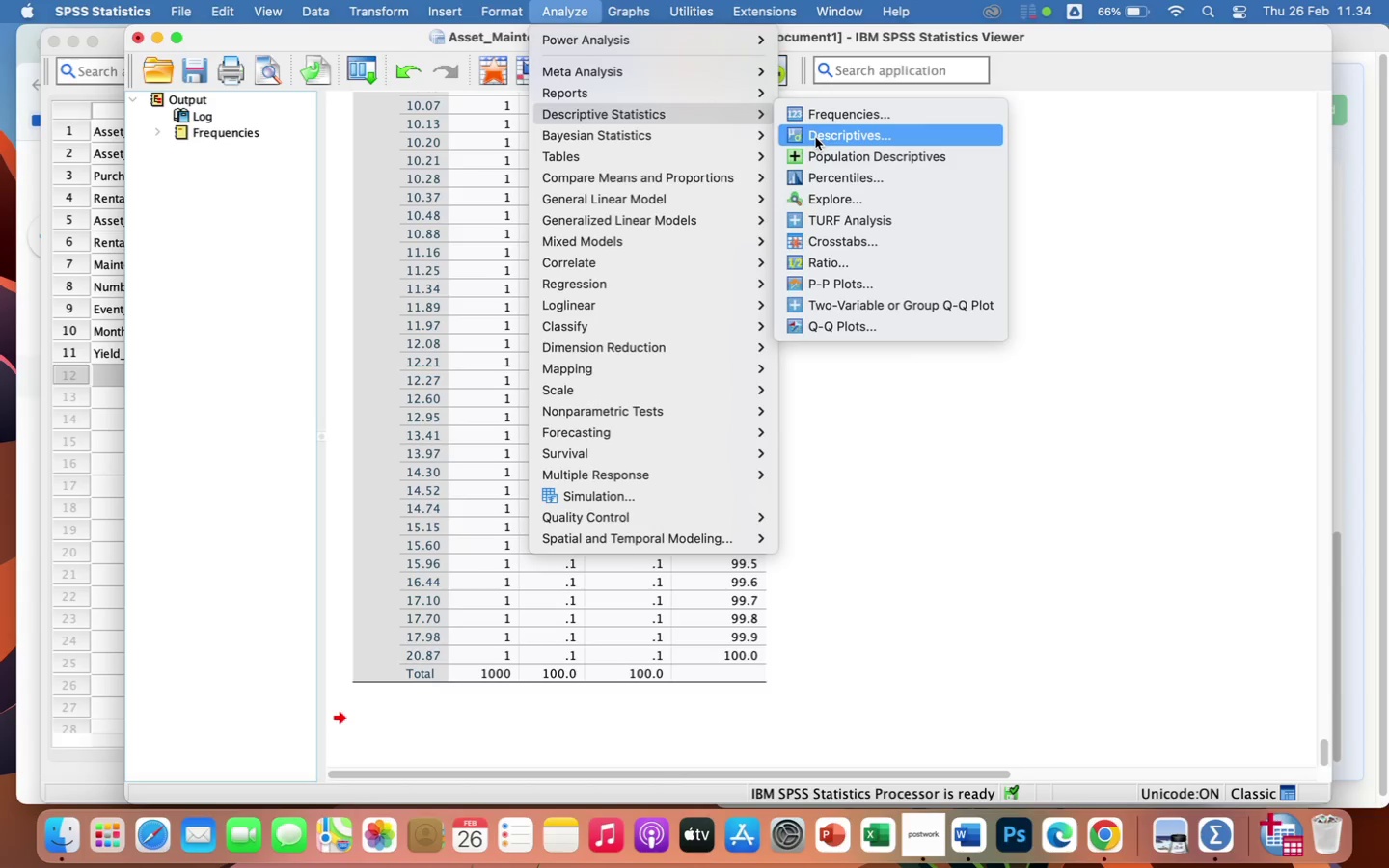 
wait(5.38)
 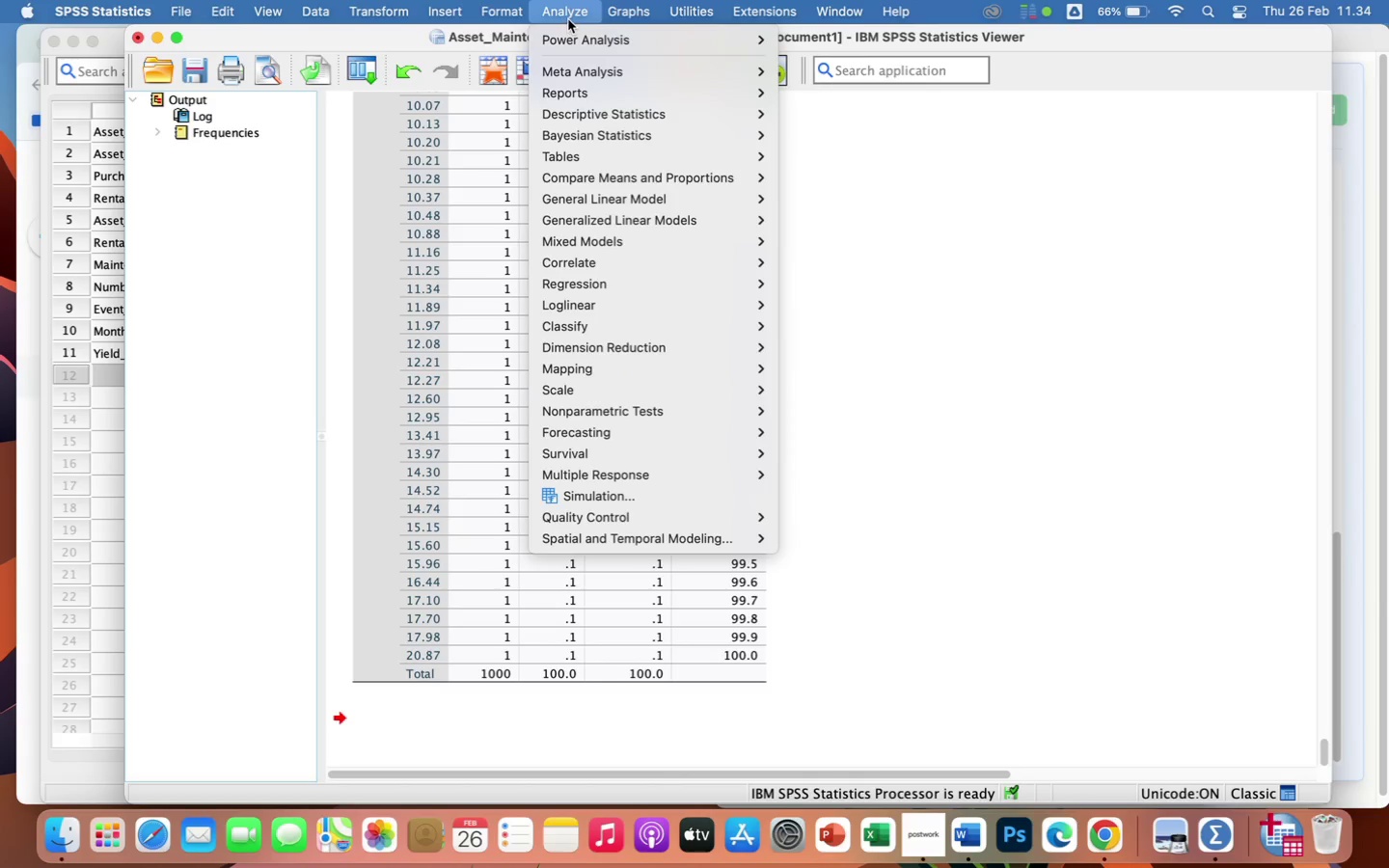 
left_click([815, 137])
 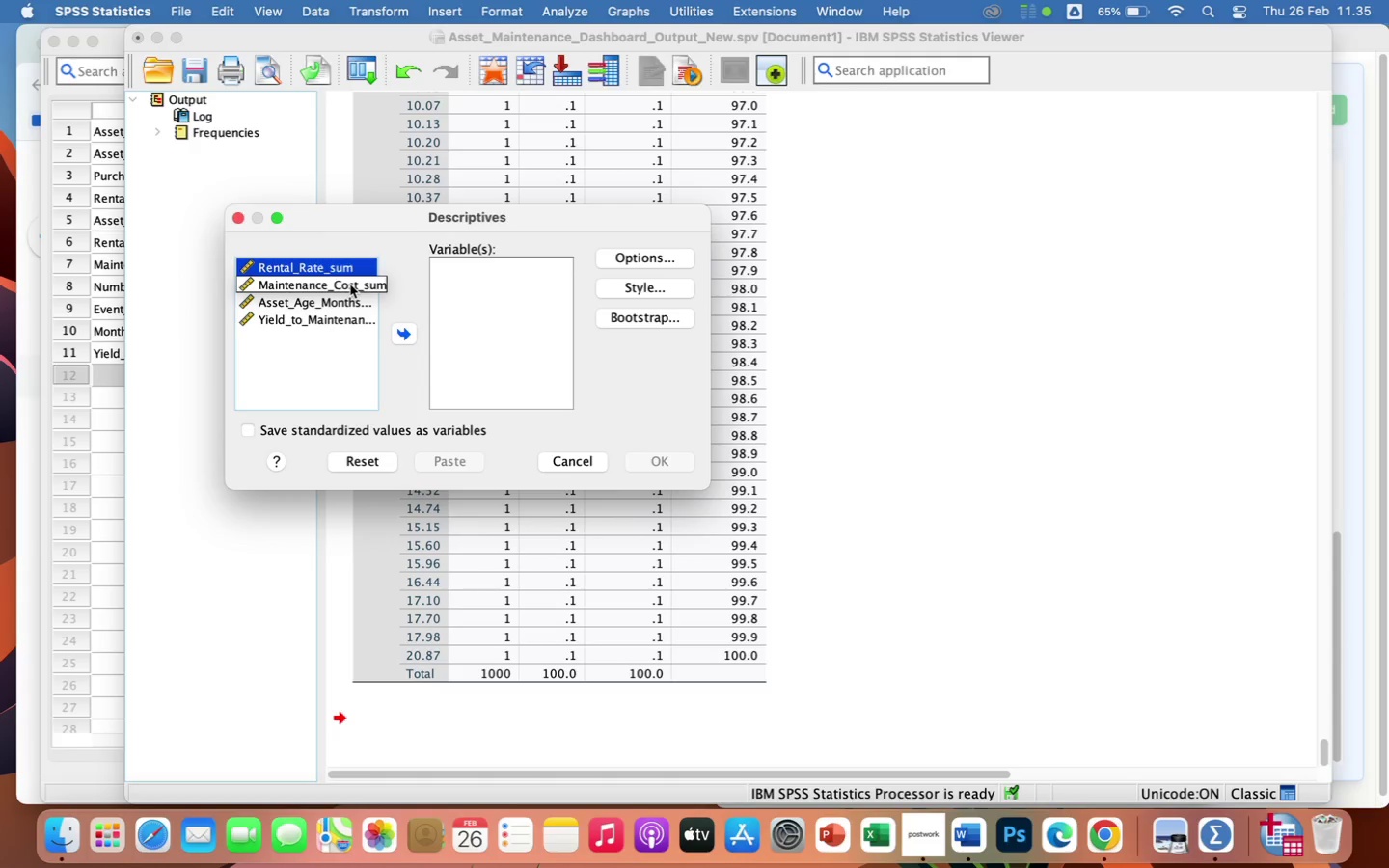 
wait(37.53)
 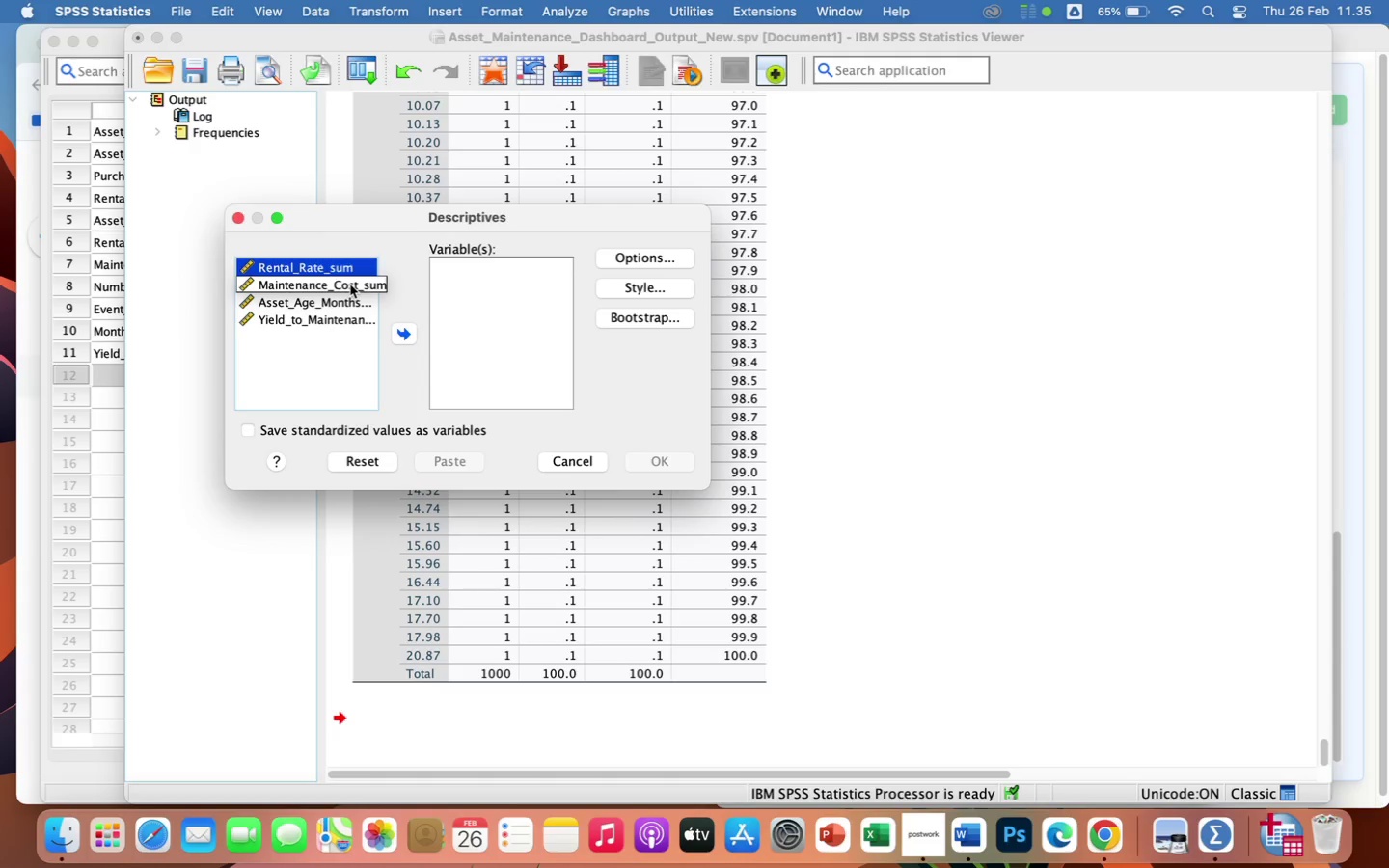 
left_click([137, 40])
 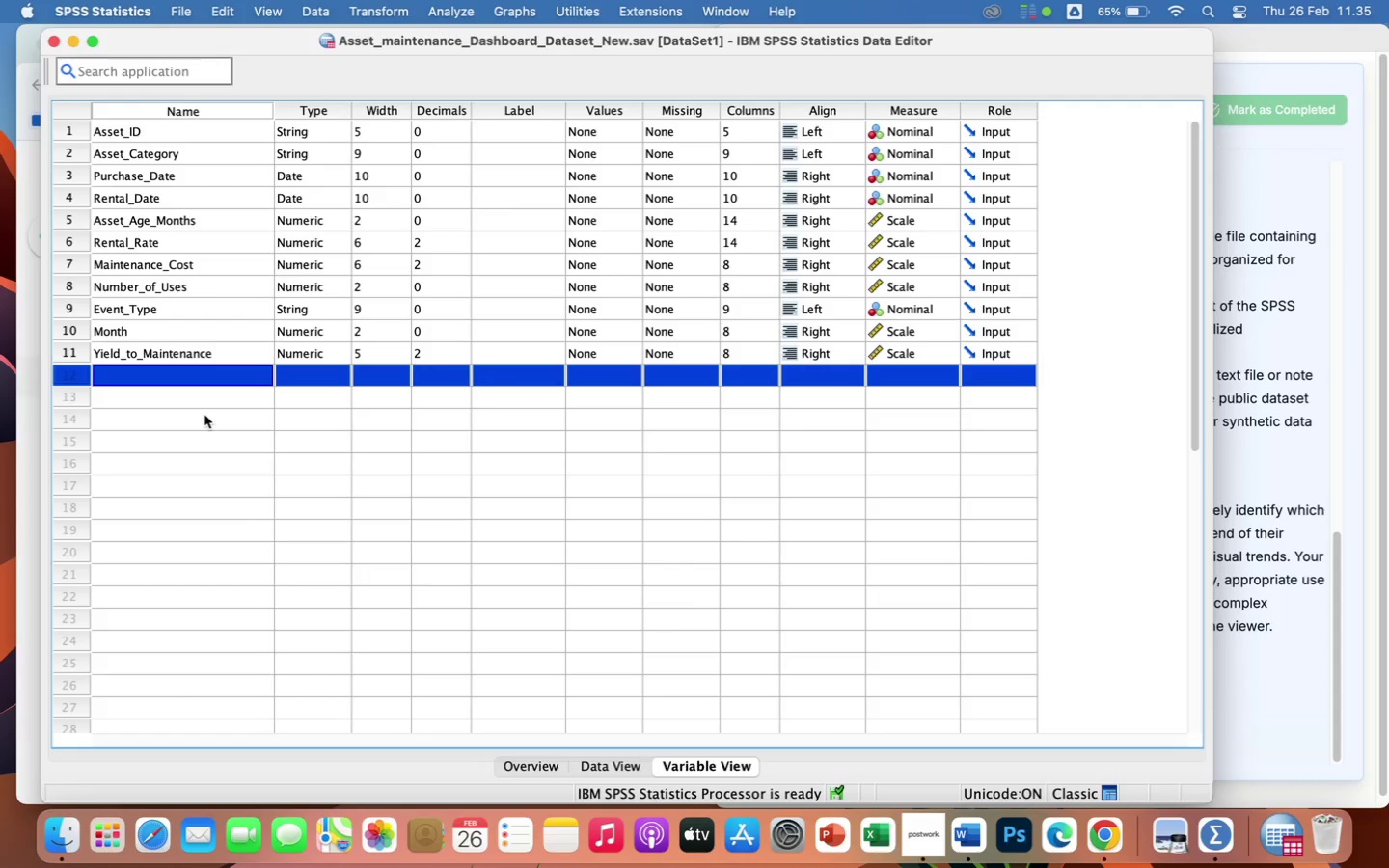 
wait(5.3)
 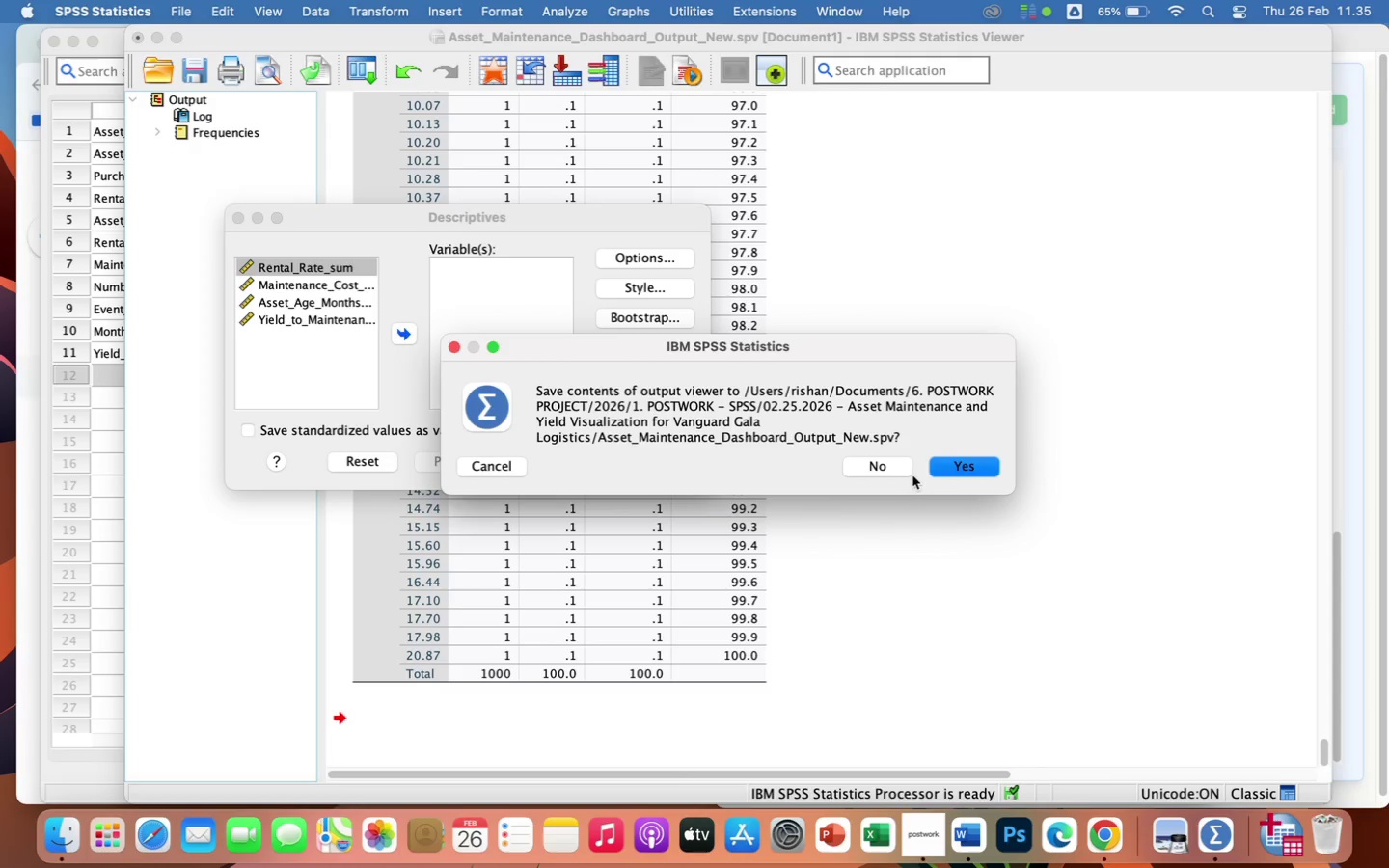 
left_click([314, 10])
 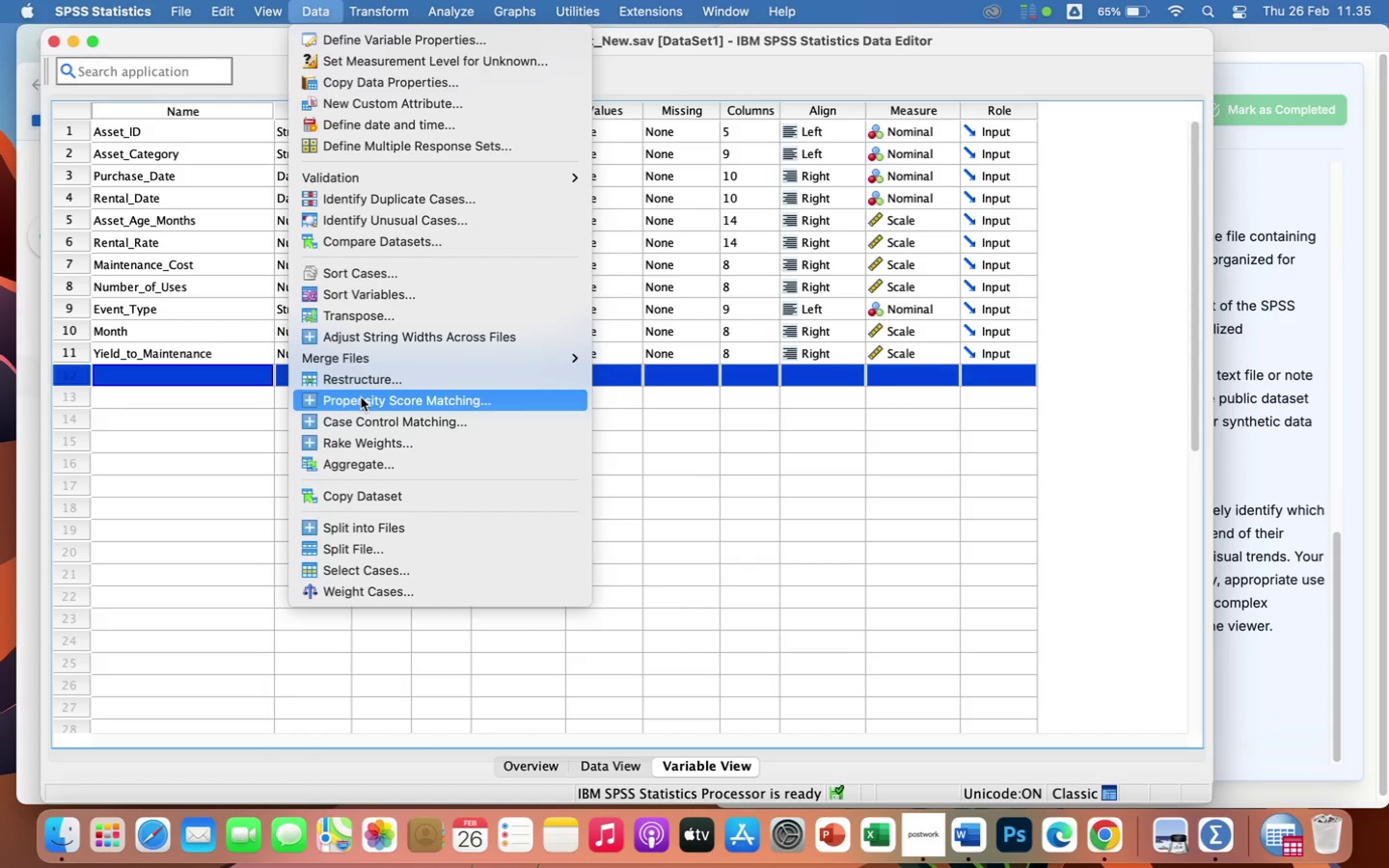 
wait(17.51)
 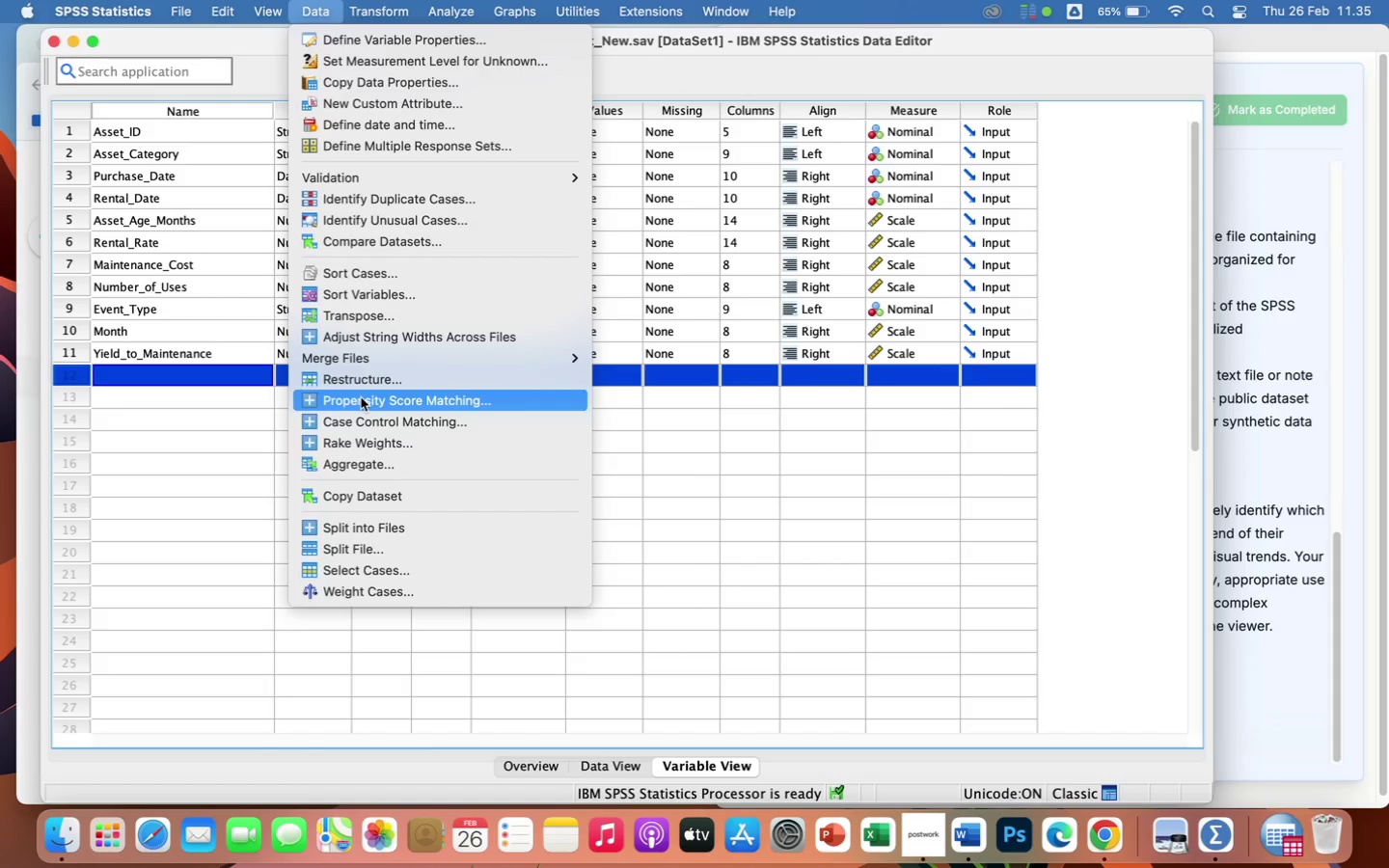 
left_click([667, 443])
 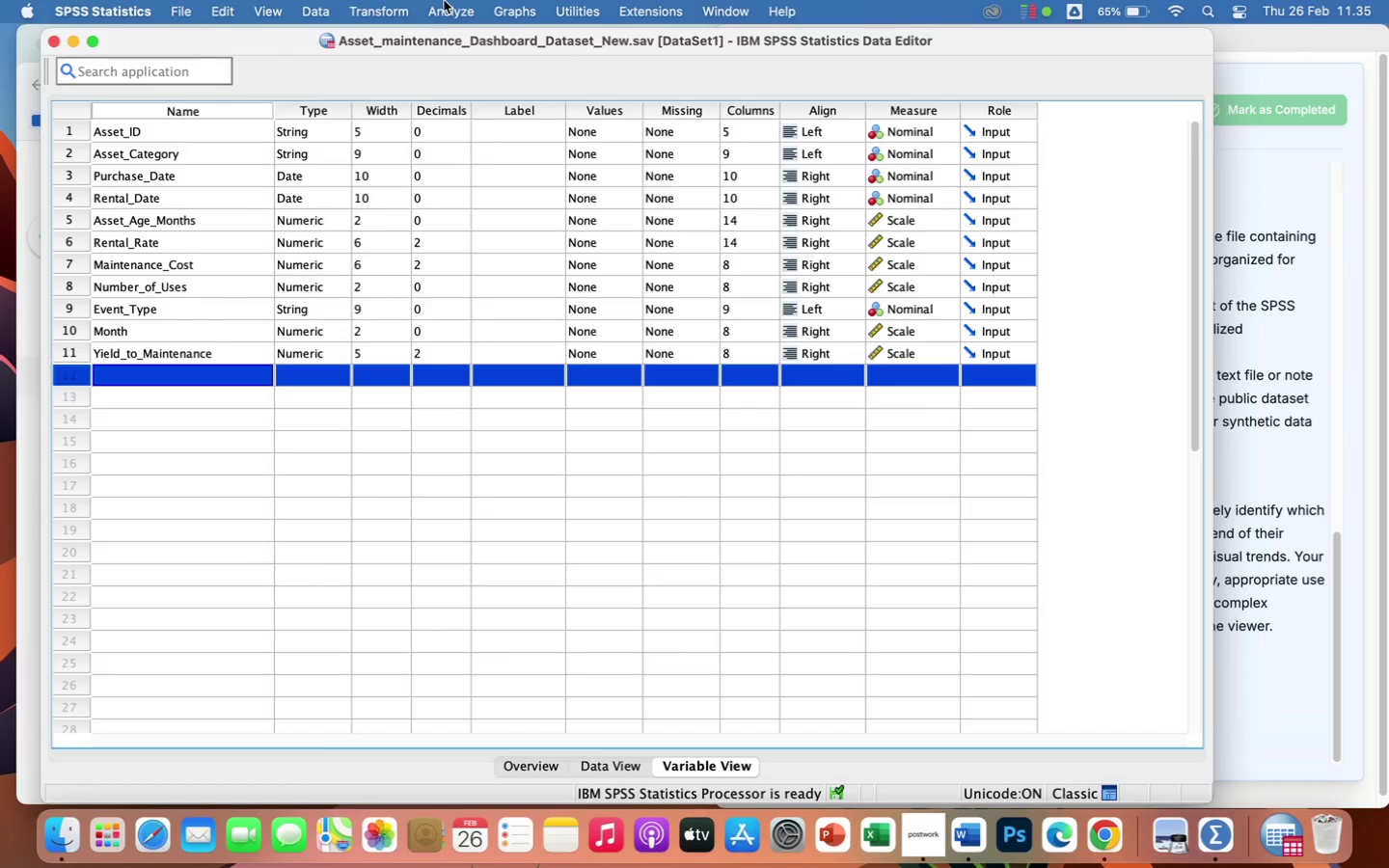 
left_click([450, 10])
 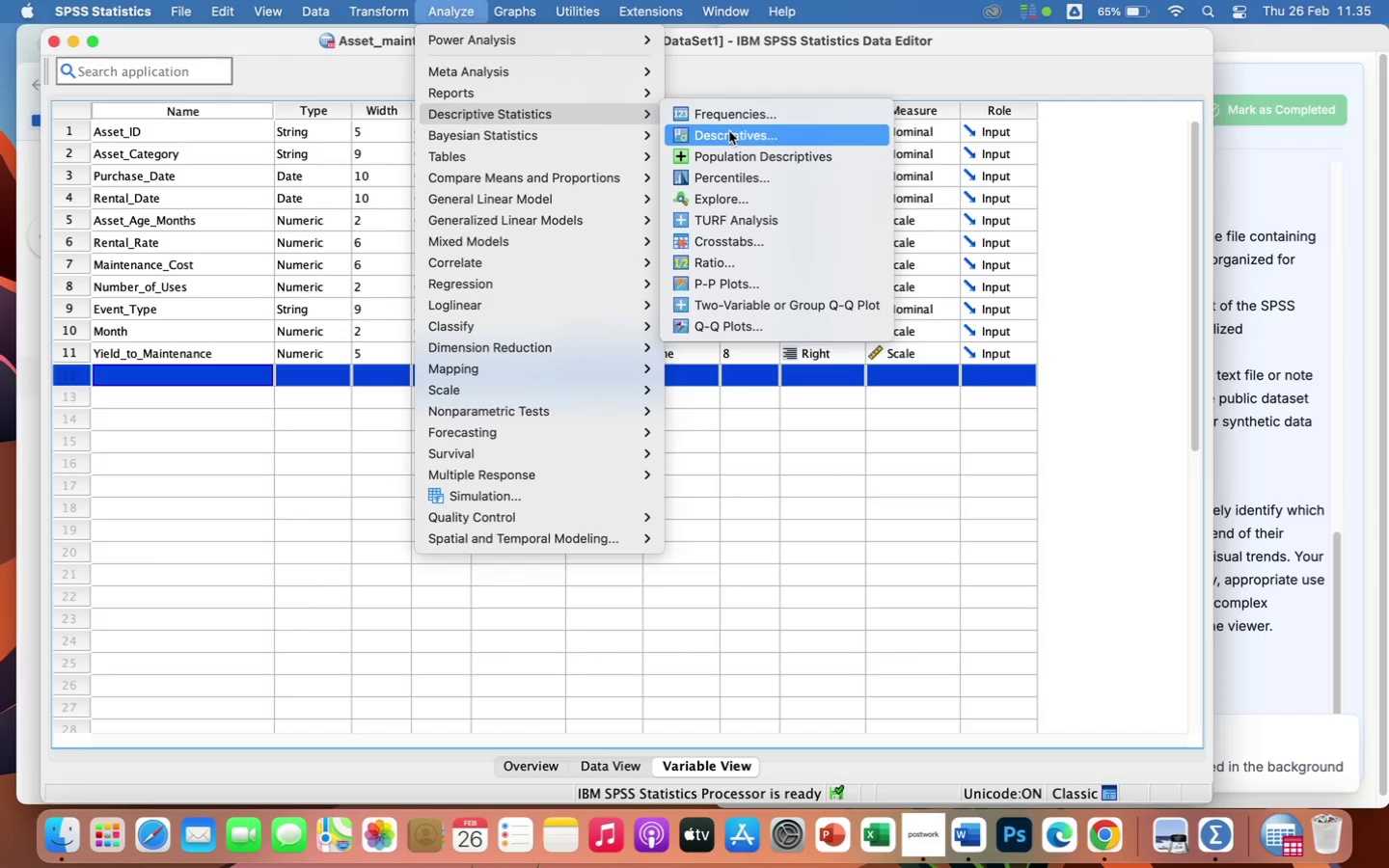 
left_click([729, 131])
 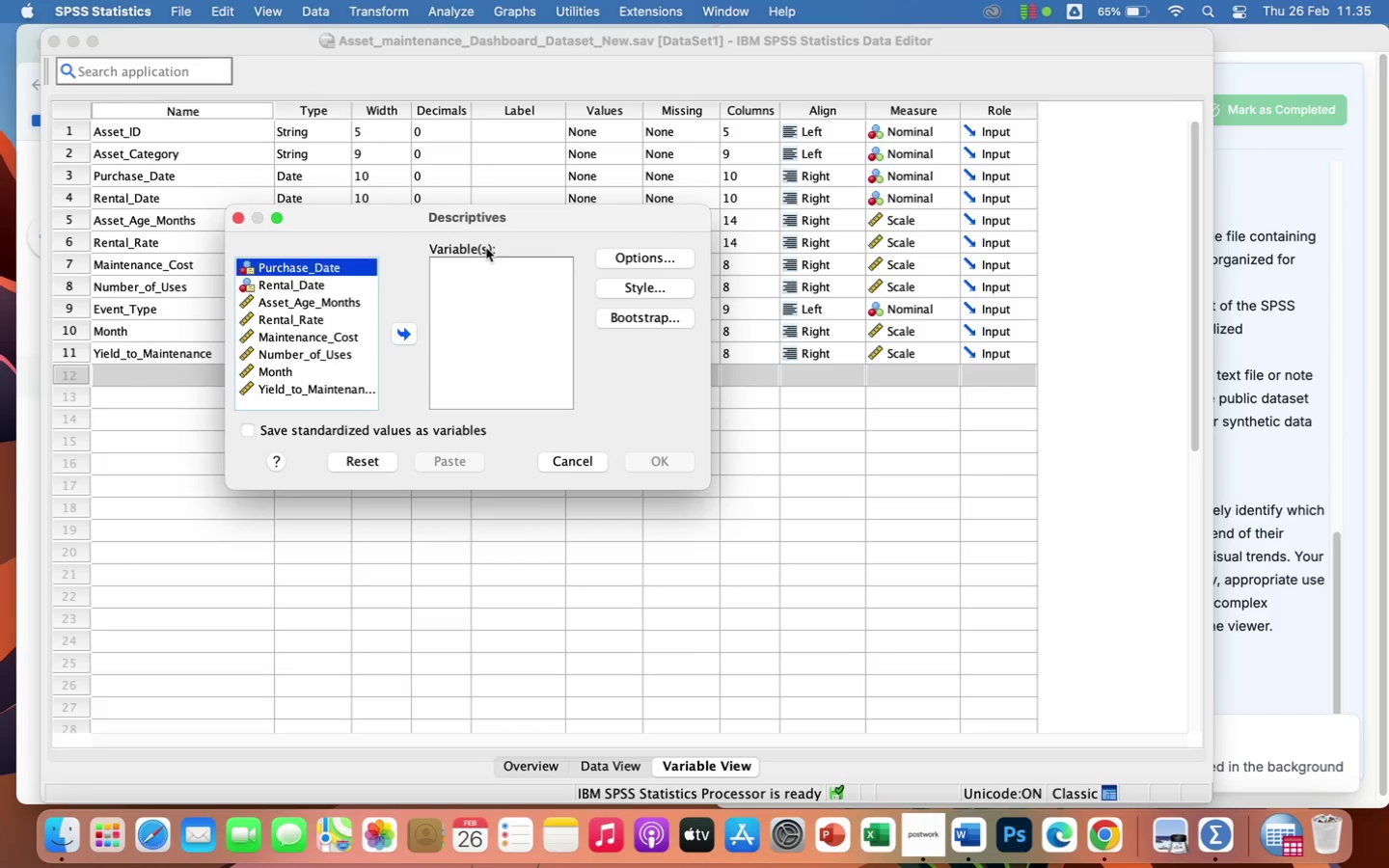 
wait(7.51)
 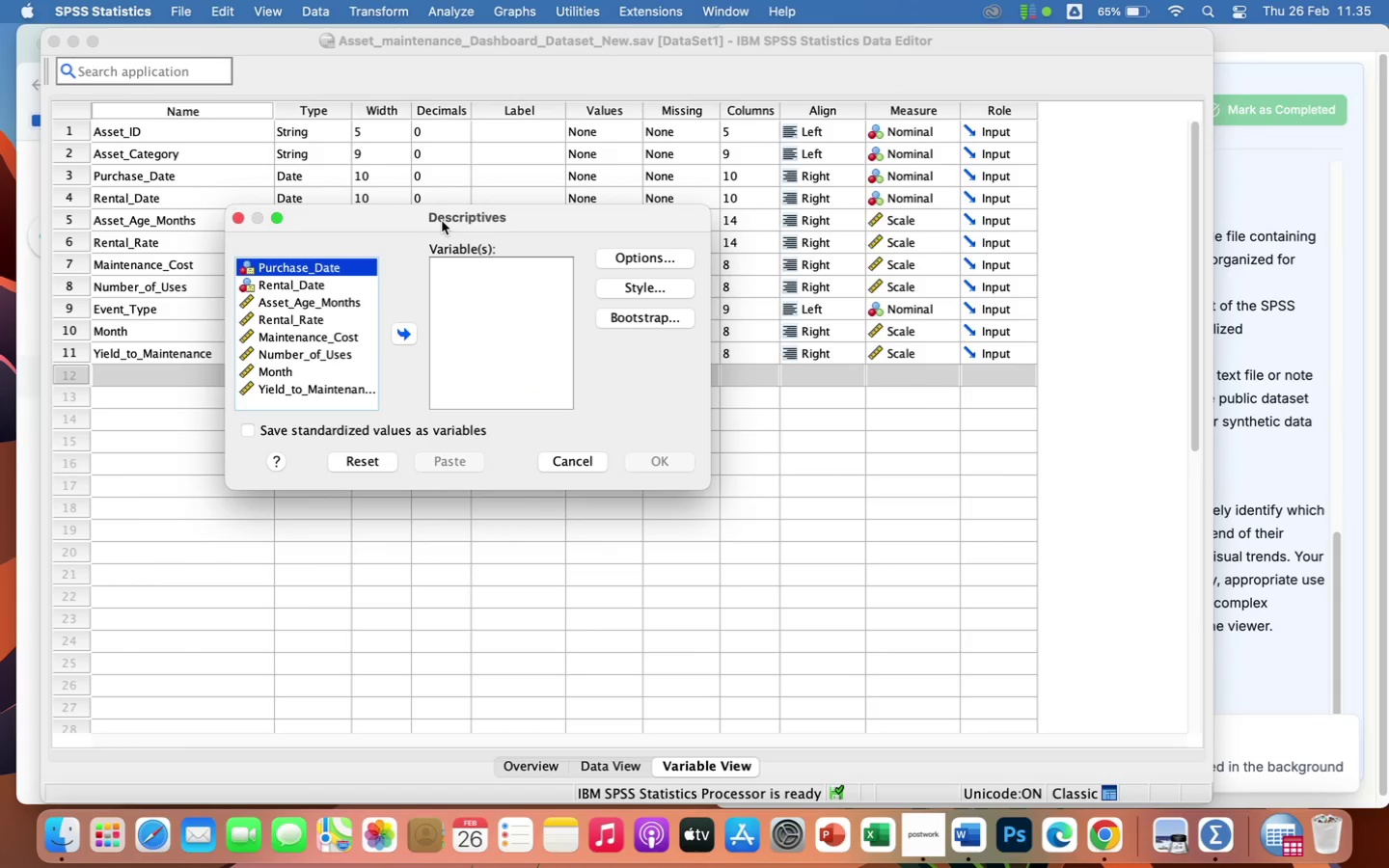 
left_click([794, 455])
 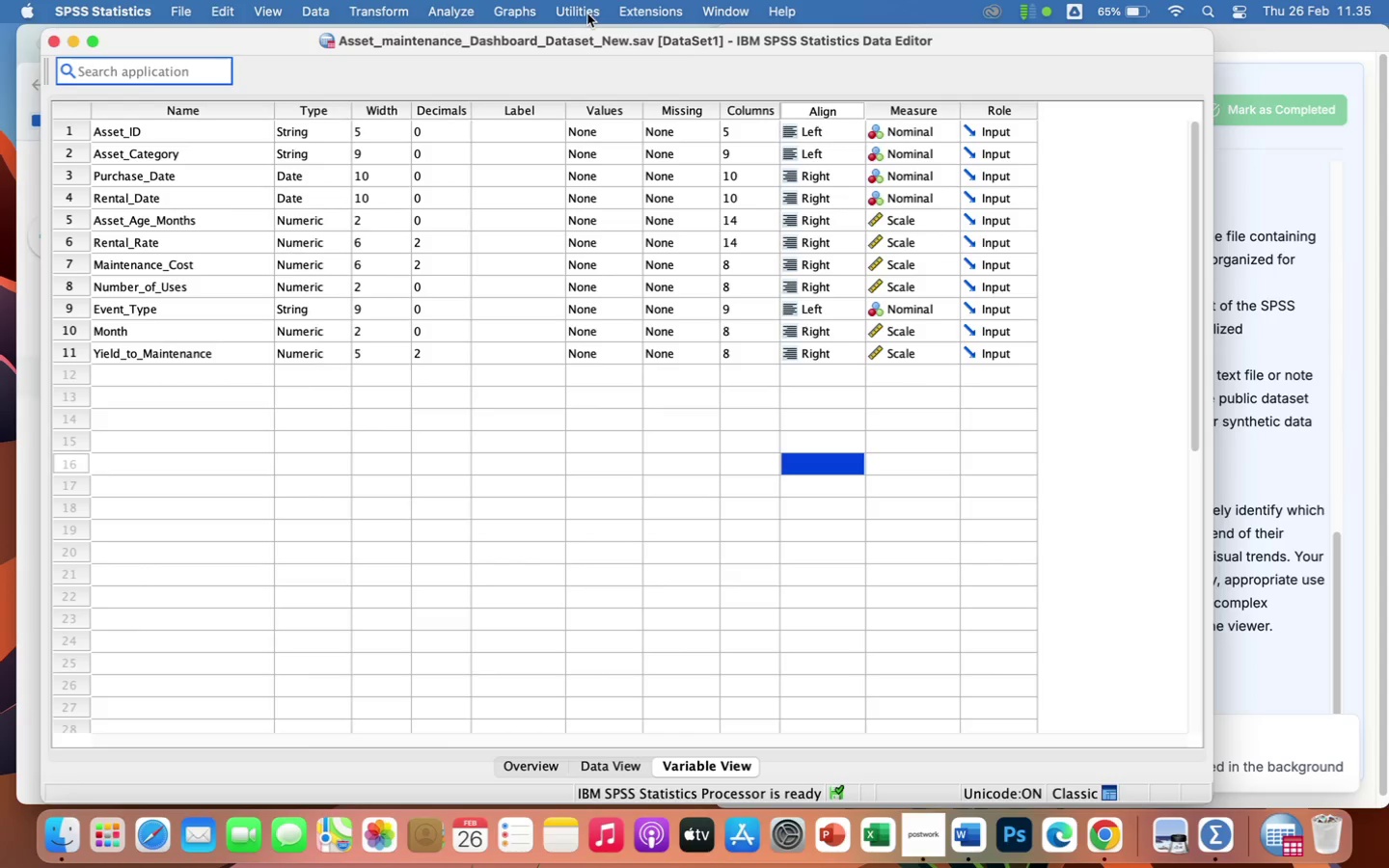 
left_click([443, 13])
 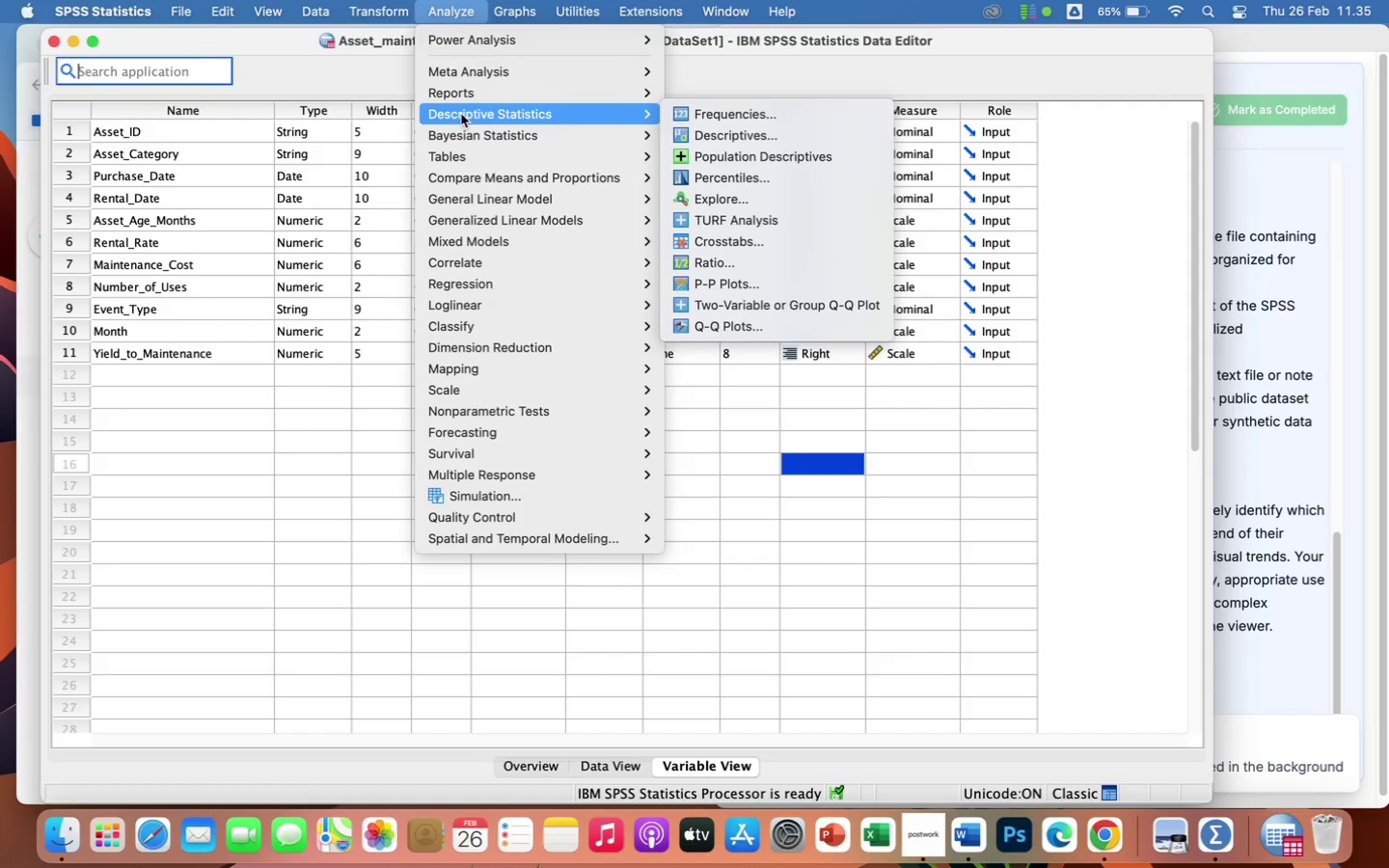 
wait(5.84)
 